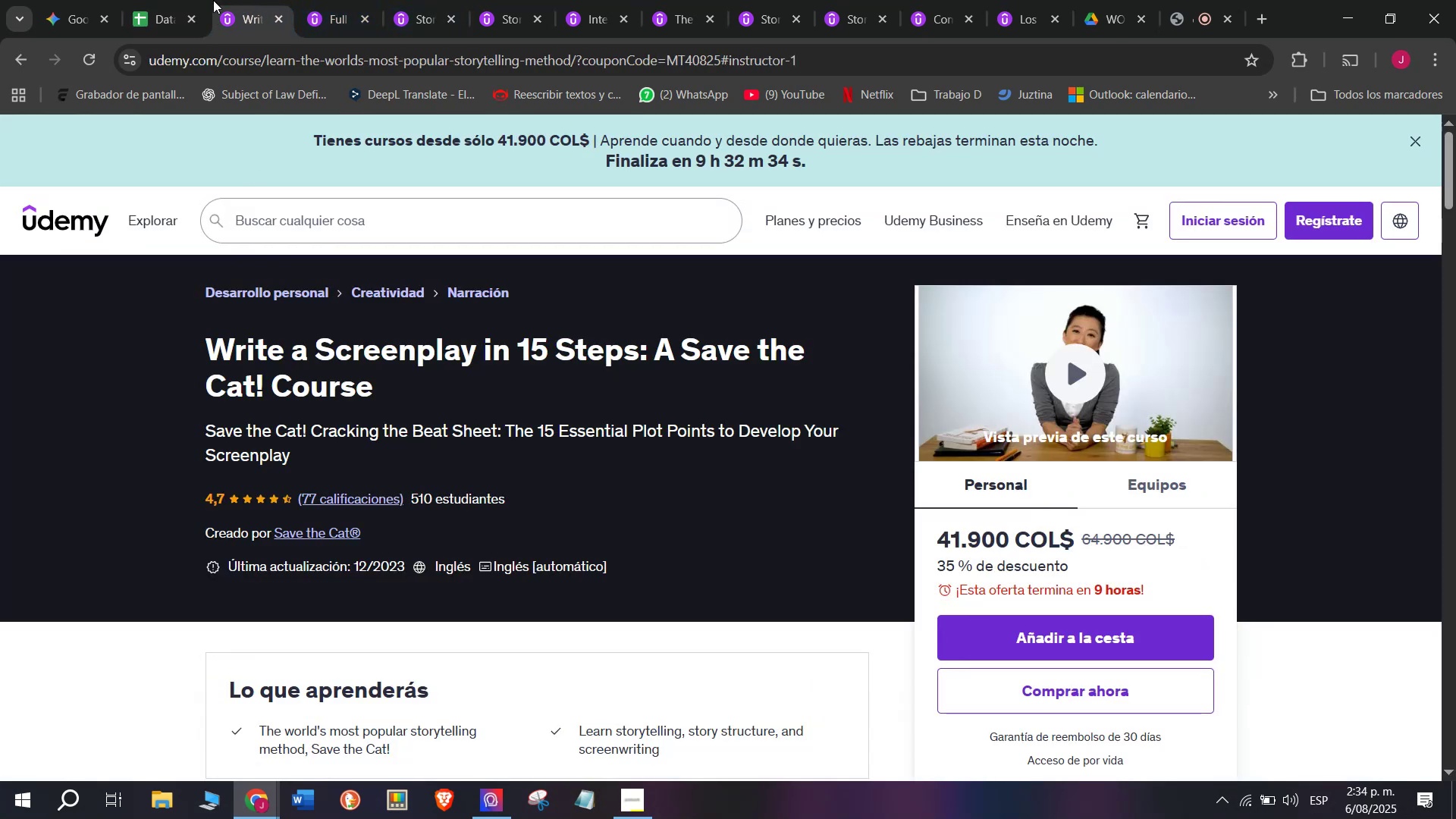 
left_click([188, 0])
 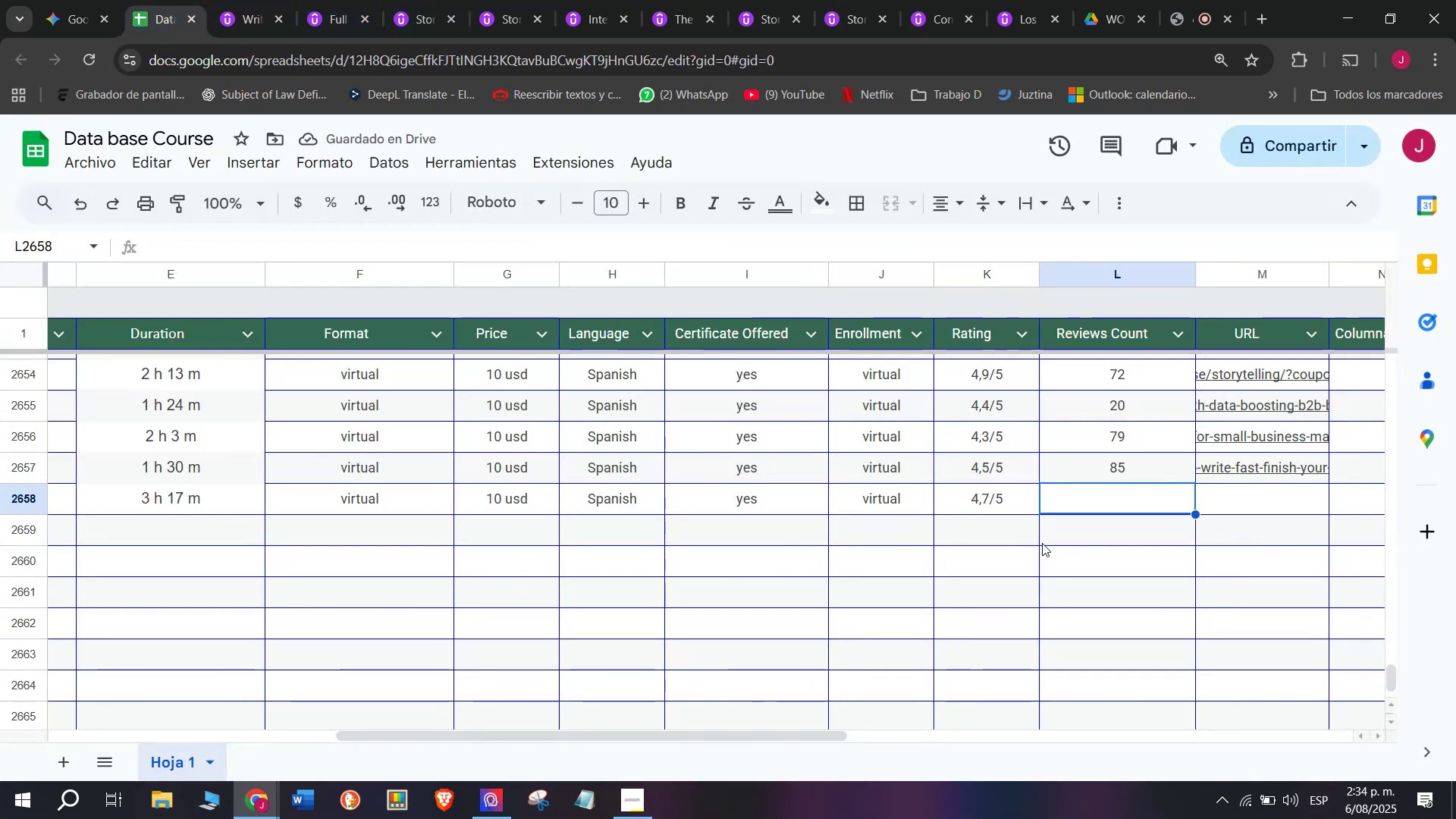 
type(77)
 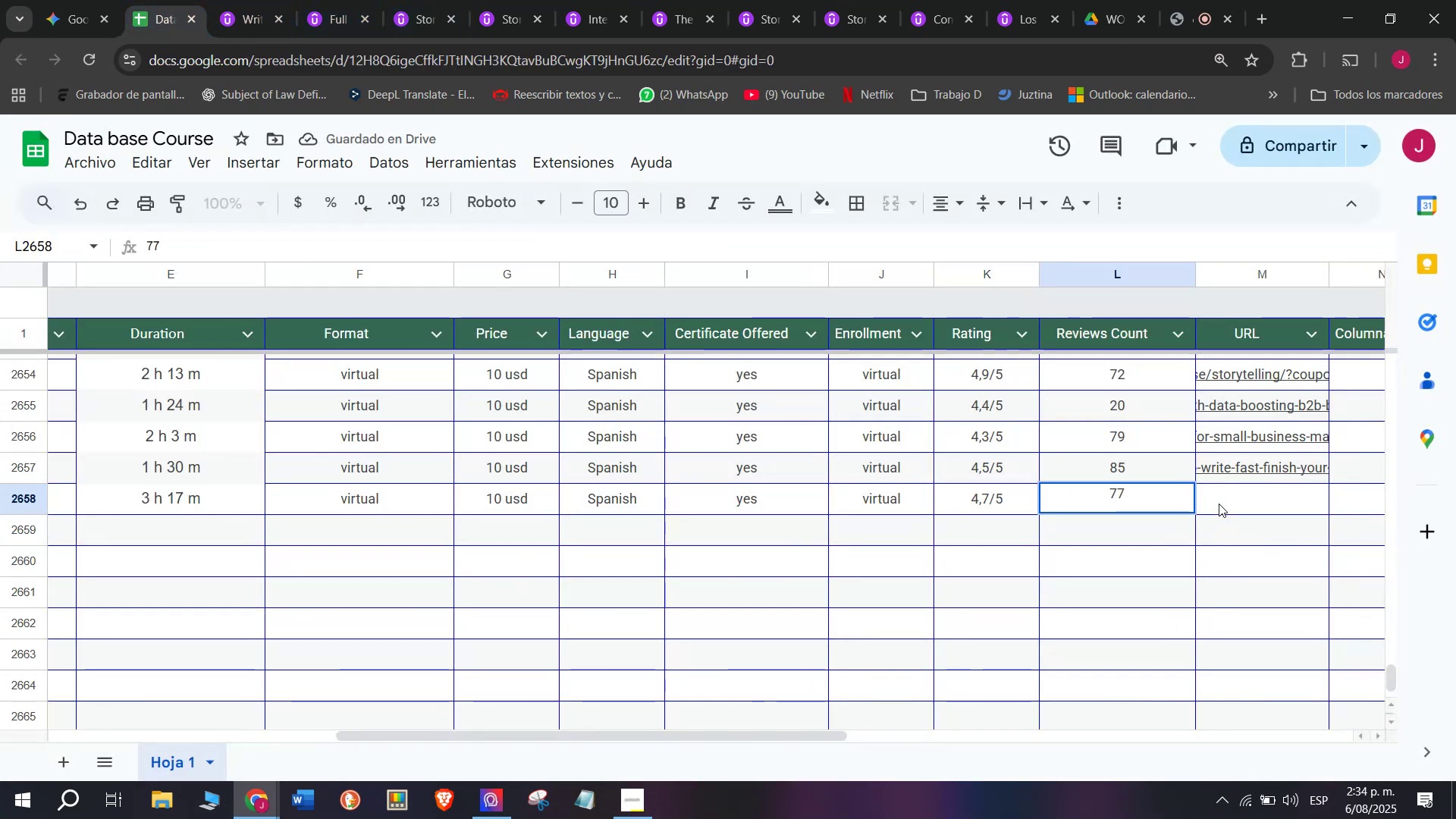 
left_click([1219, 504])
 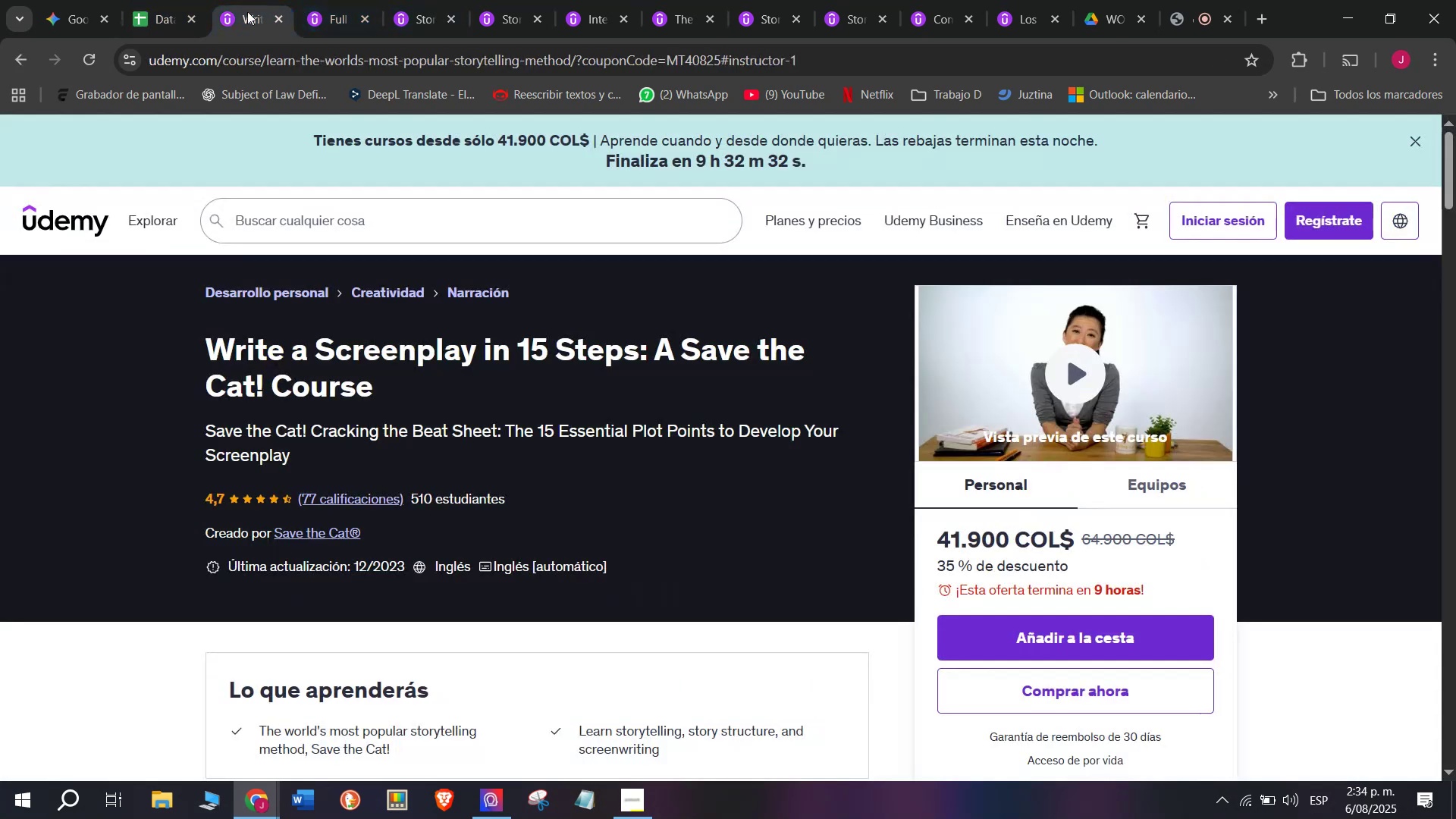 
double_click([278, 92])
 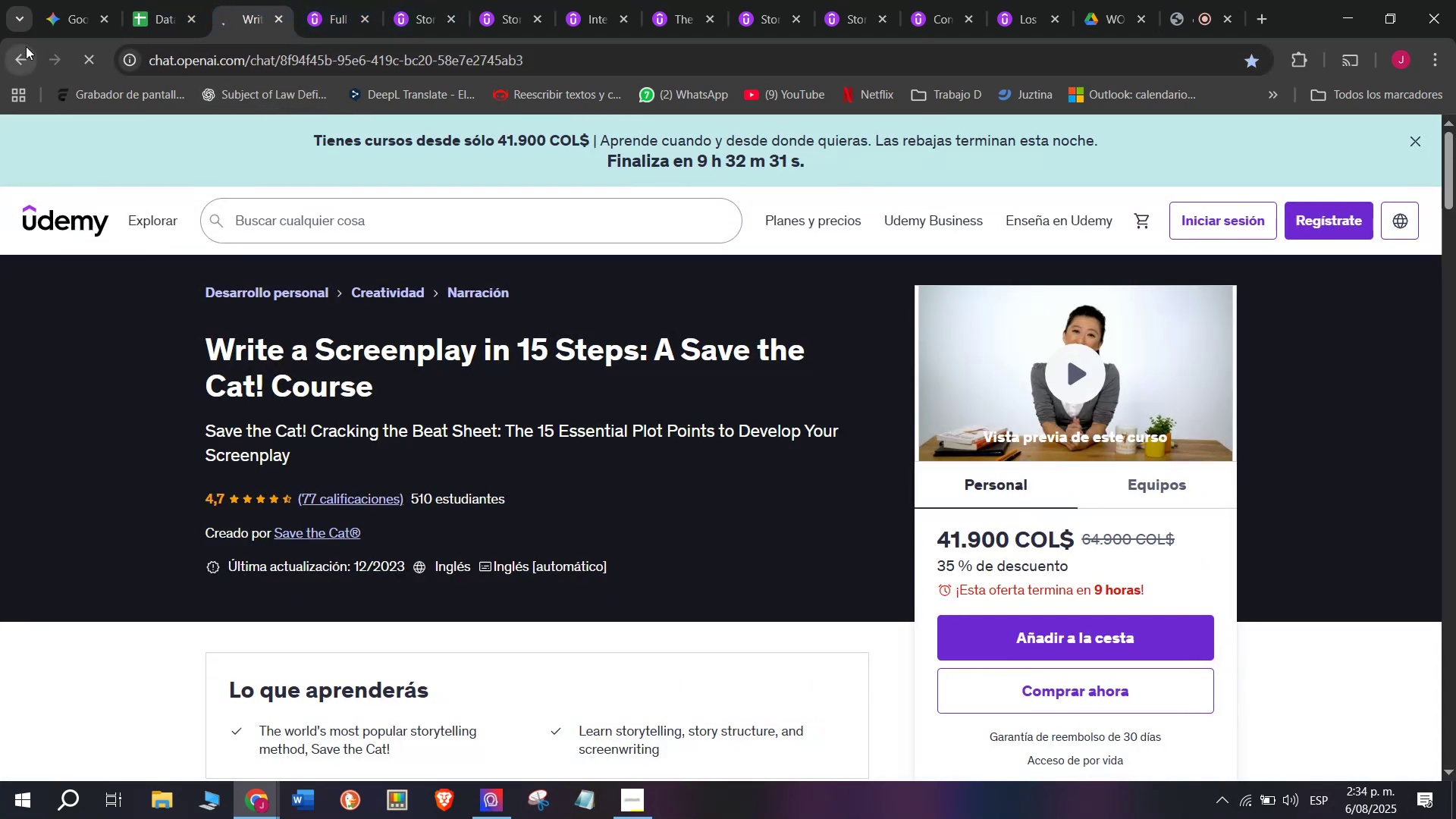 
left_click([20, 46])
 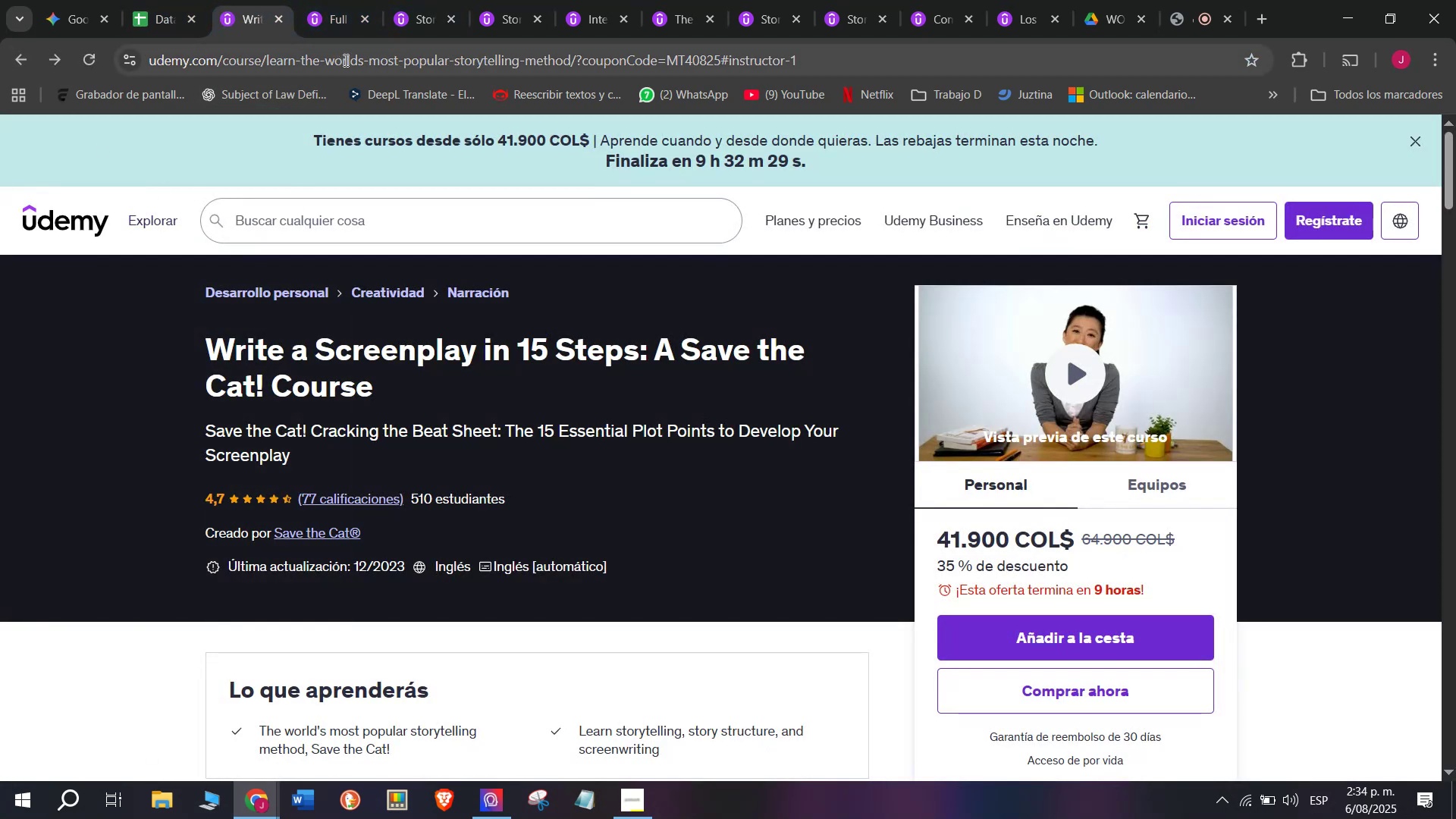 
double_click([347, 53])
 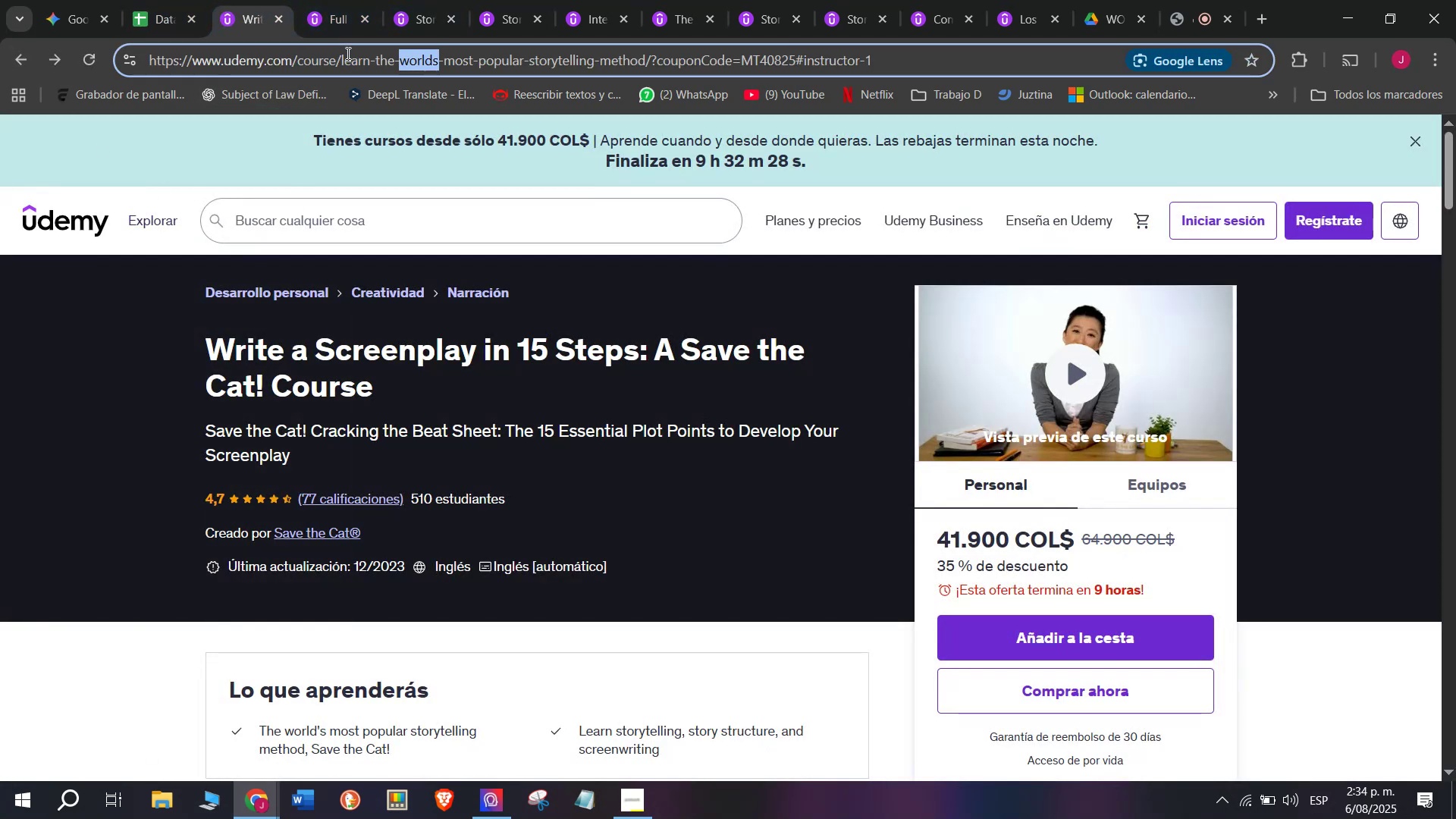 
triple_click([347, 53])
 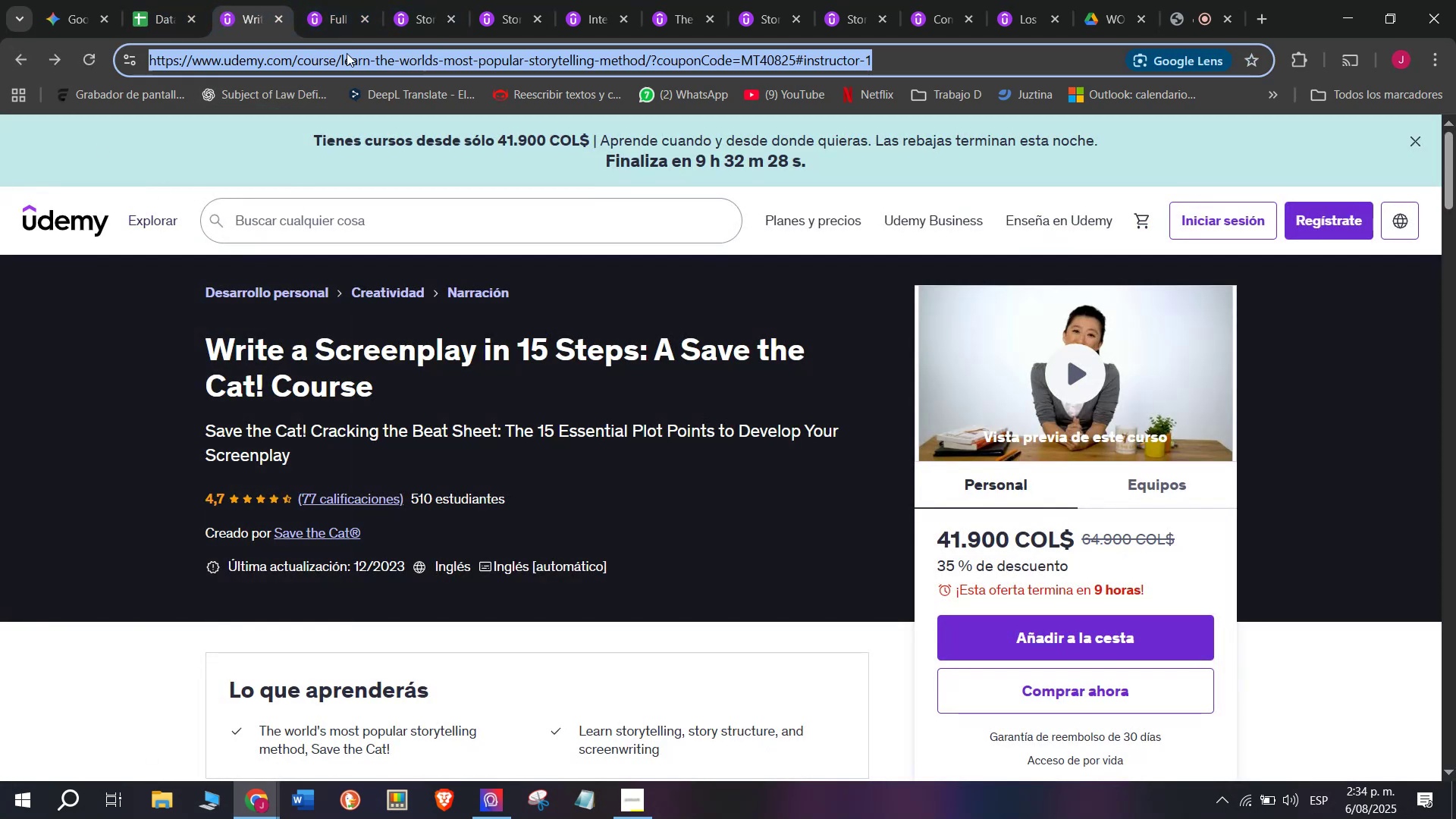 
key(Break)
 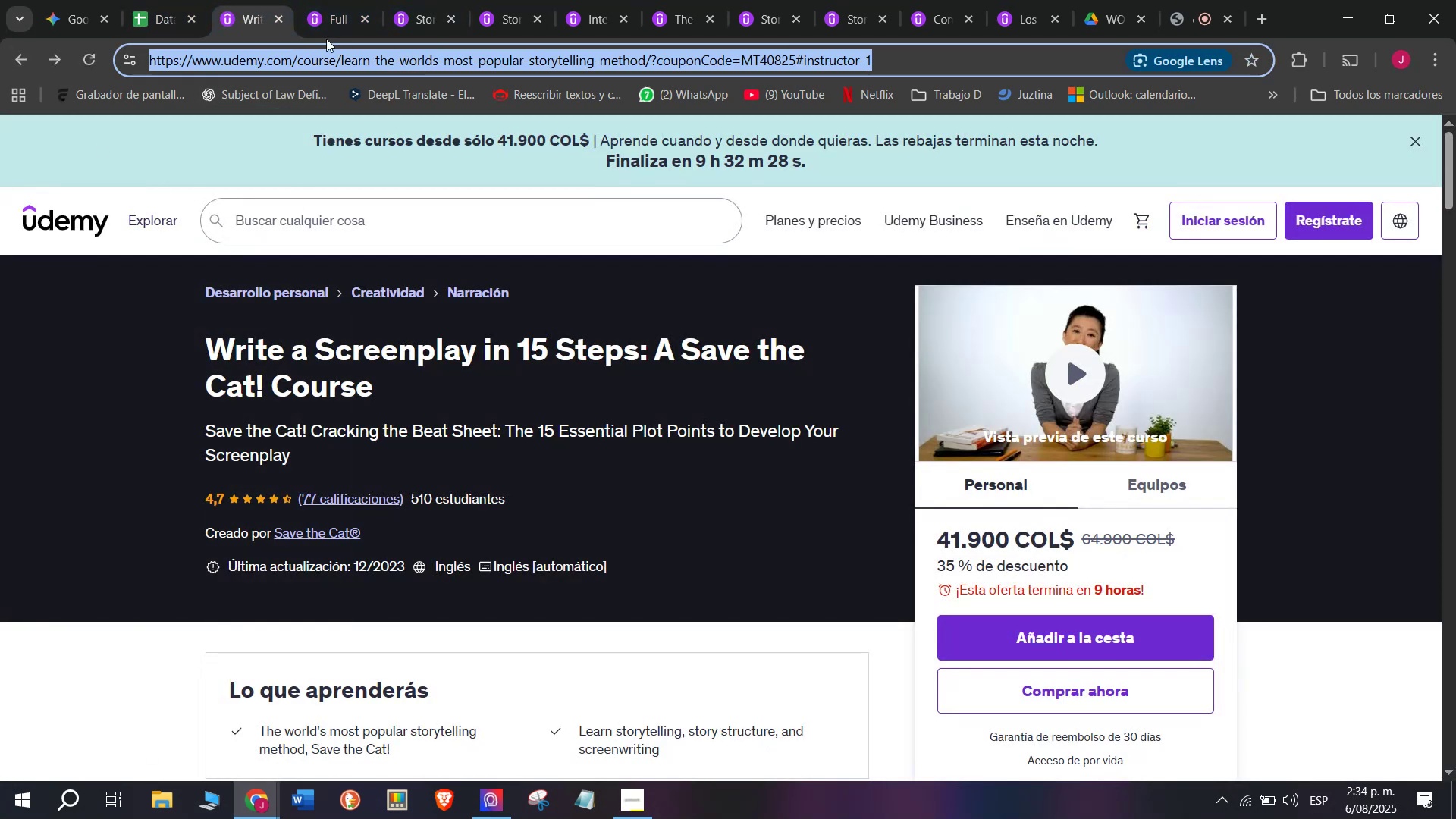 
key(Control+ControlLeft)
 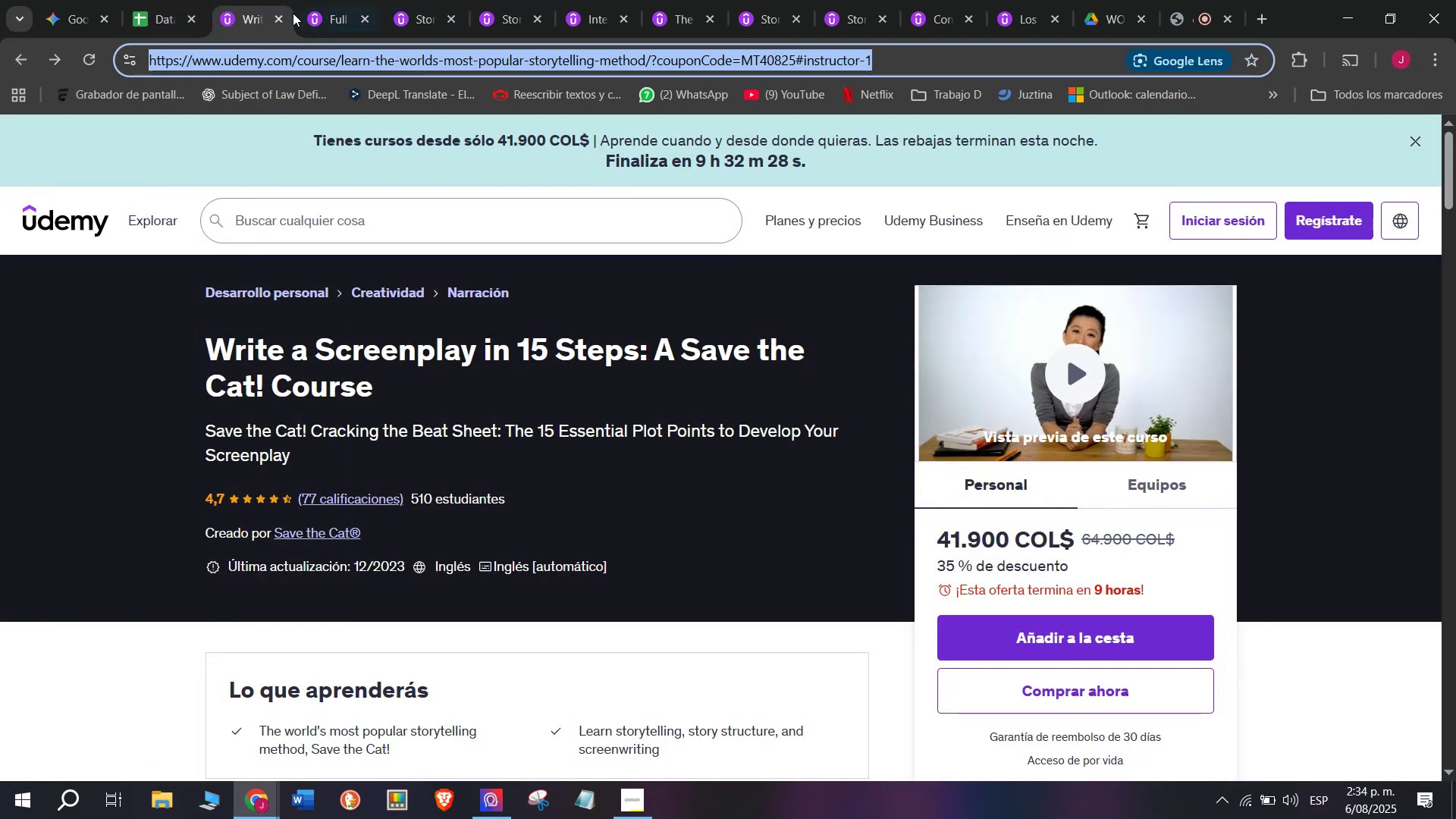 
key(Control+C)
 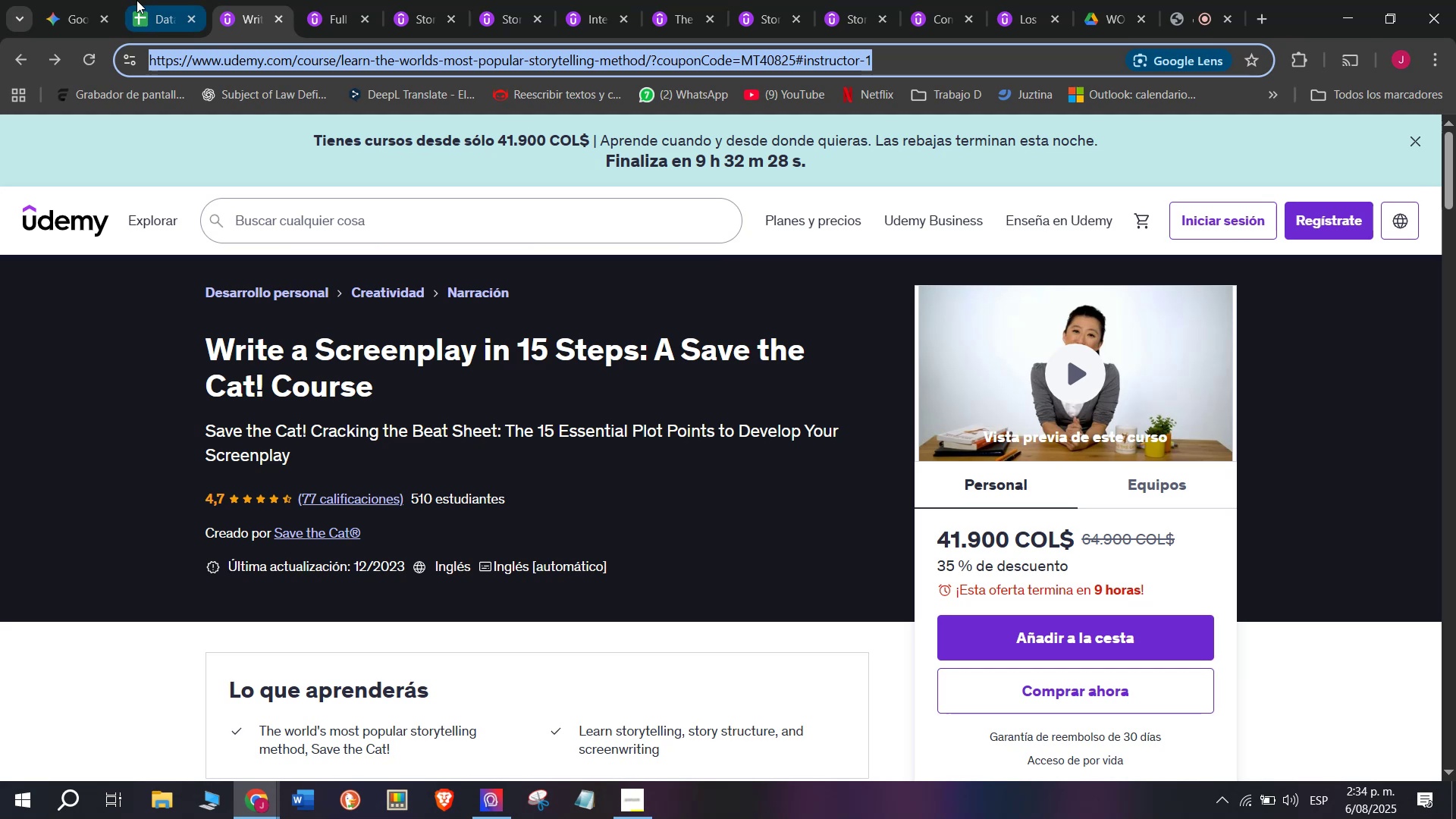 
left_click([136, 0])
 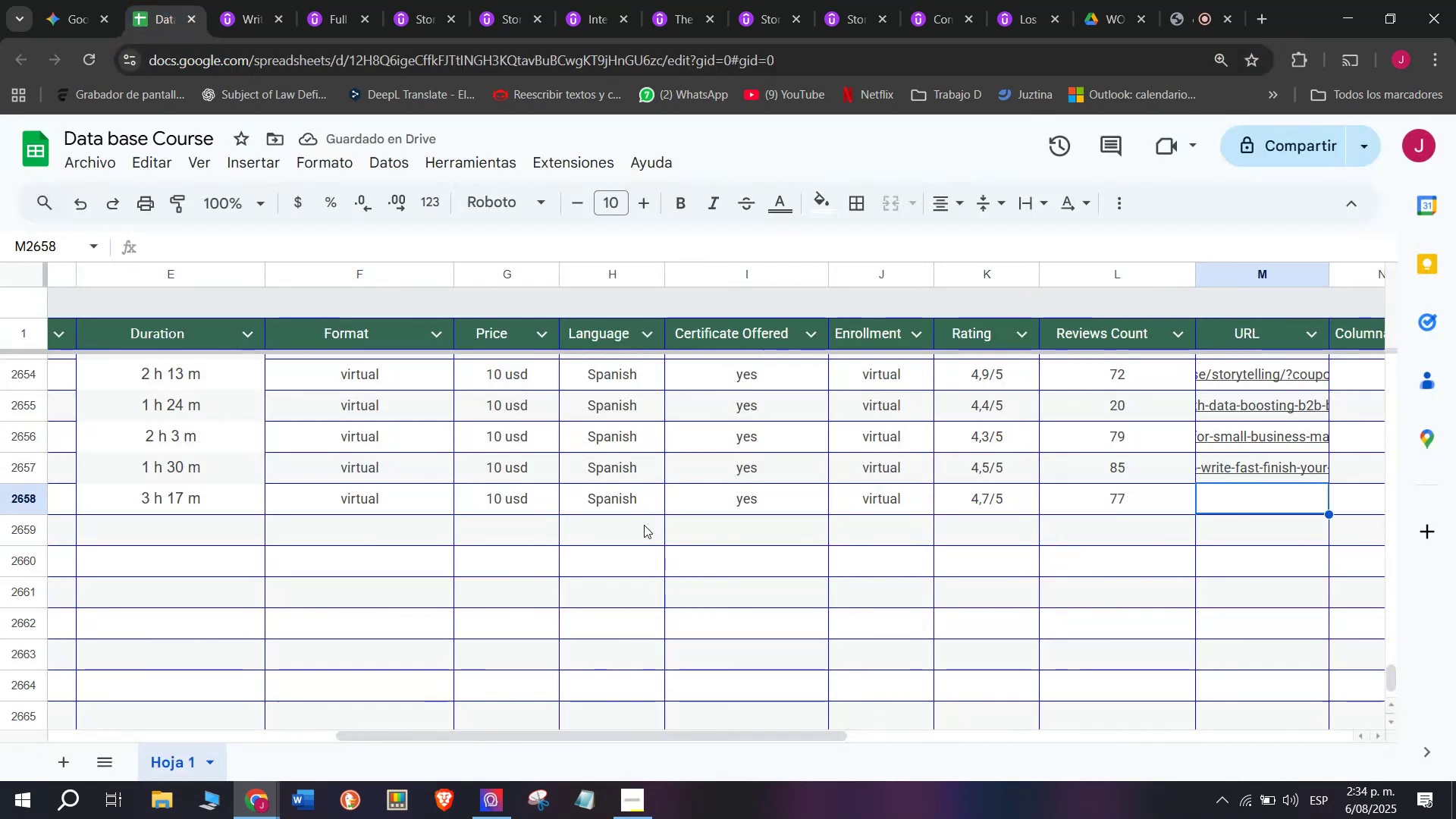 
key(Z)
 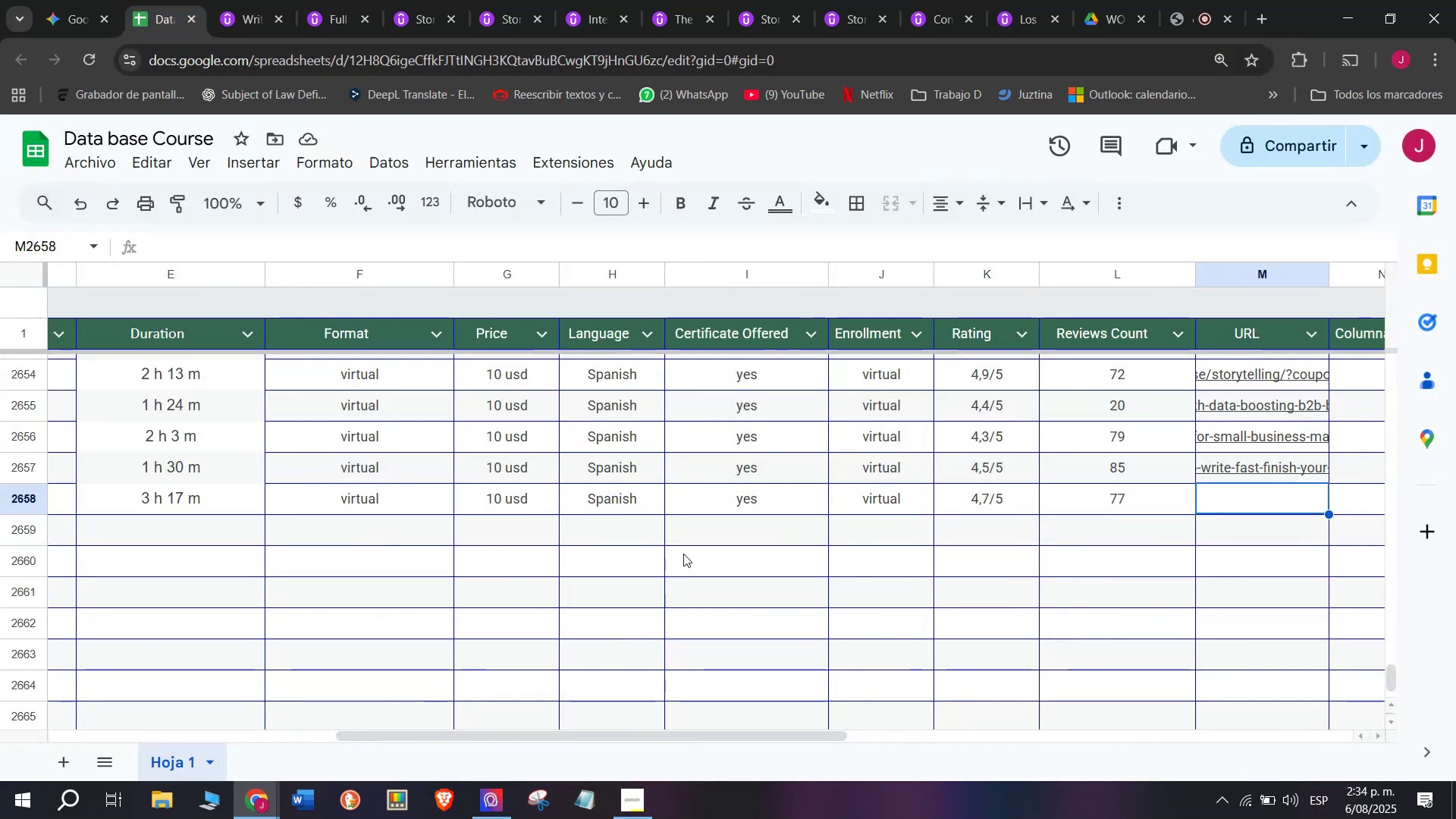 
key(Control+ControlLeft)
 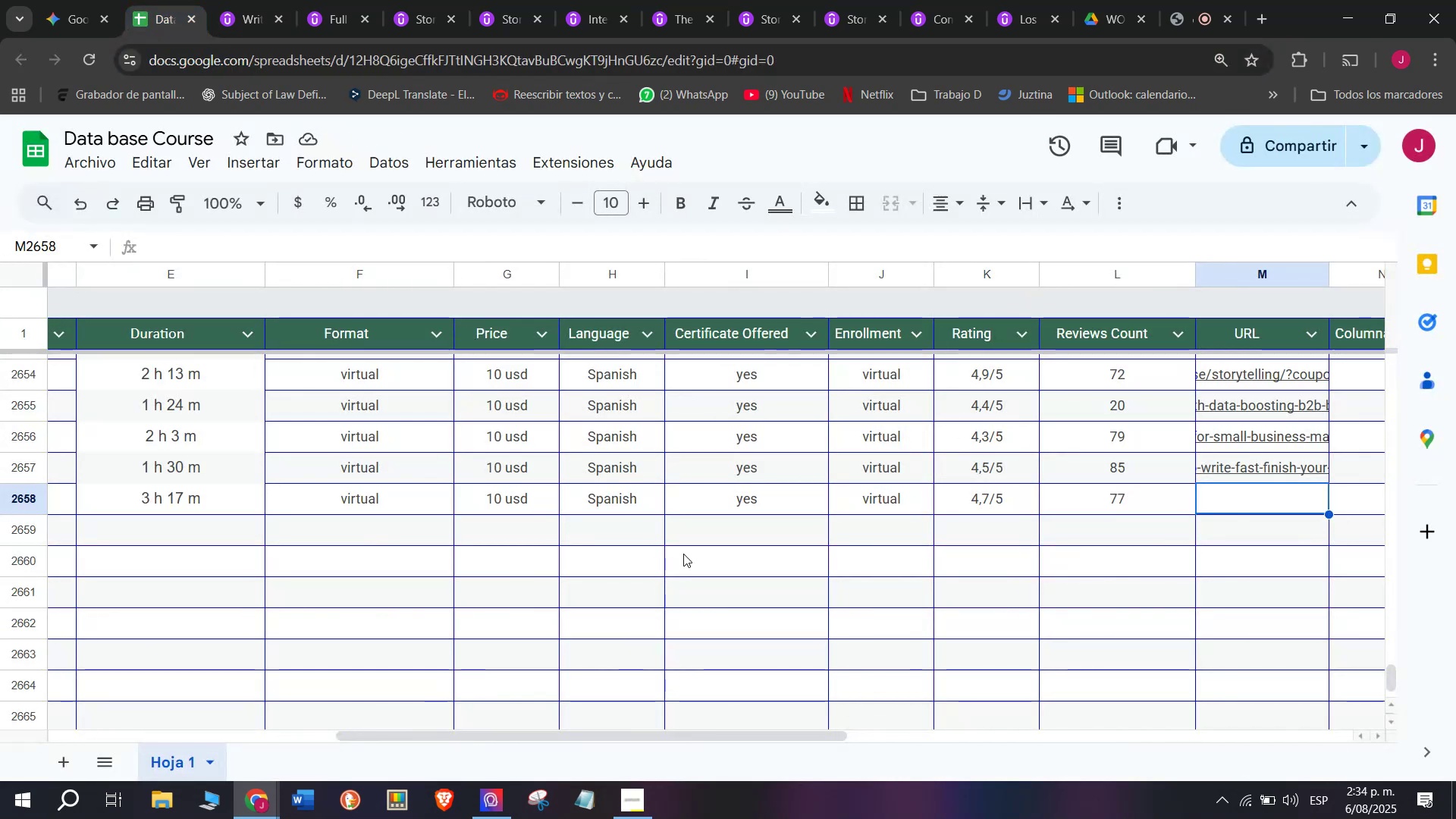 
key(Control+V)
 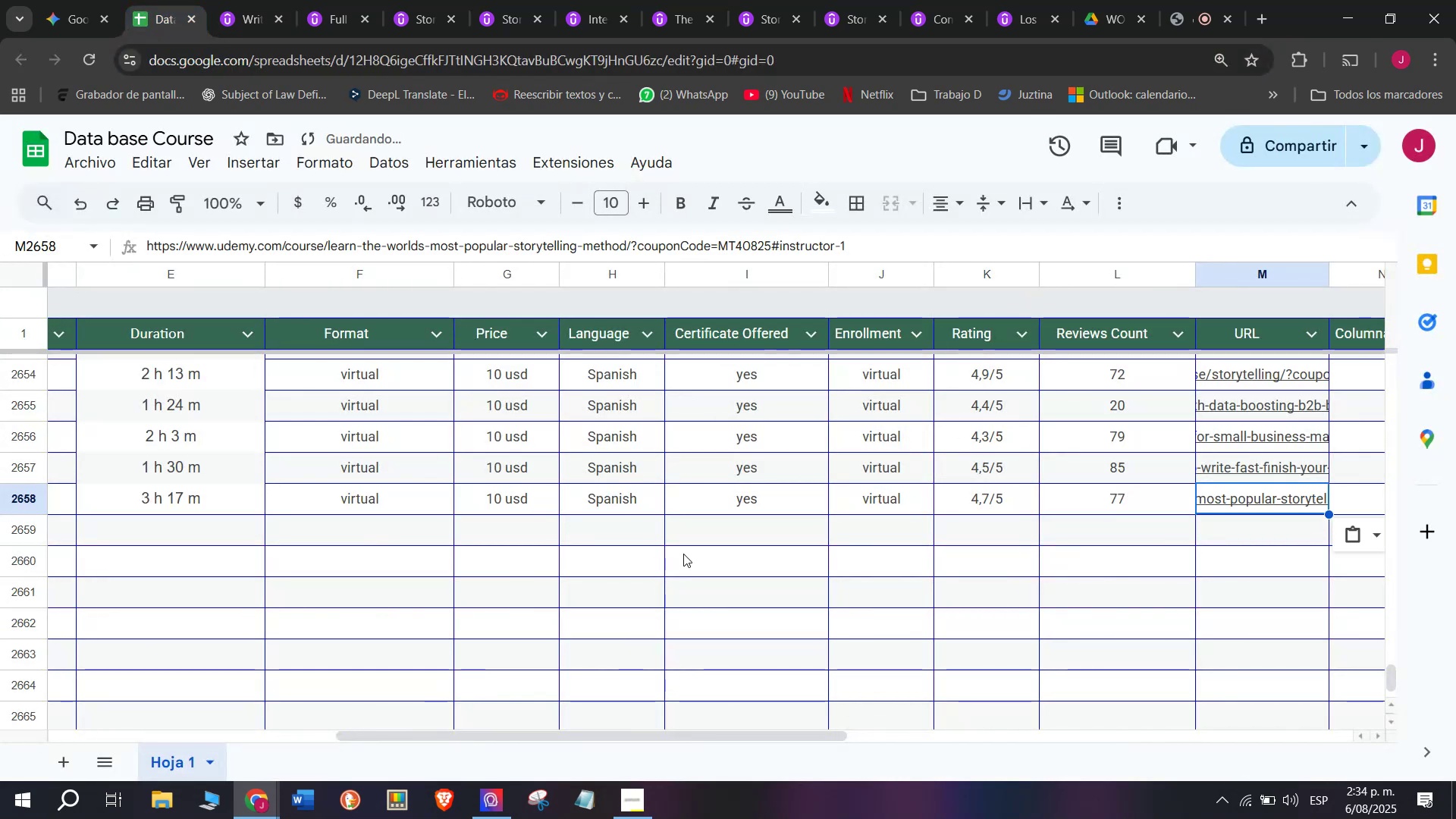 
scroll: coordinate [181, 516], scroll_direction: up, amount: 8.0
 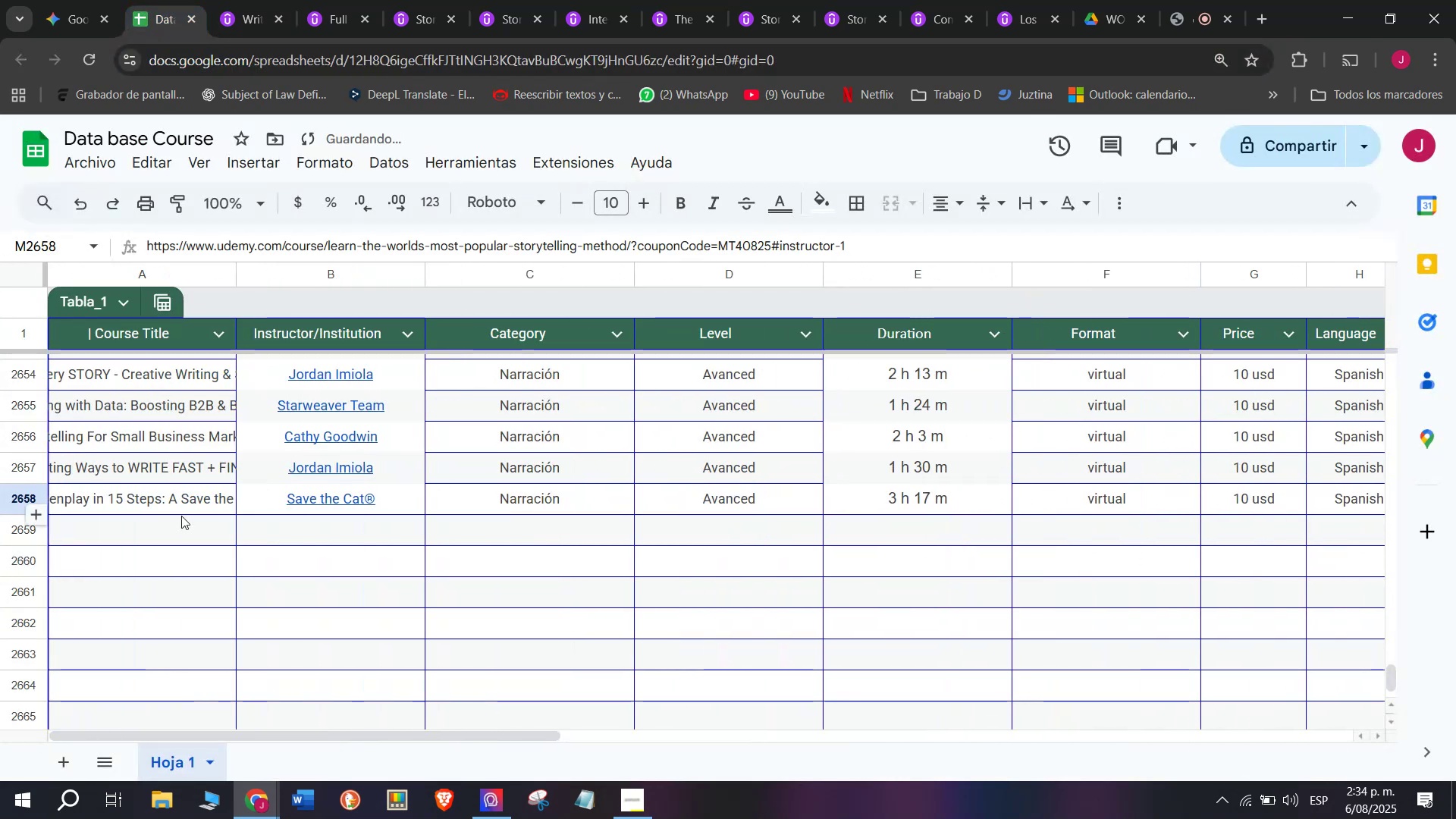 
left_click([181, 516])
 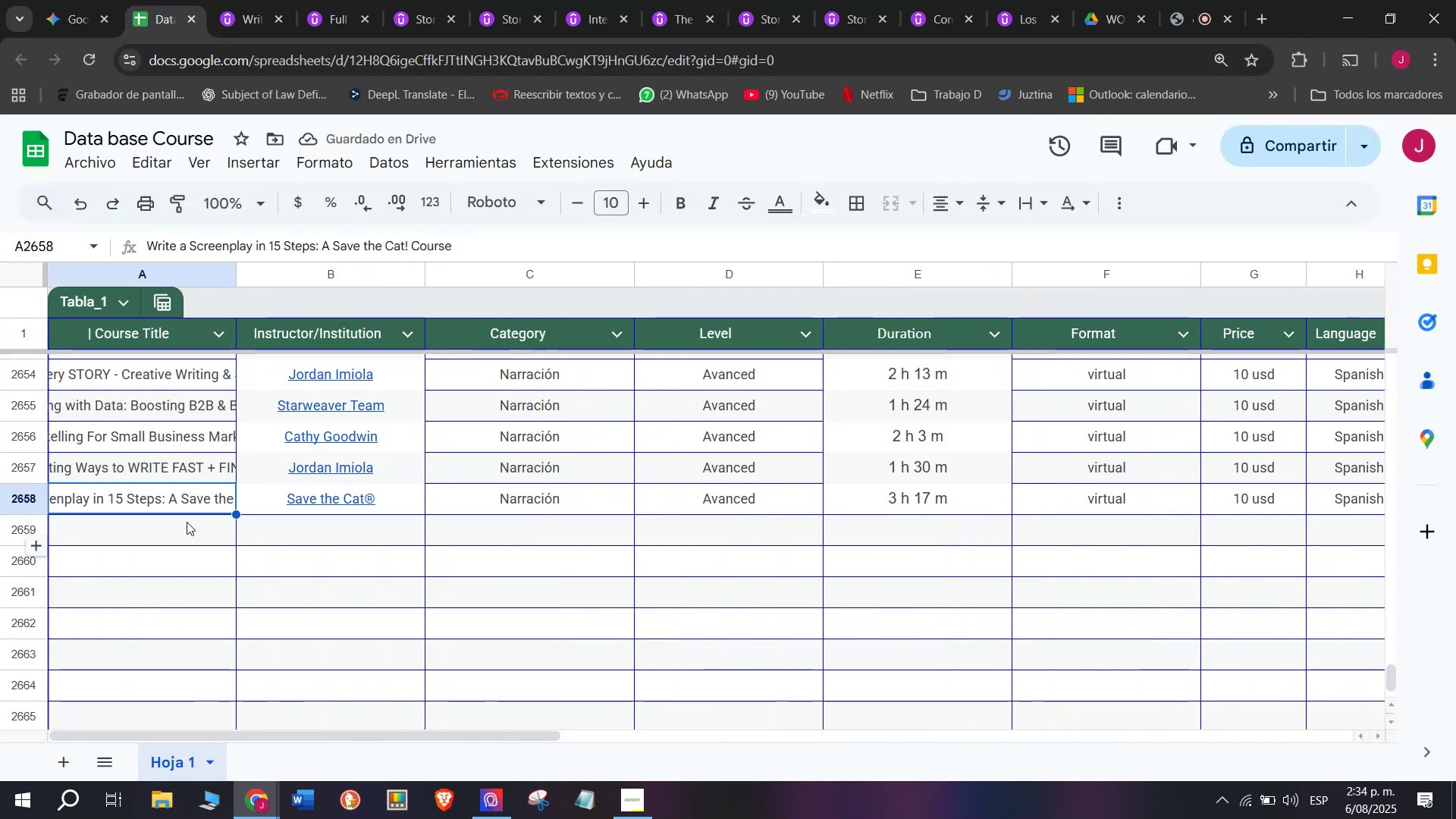 
left_click([188, 522])
 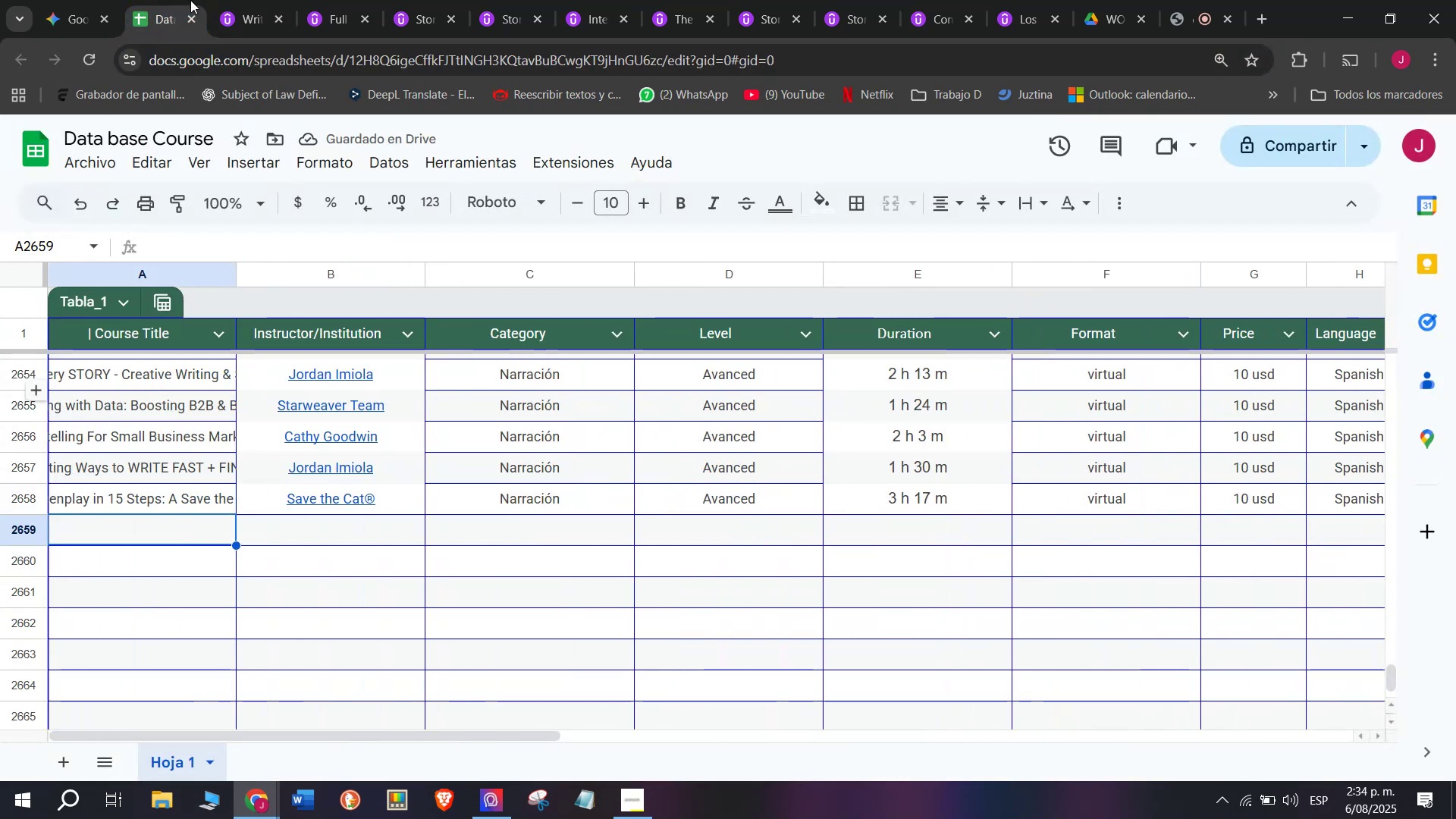 
left_click([215, 0])
 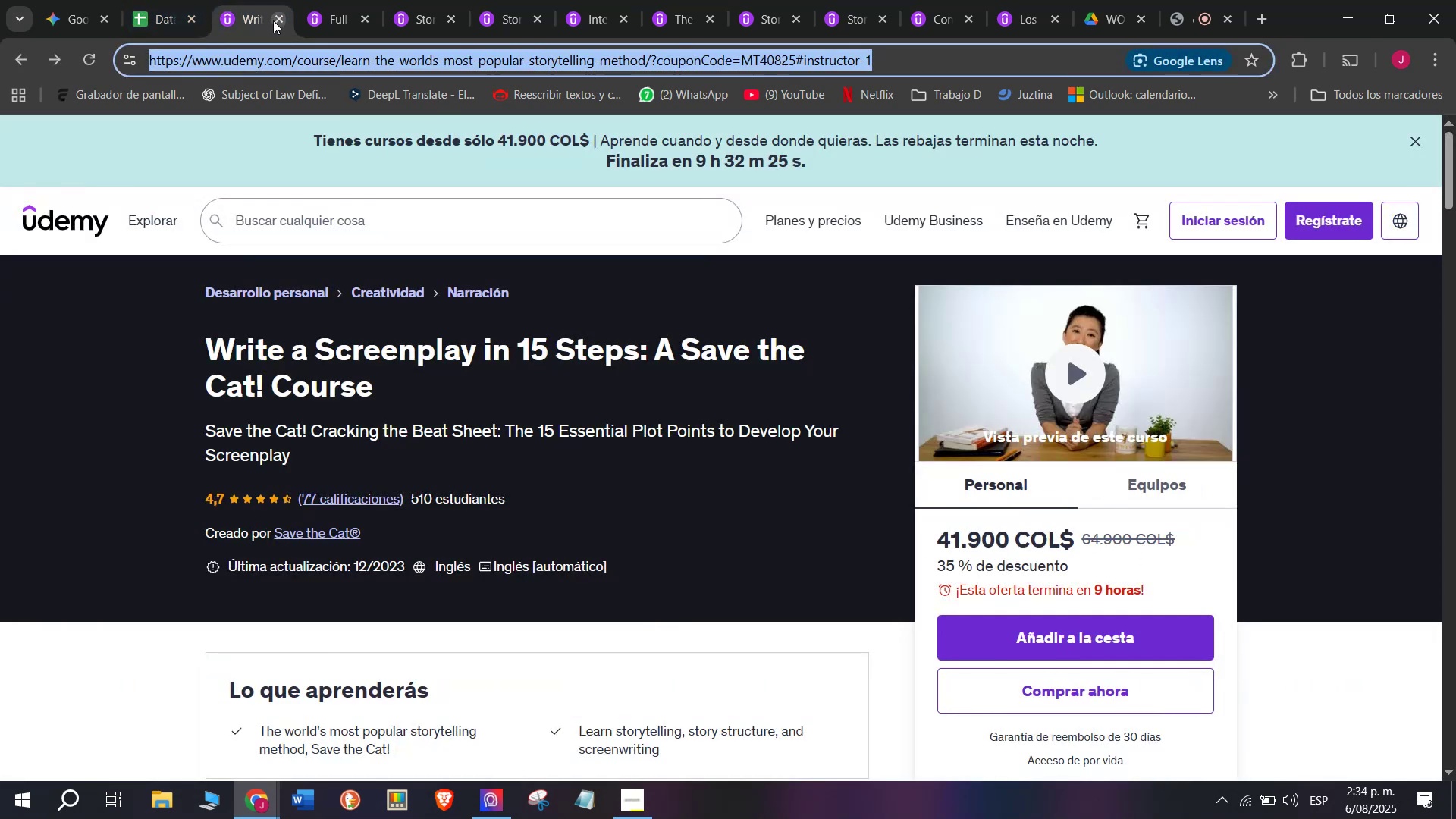 
left_click([273, 20])
 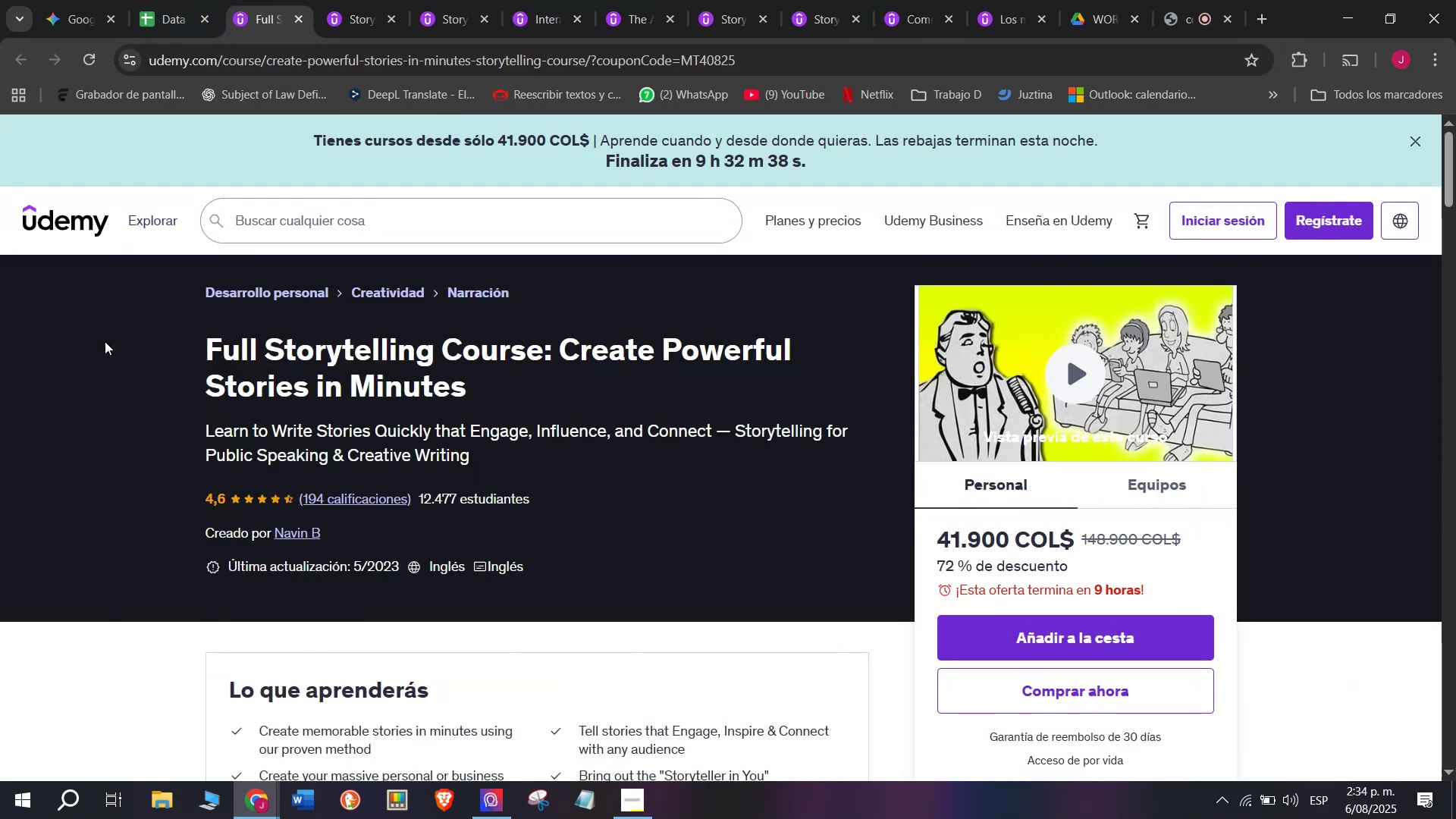 
left_click_drag(start_coordinate=[188, 337], to_coordinate=[507, 381])
 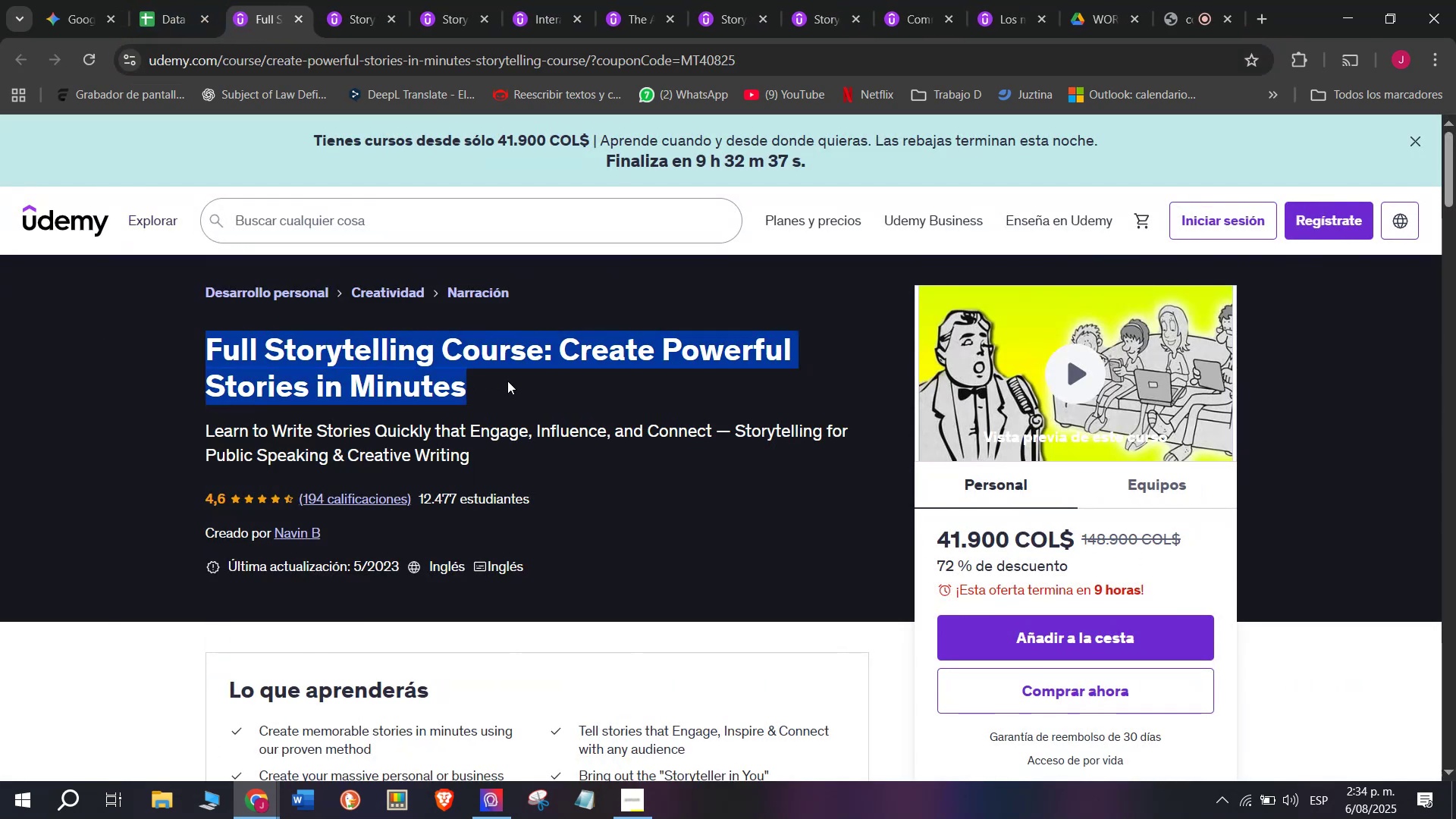 
key(Break)
 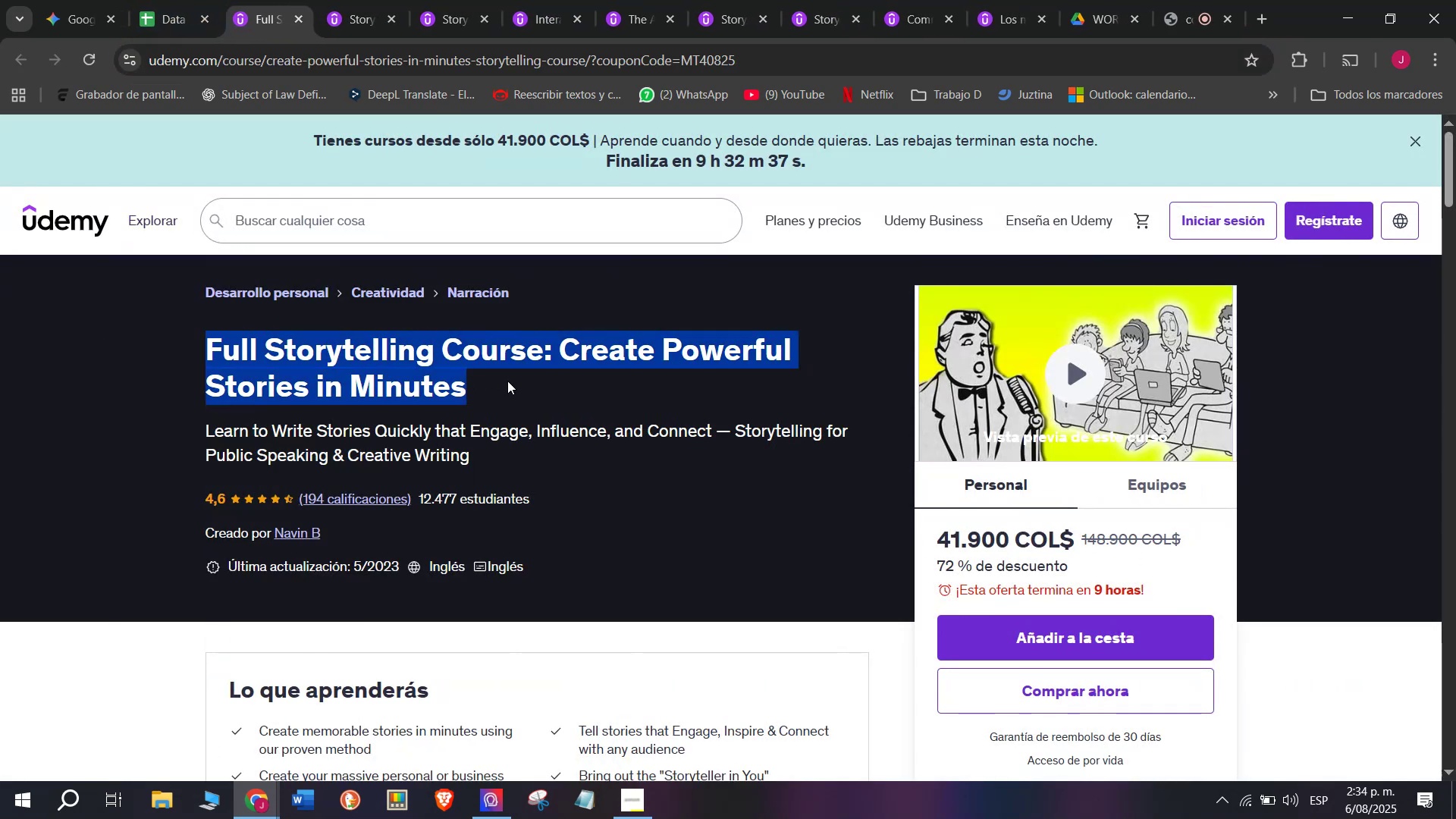 
key(Control+C)
 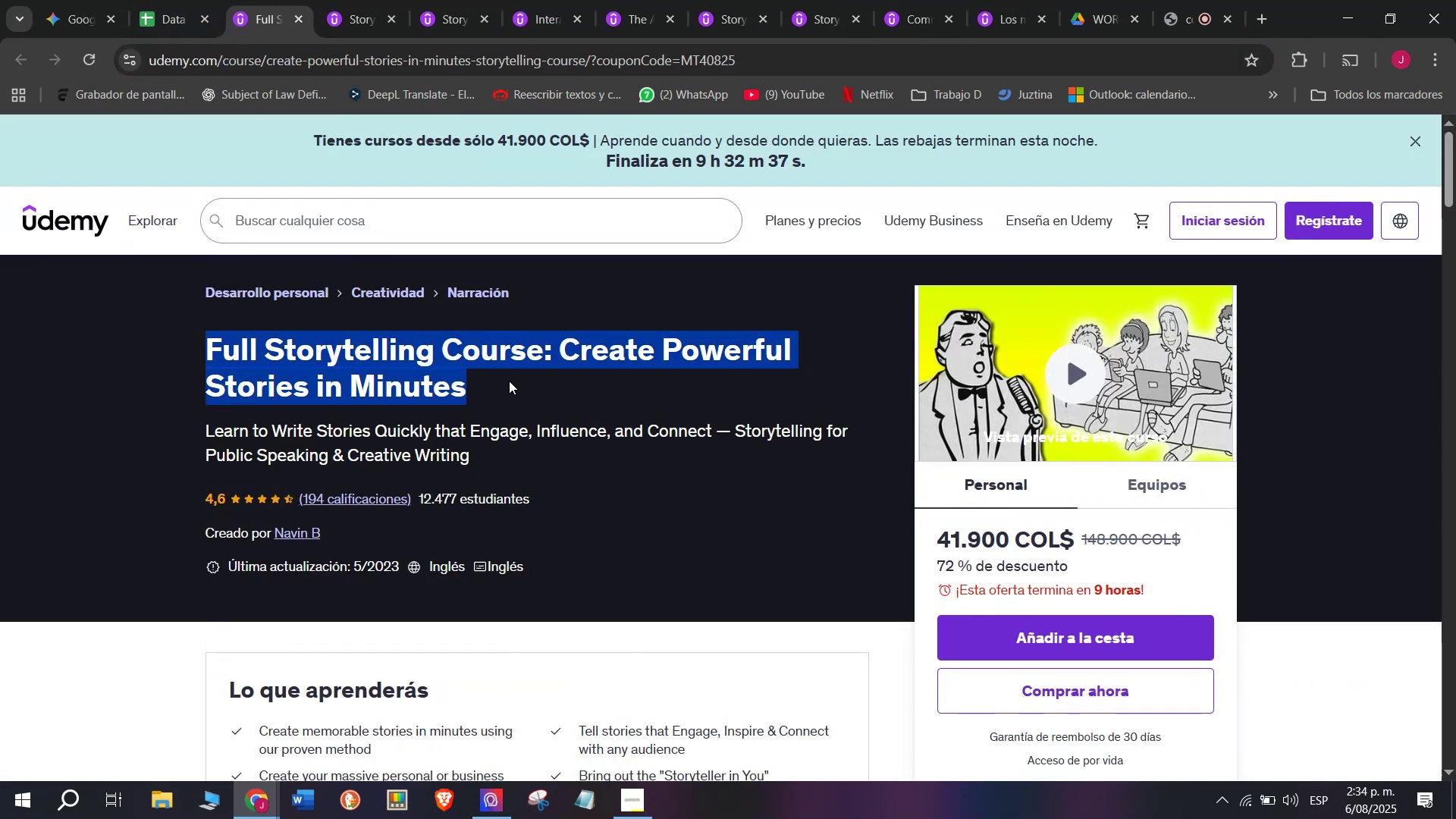 
key(Control+ControlLeft)
 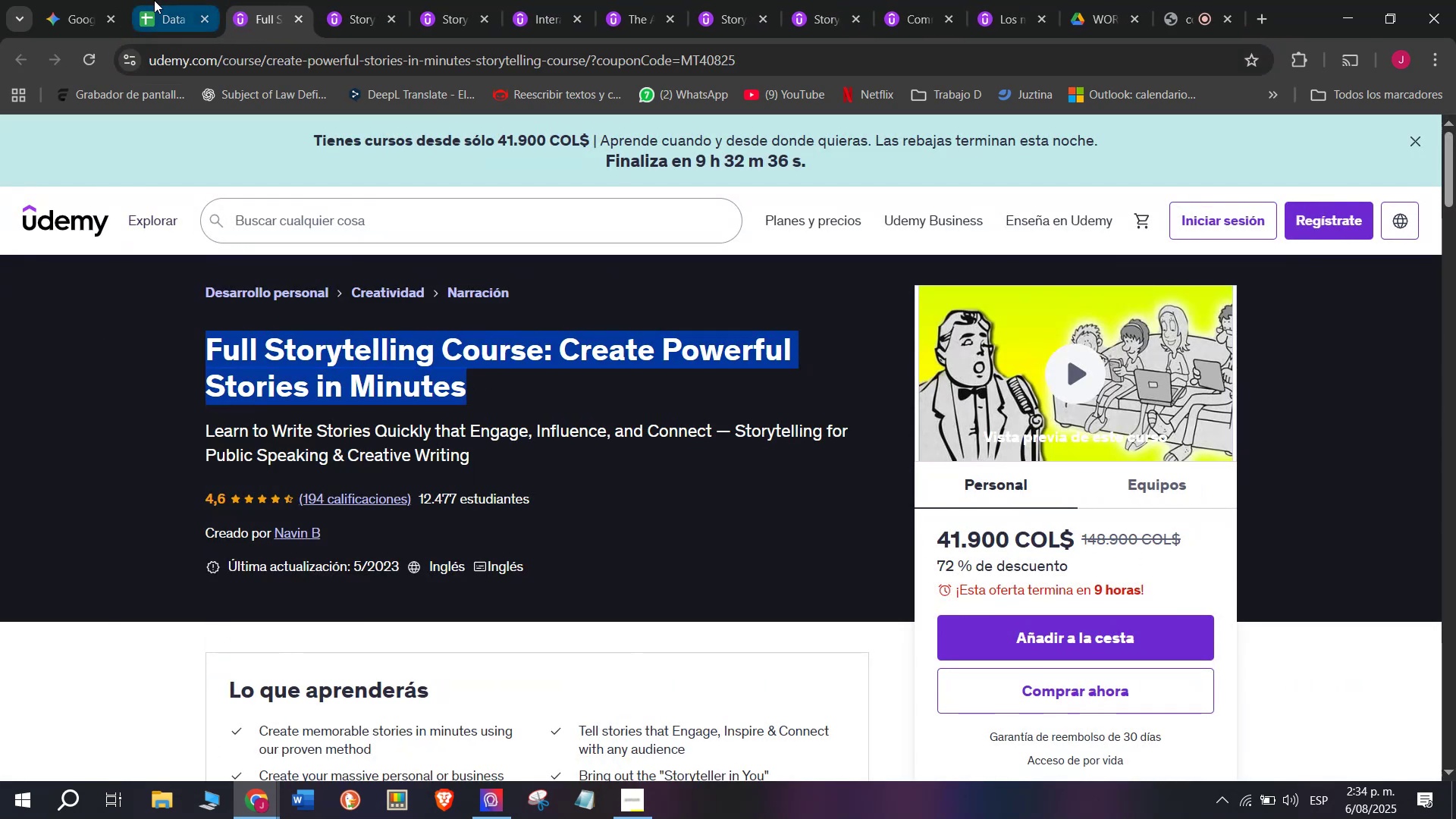 
key(Break)
 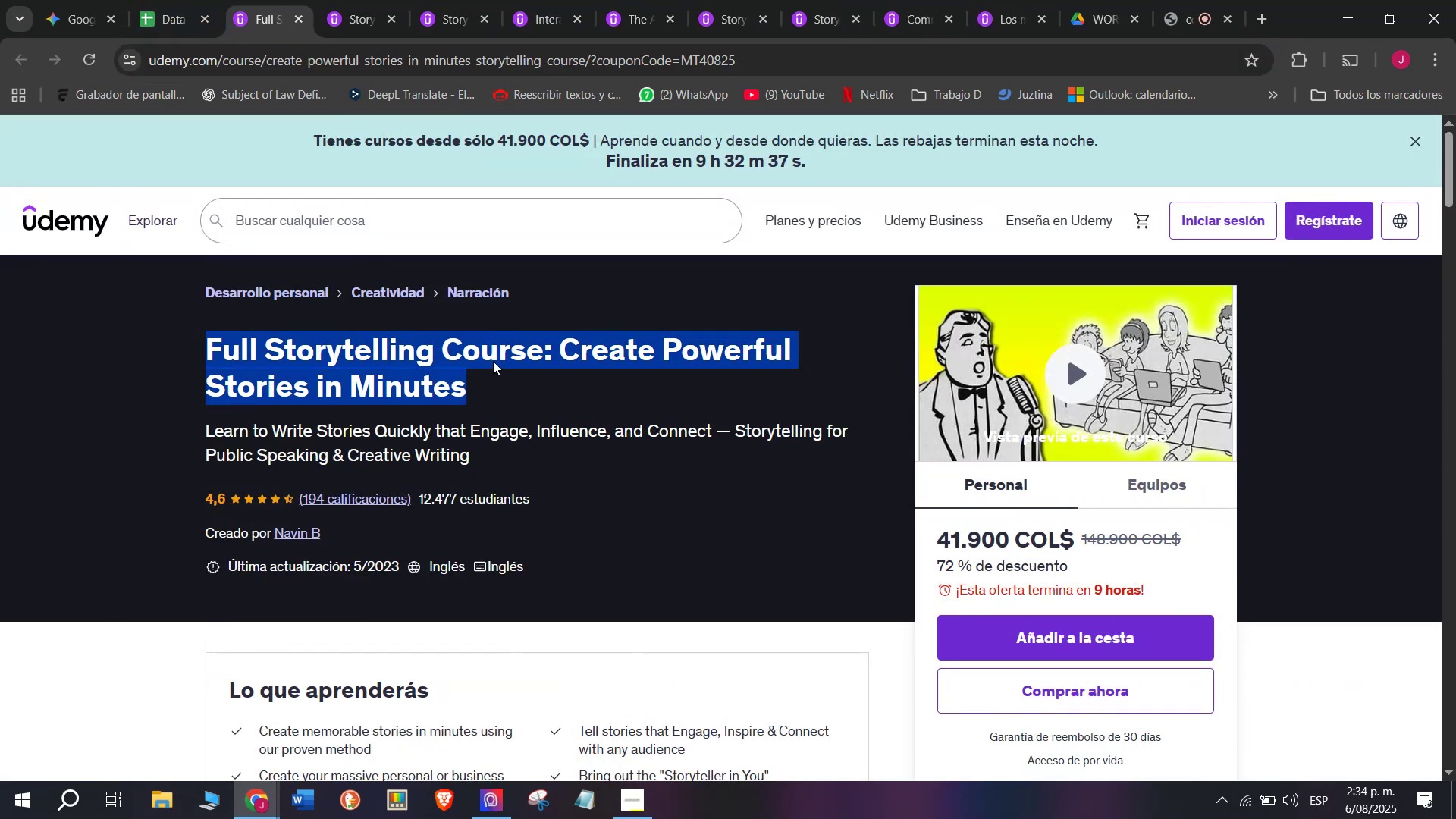 
key(Control+ControlLeft)
 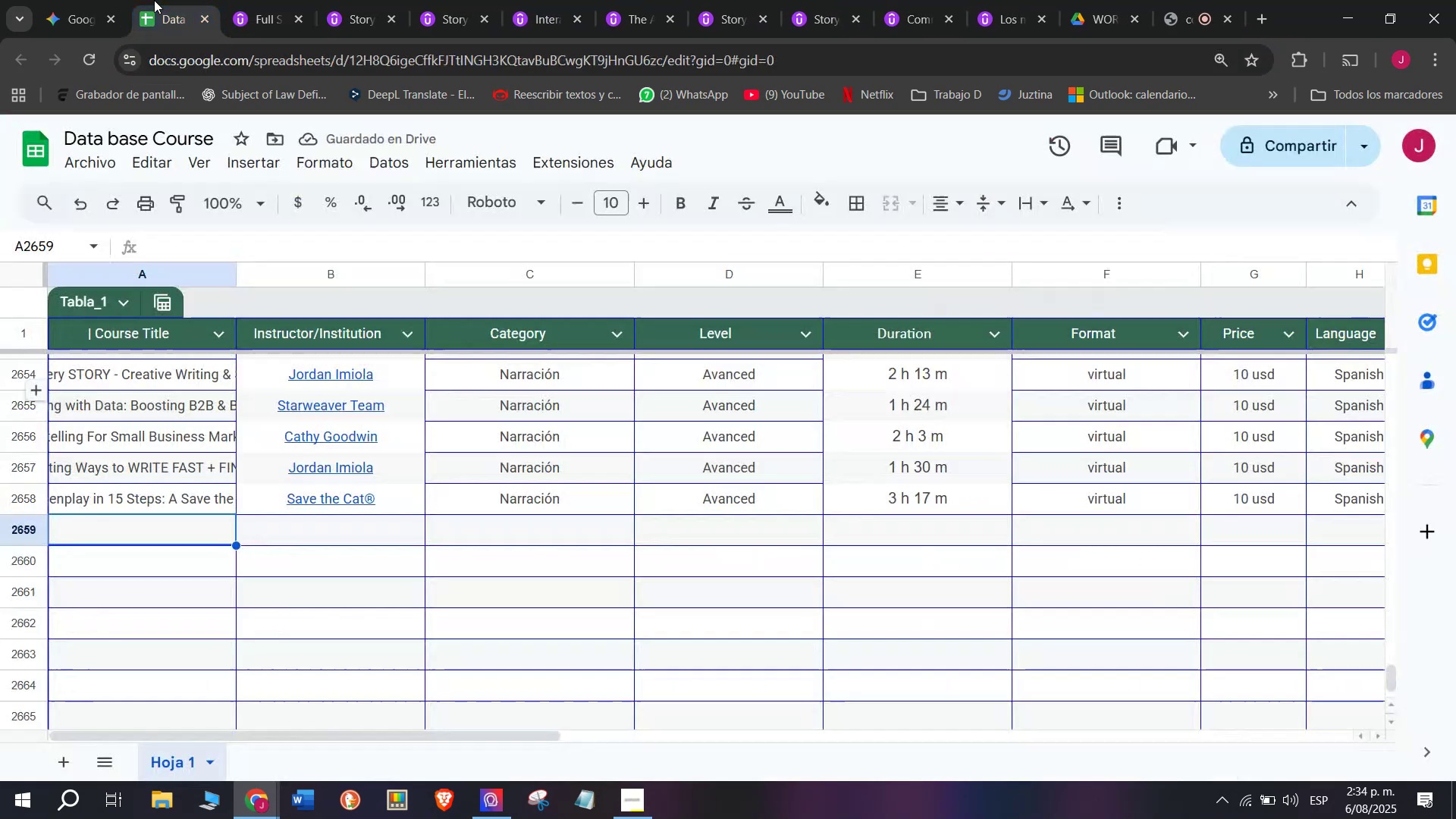 
key(Control+C)
 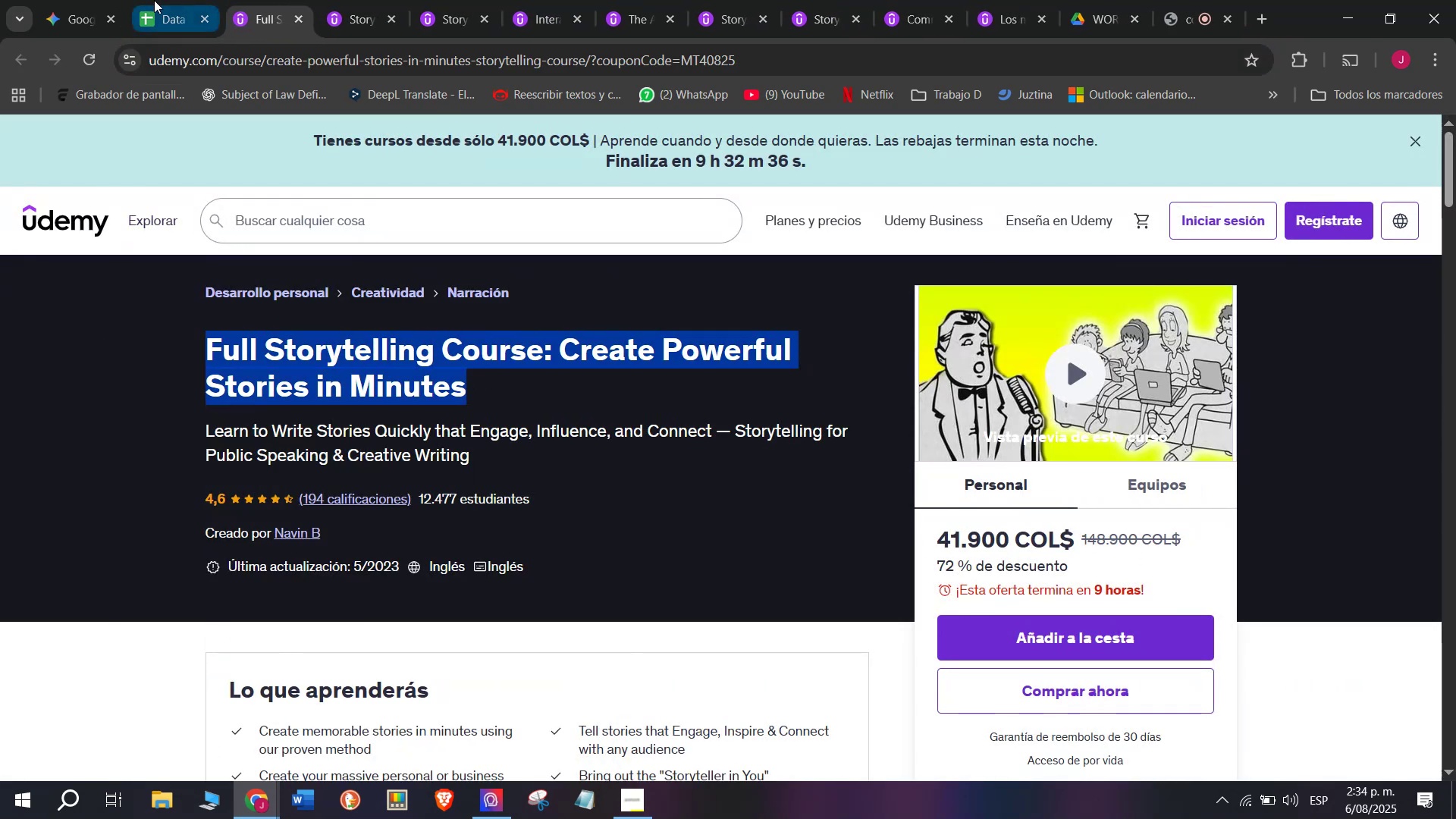 
left_click([154, 0])
 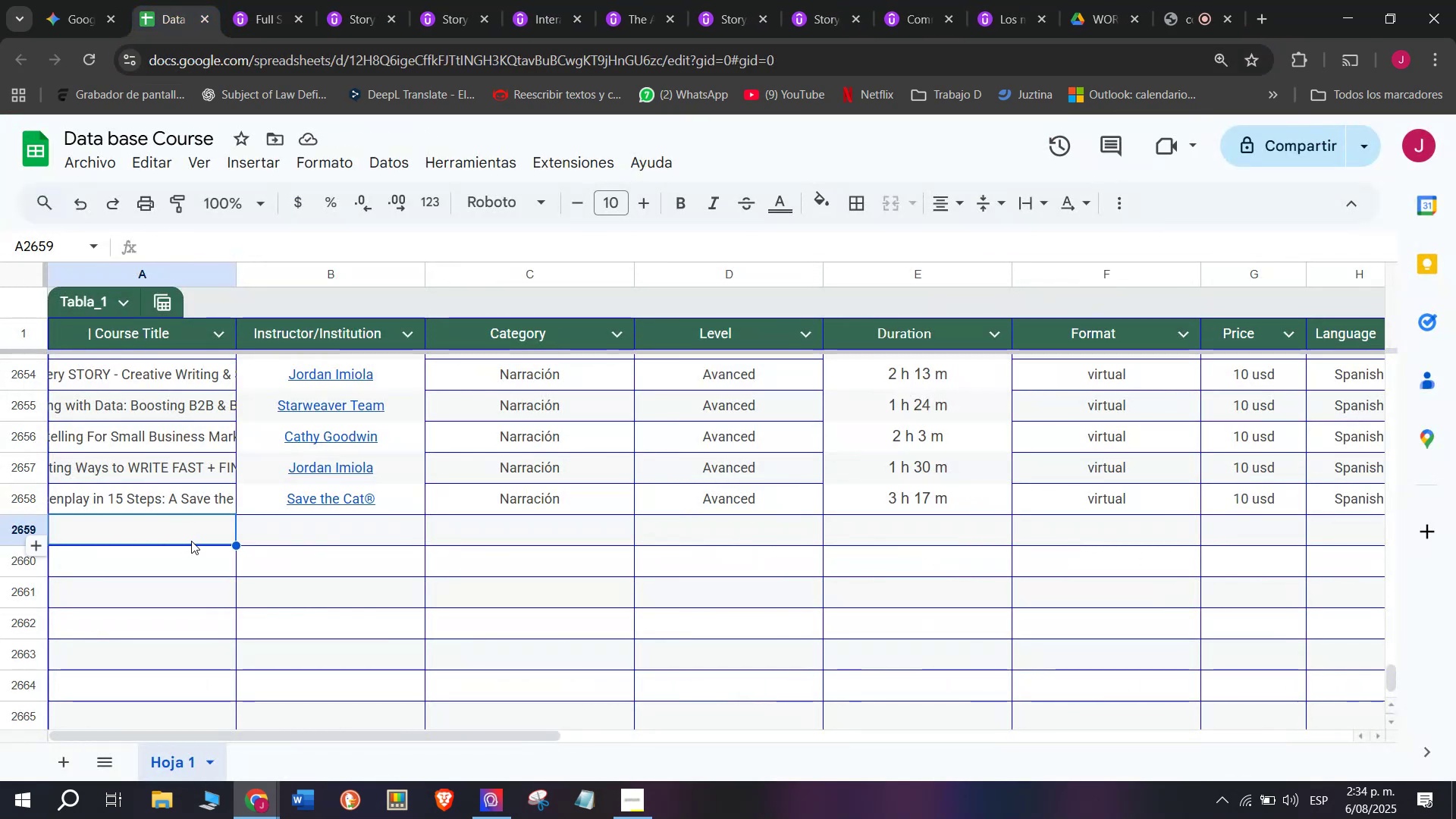 
double_click([191, 530])
 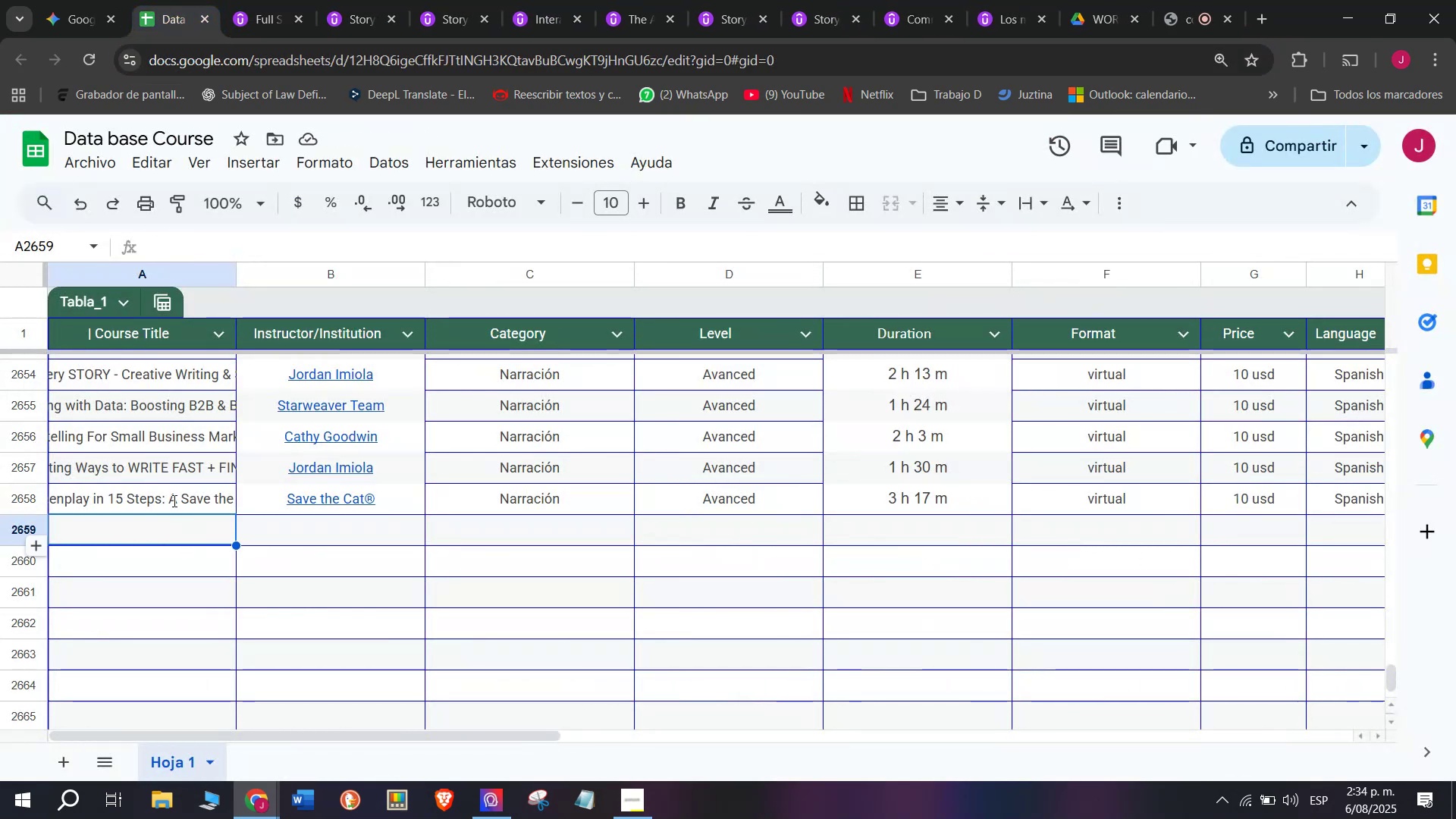 
key(Z)
 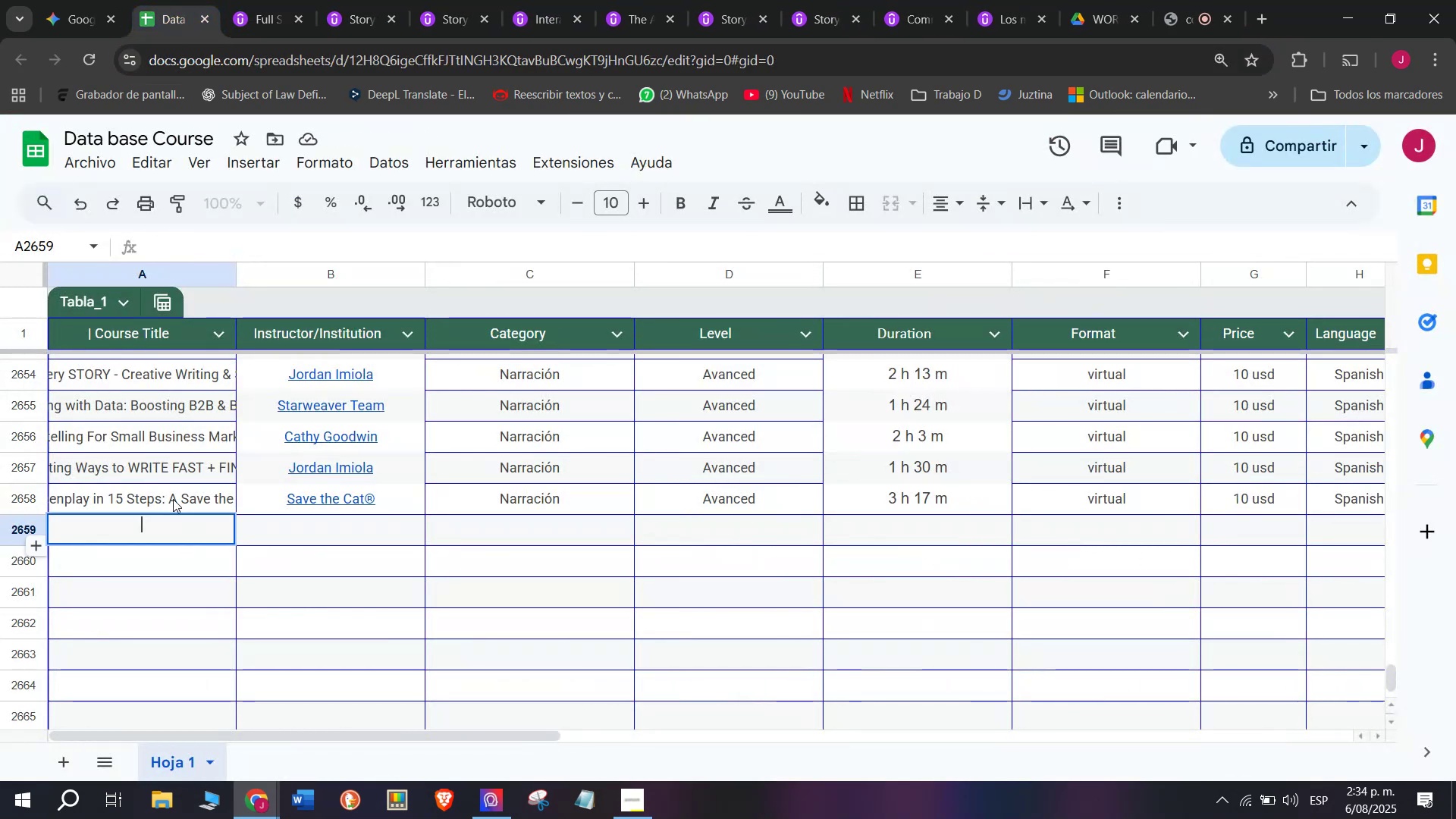 
key(Control+ControlLeft)
 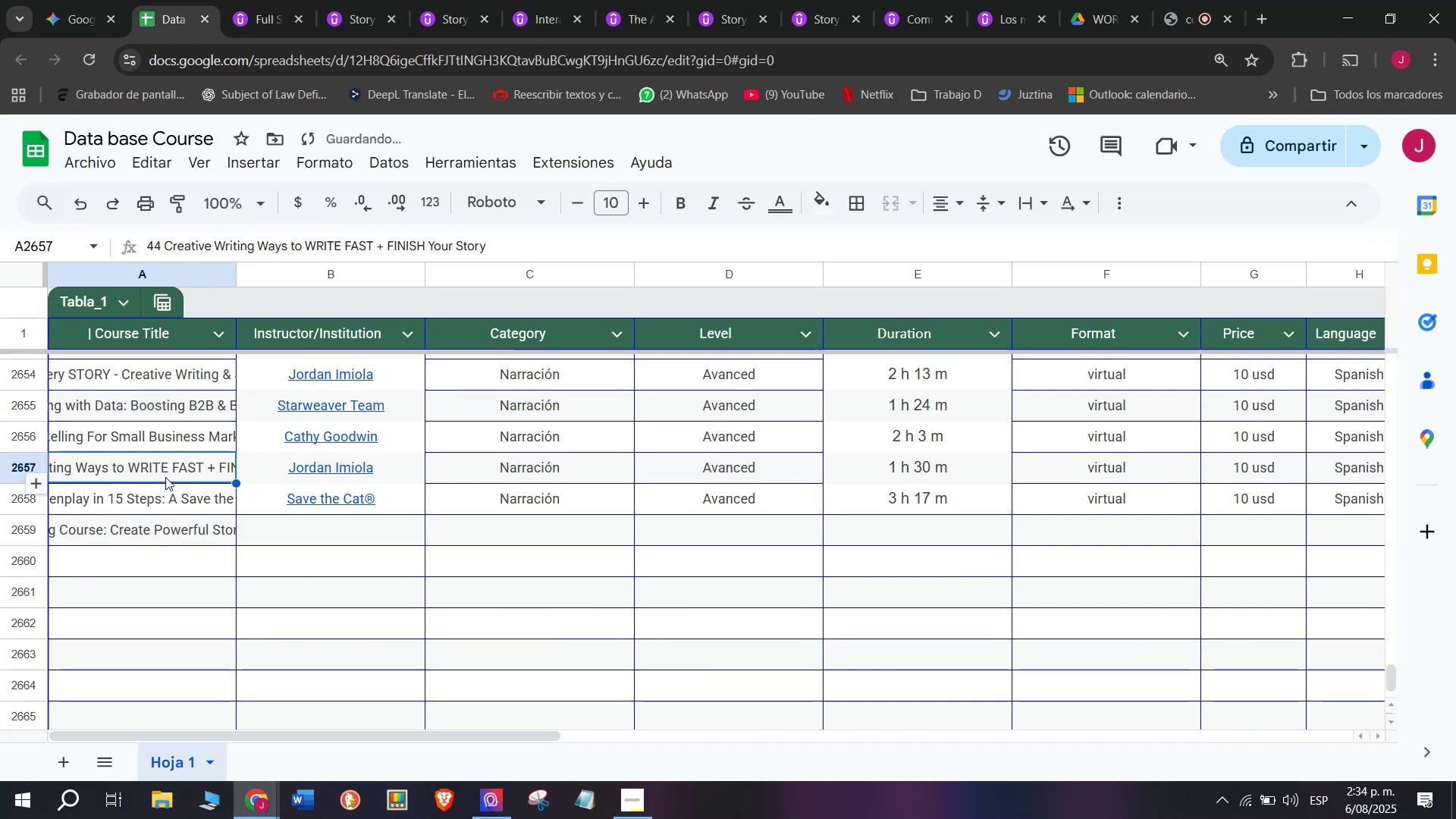 
key(Control+V)
 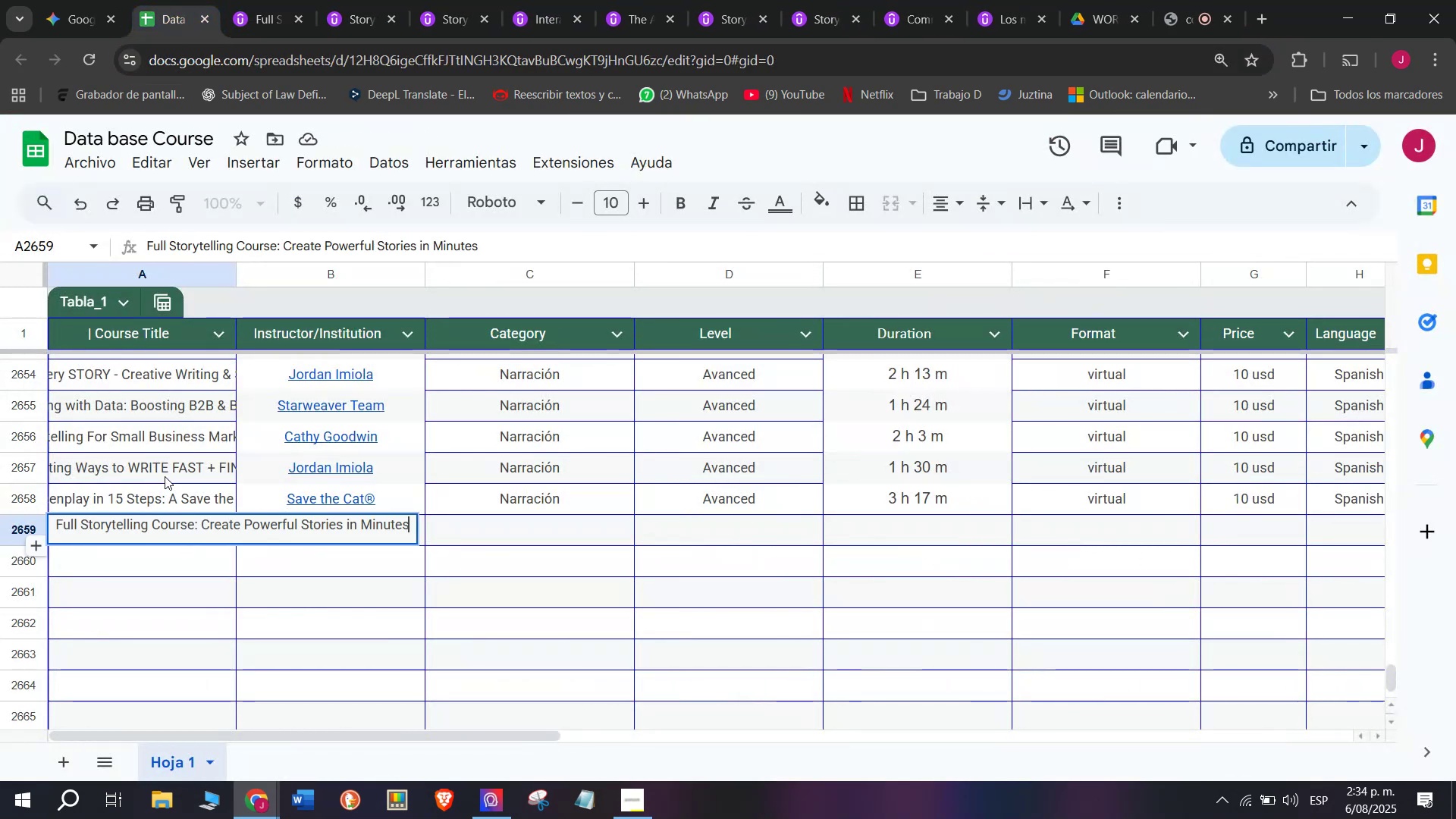 
left_click([165, 476])
 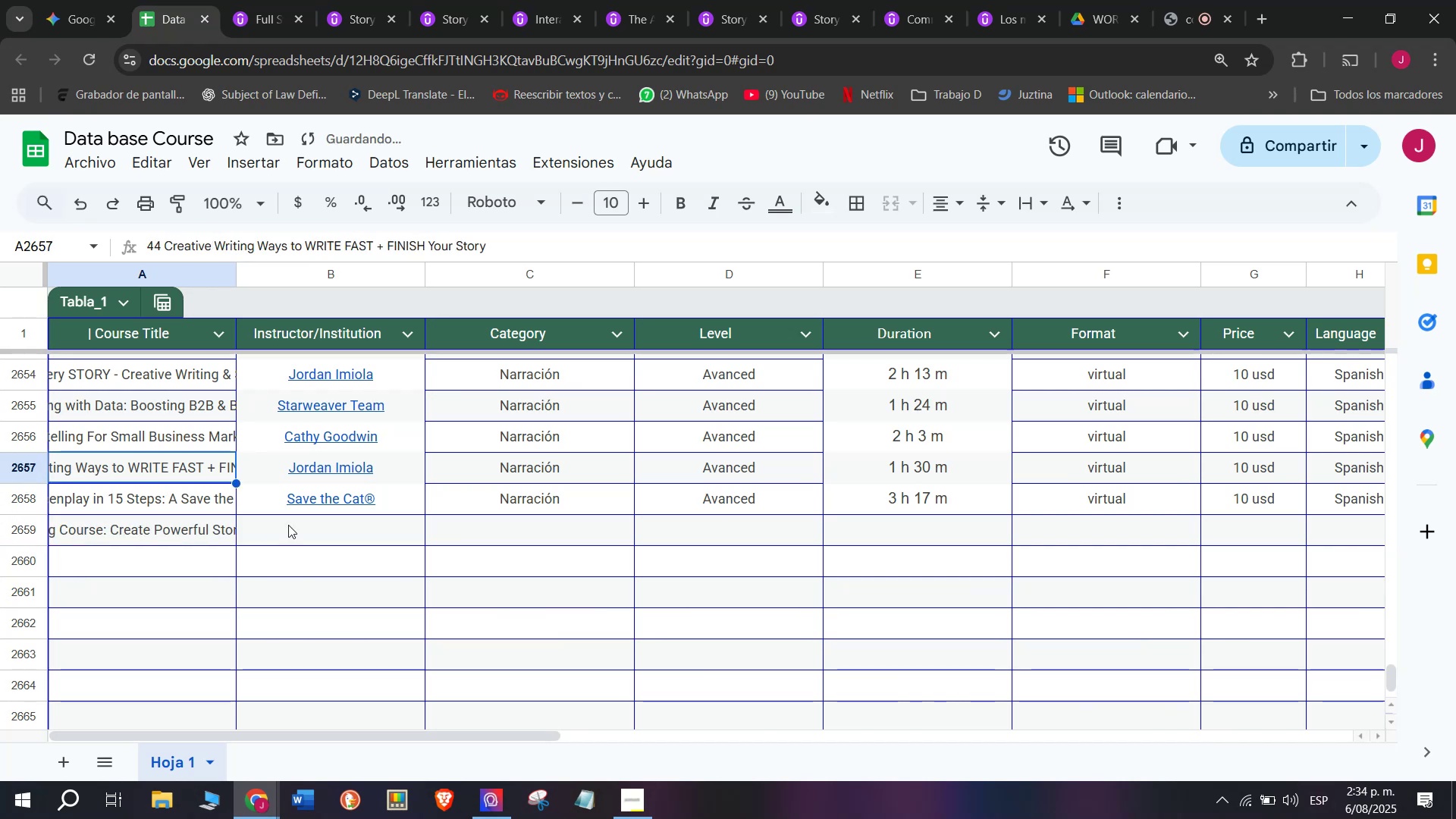 
left_click([292, 519])
 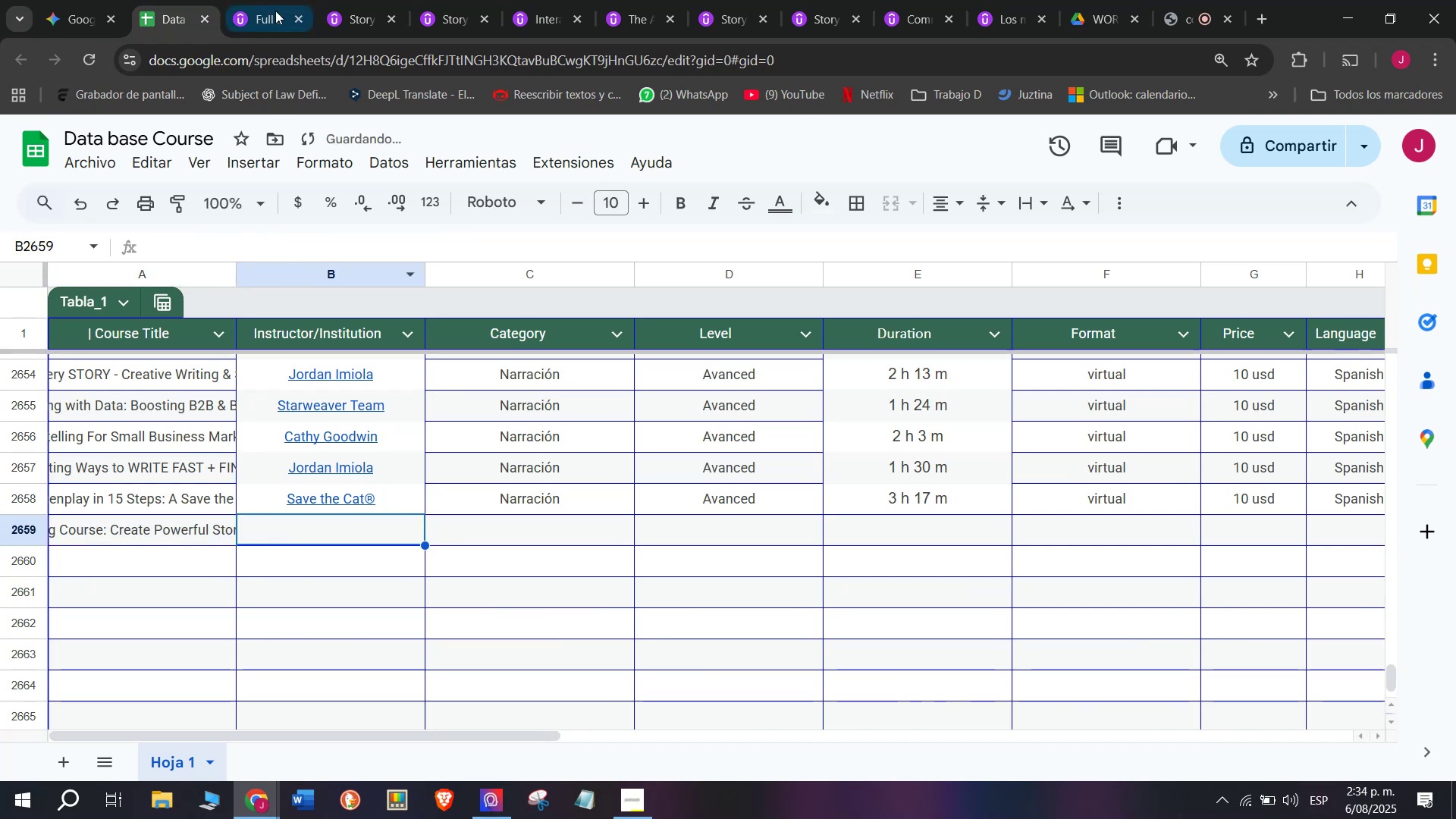 
left_click([285, 0])
 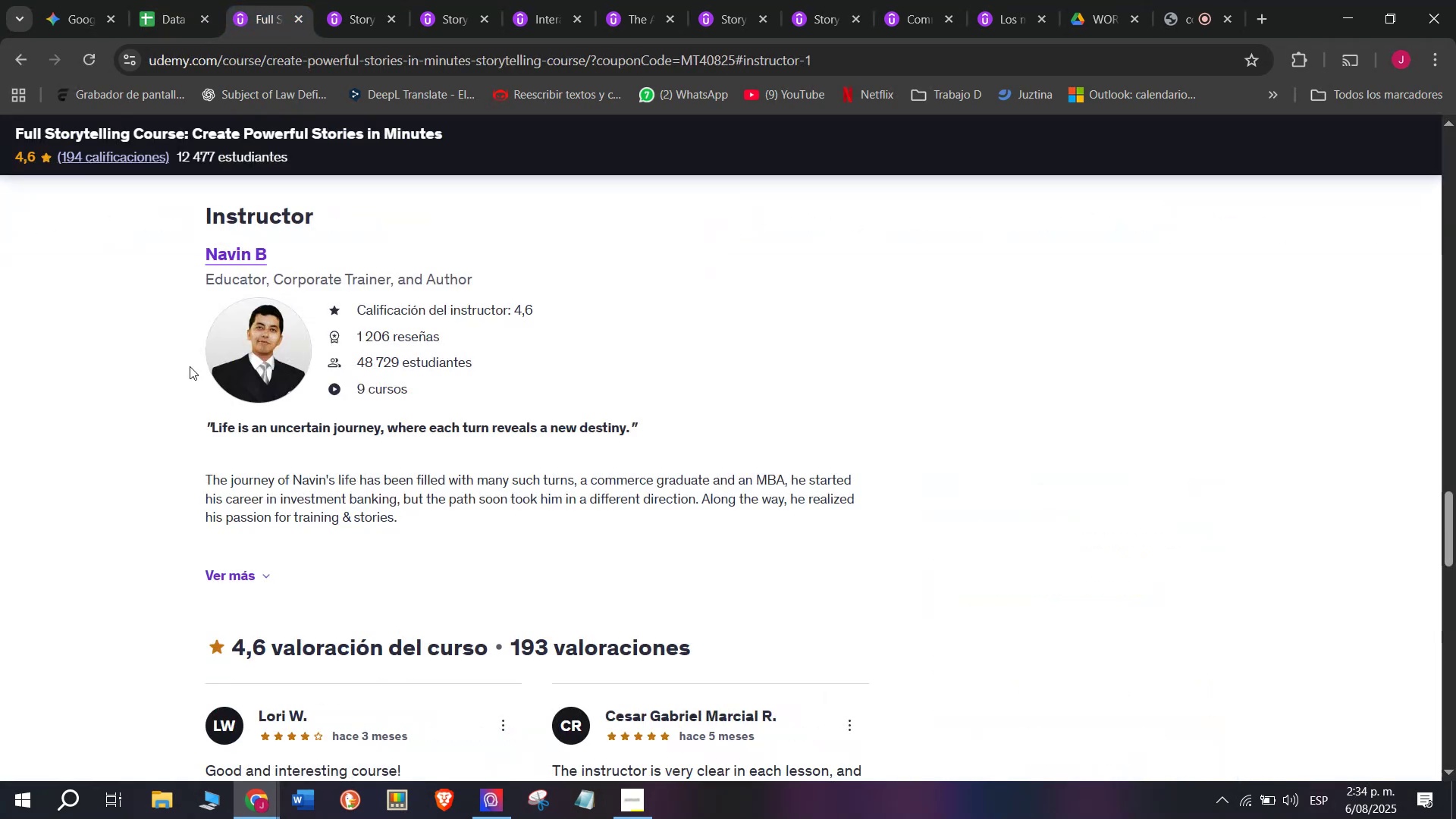 
left_click_drag(start_coordinate=[179, 242], to_coordinate=[370, 250])
 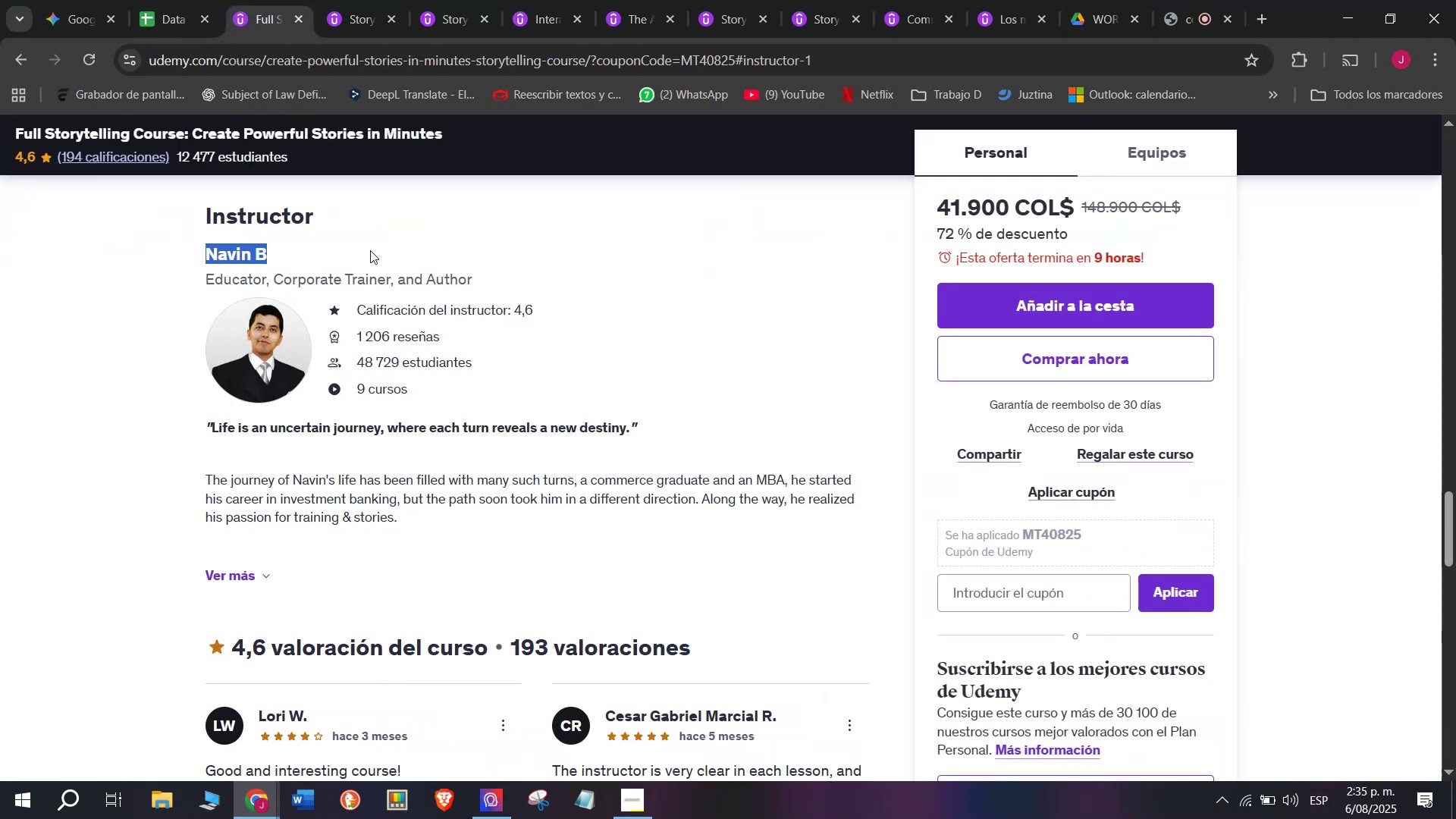 
key(Break)
 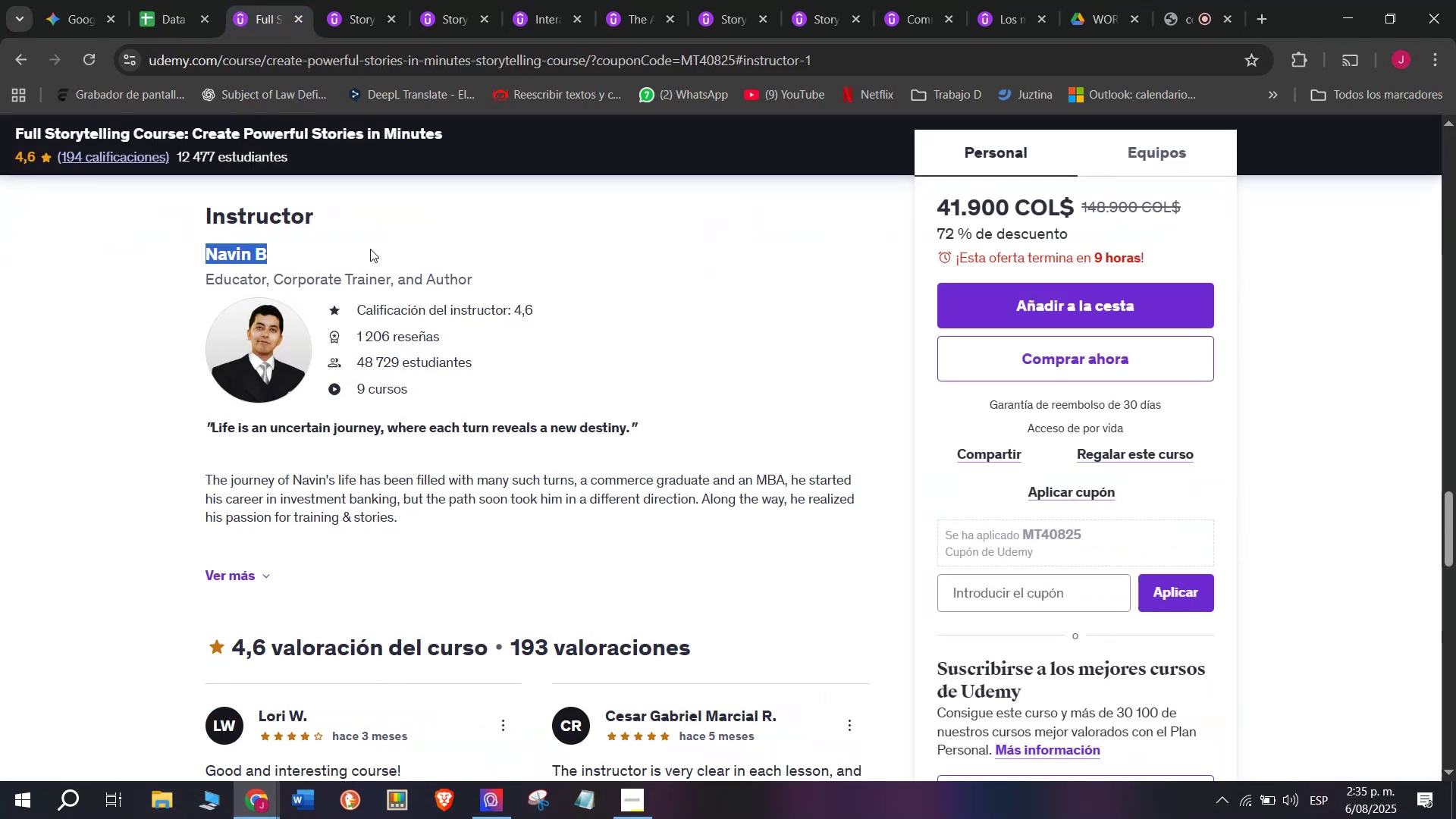 
key(Control+C)
 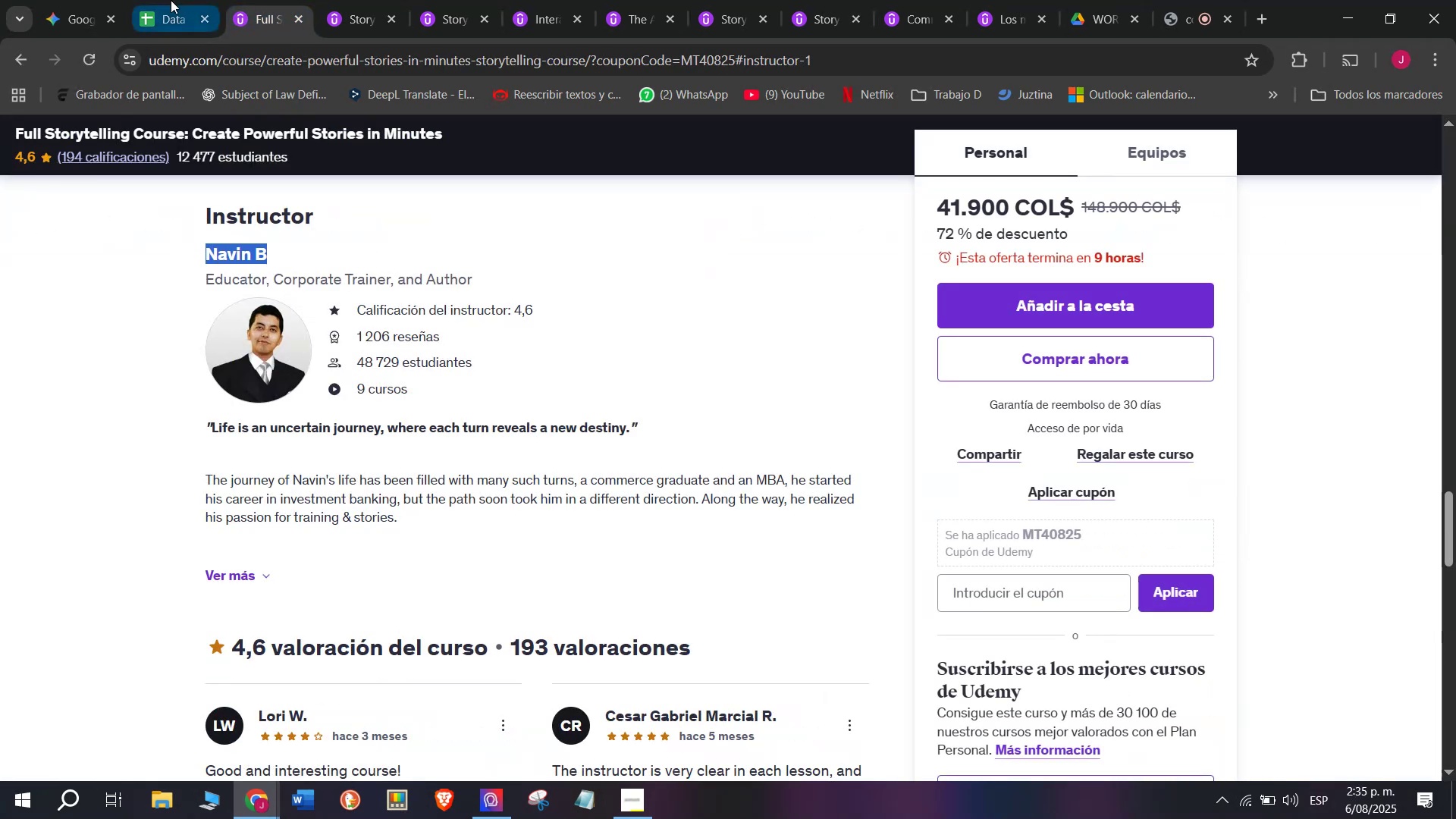 
key(Control+ControlLeft)
 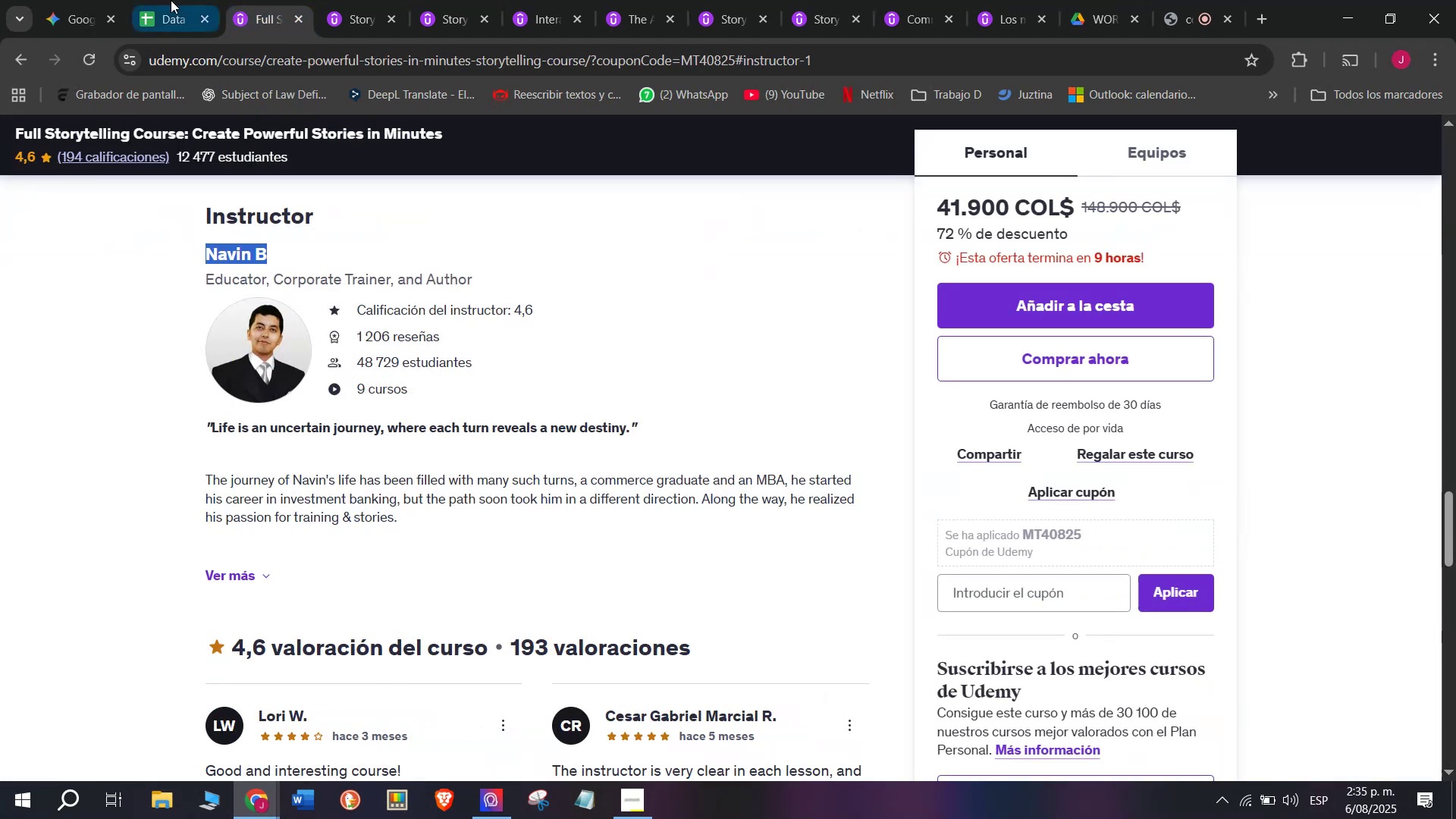 
left_click([171, 0])
 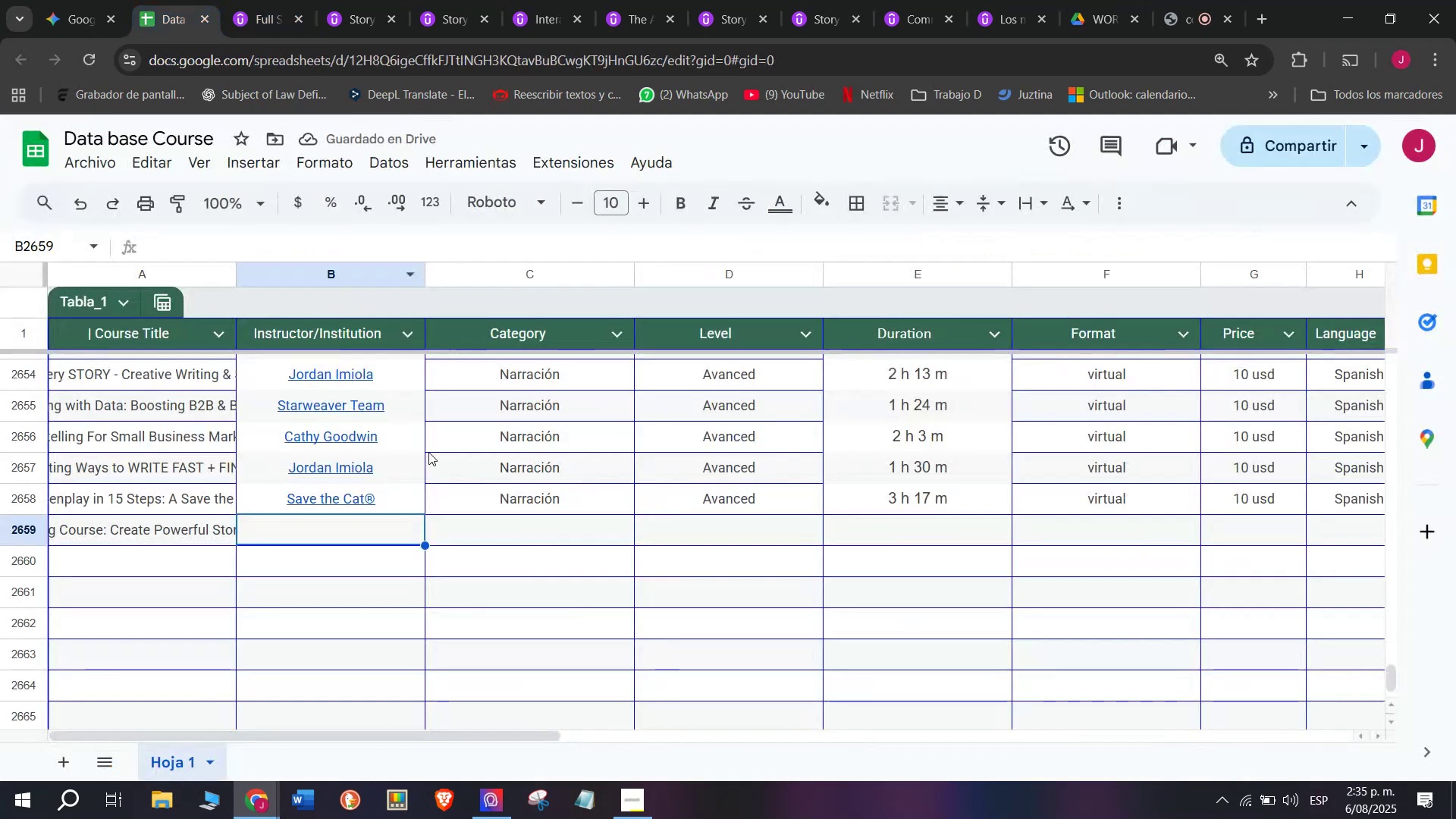 
key(Z)
 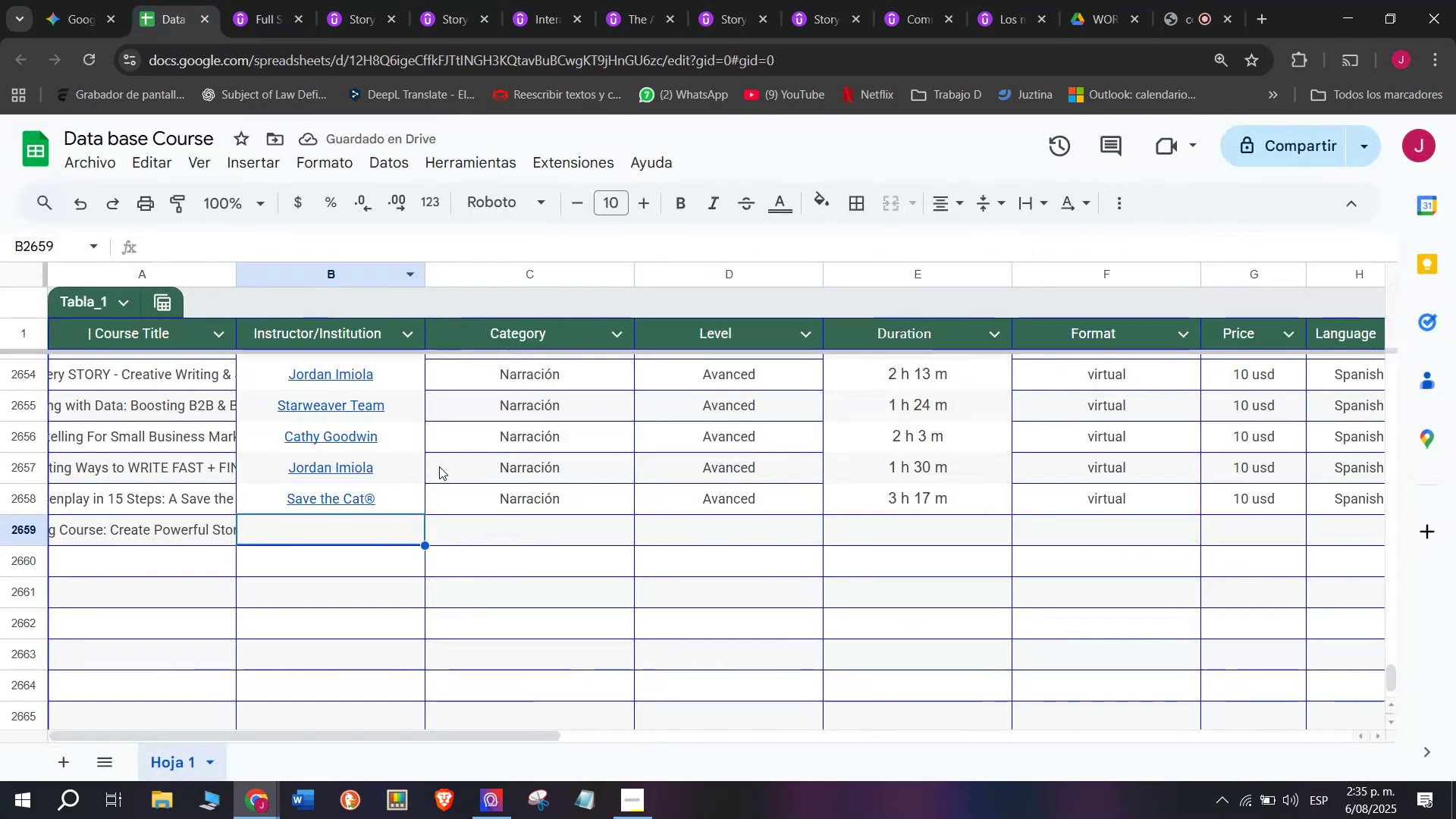 
key(Control+ControlLeft)
 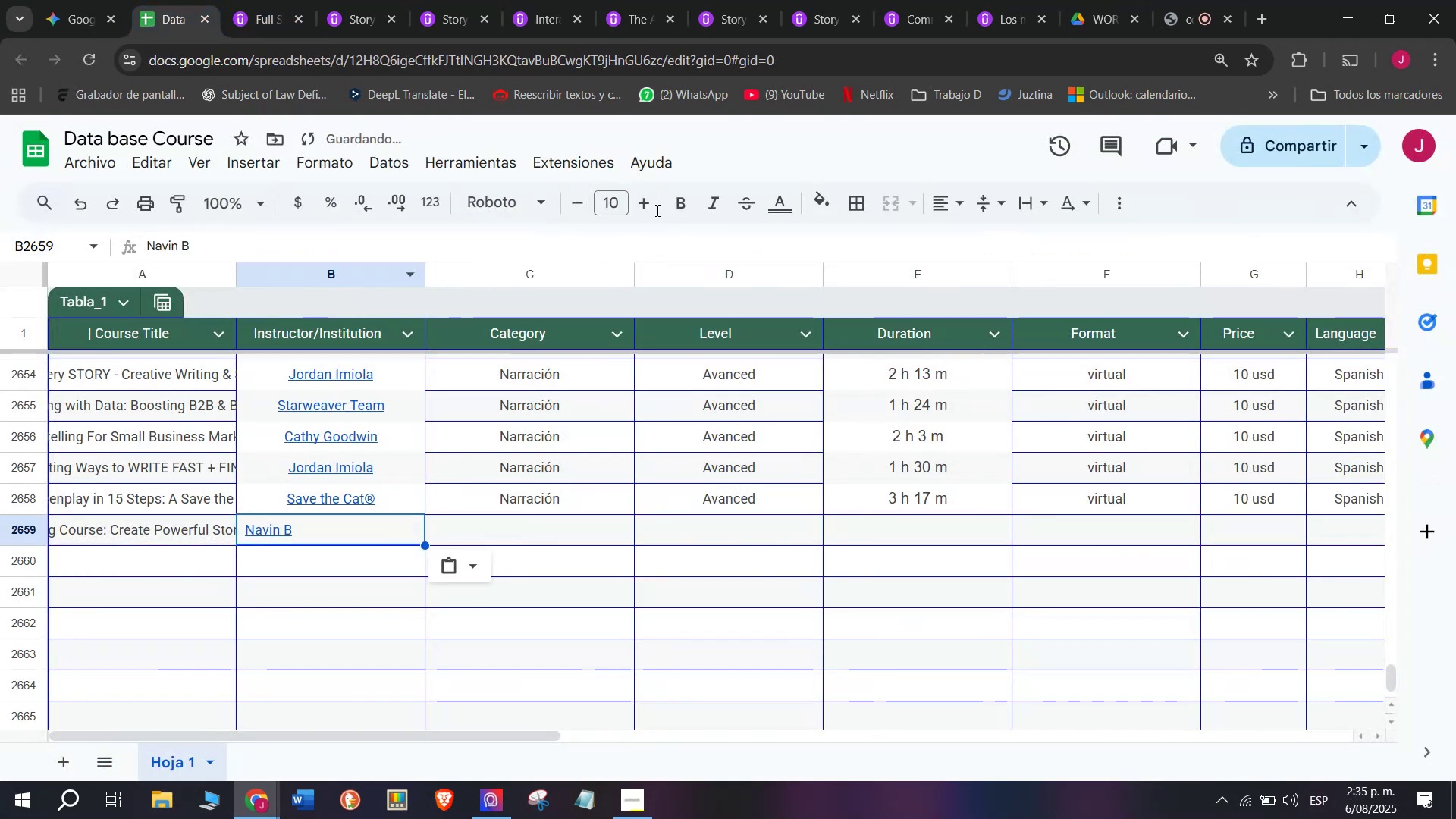 
key(Control+V)
 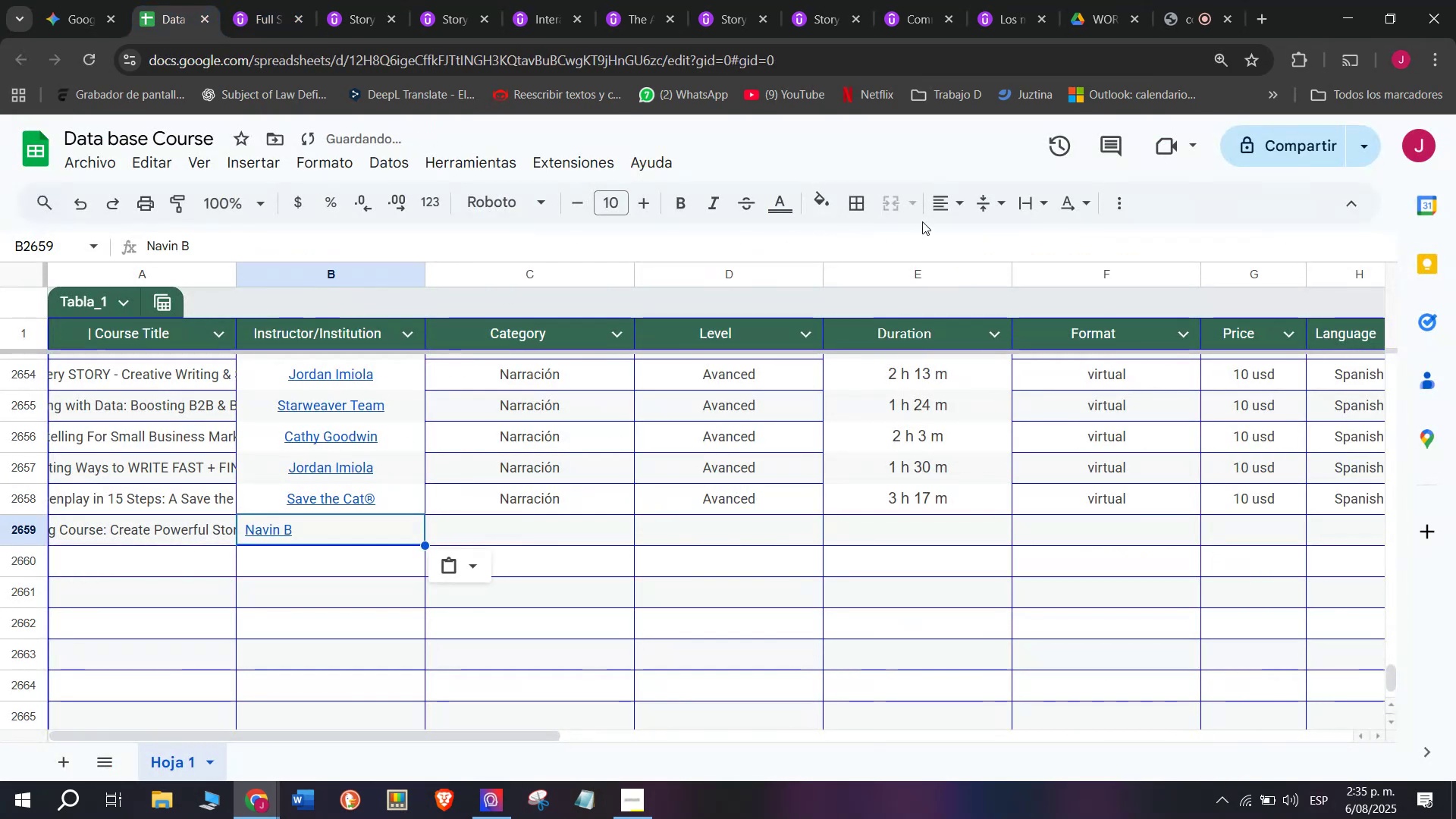 
left_click([945, 205])
 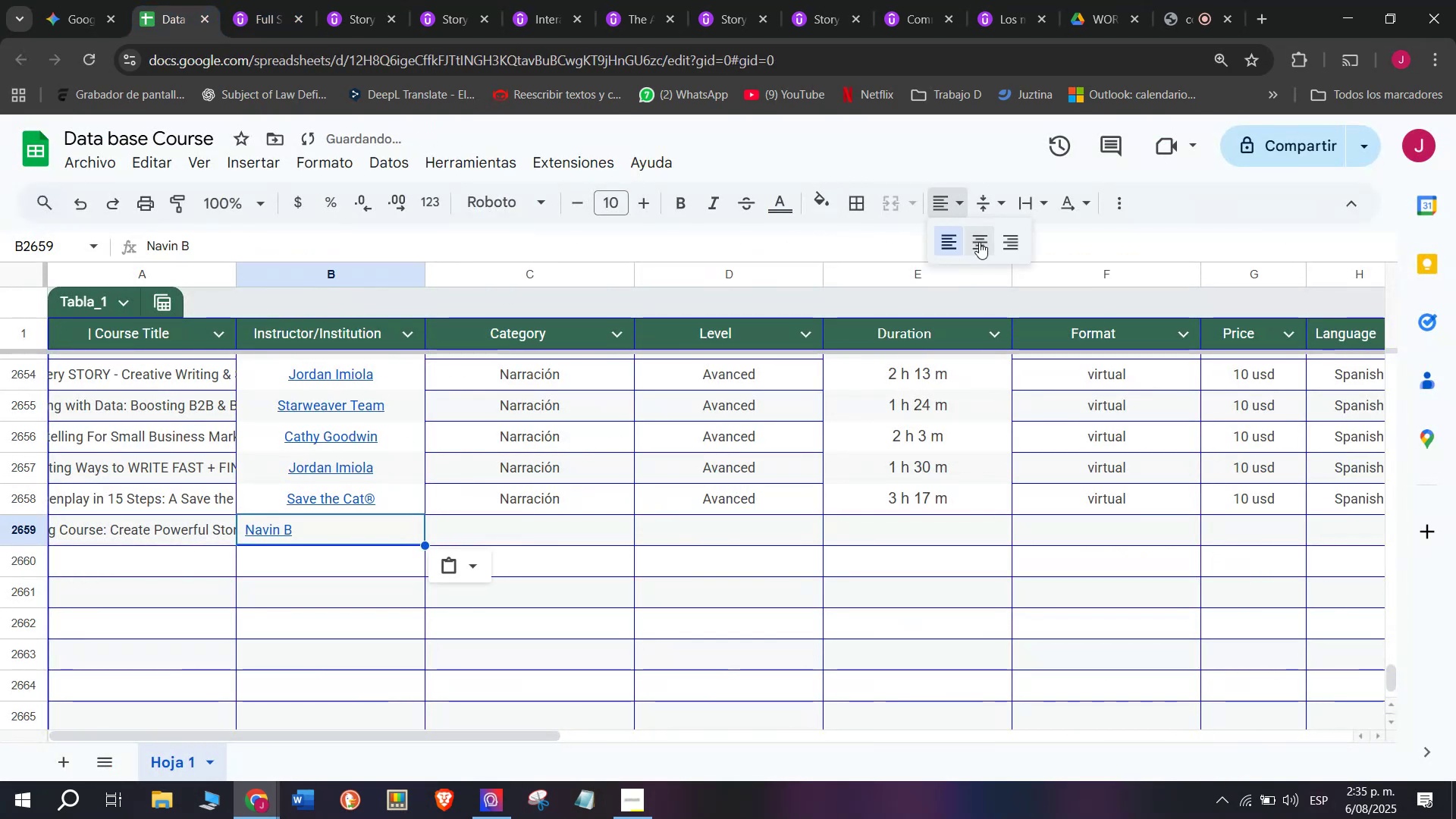 
left_click([979, 242])
 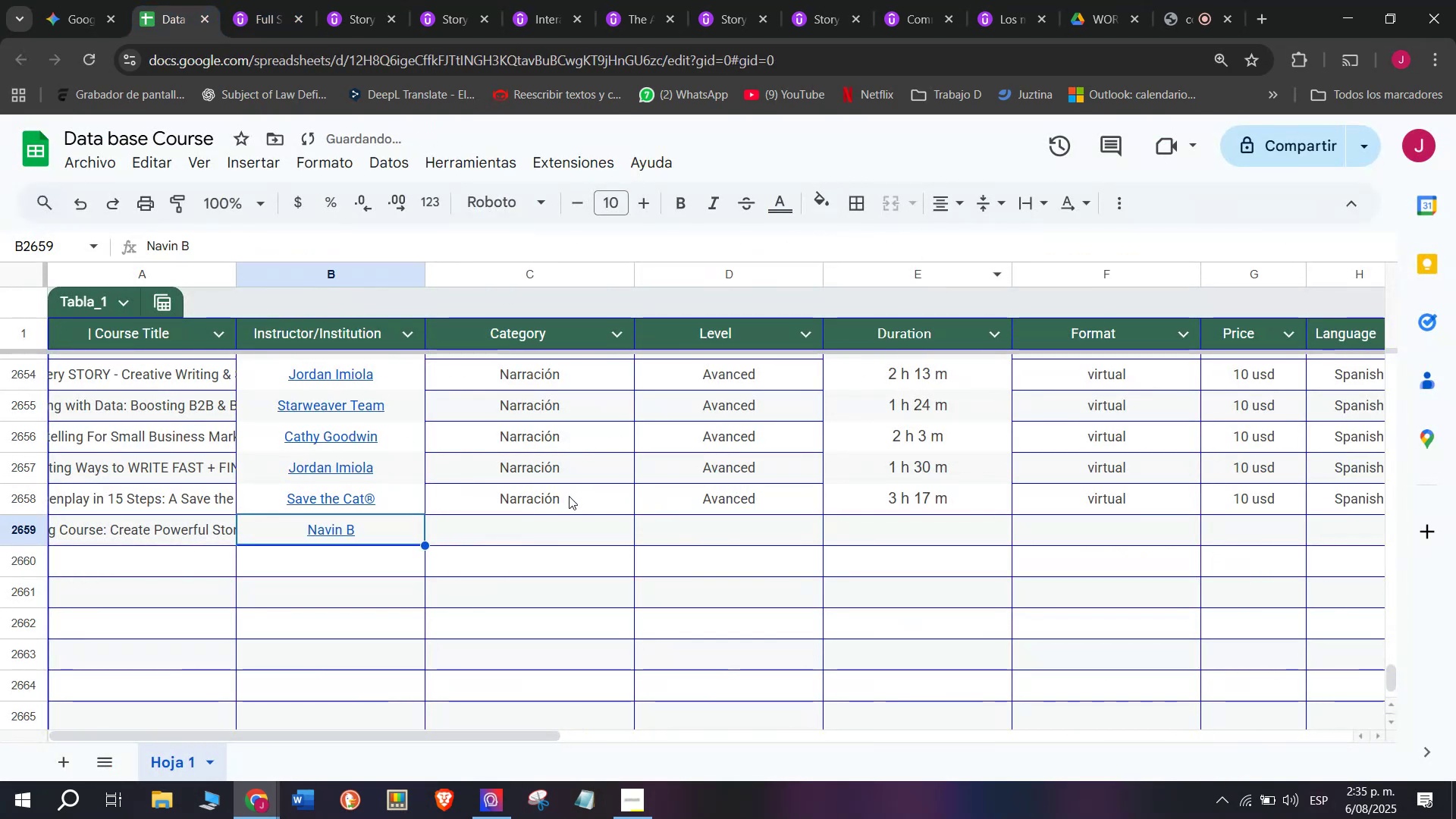 
left_click([567, 498])
 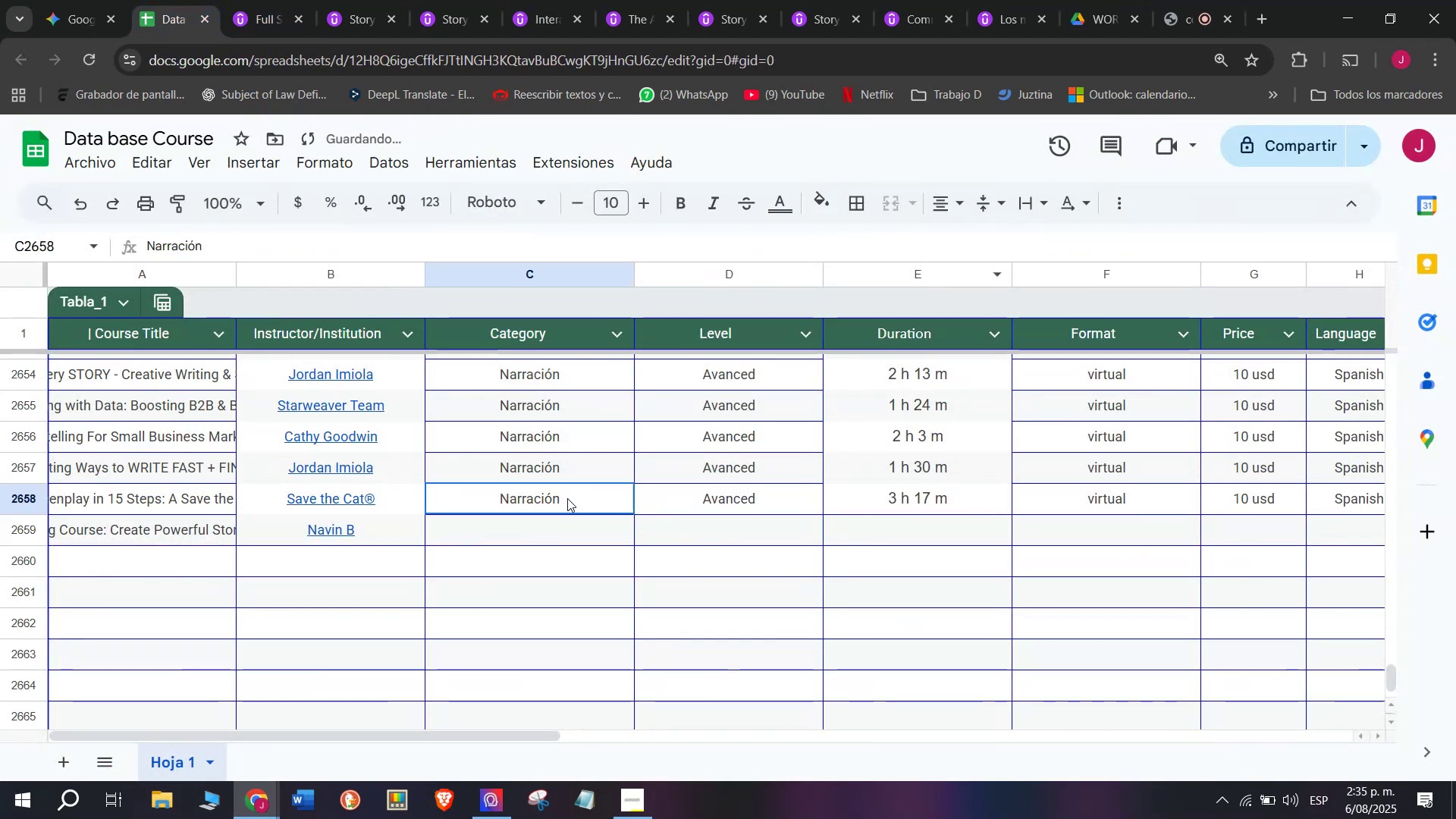 
key(Break)
 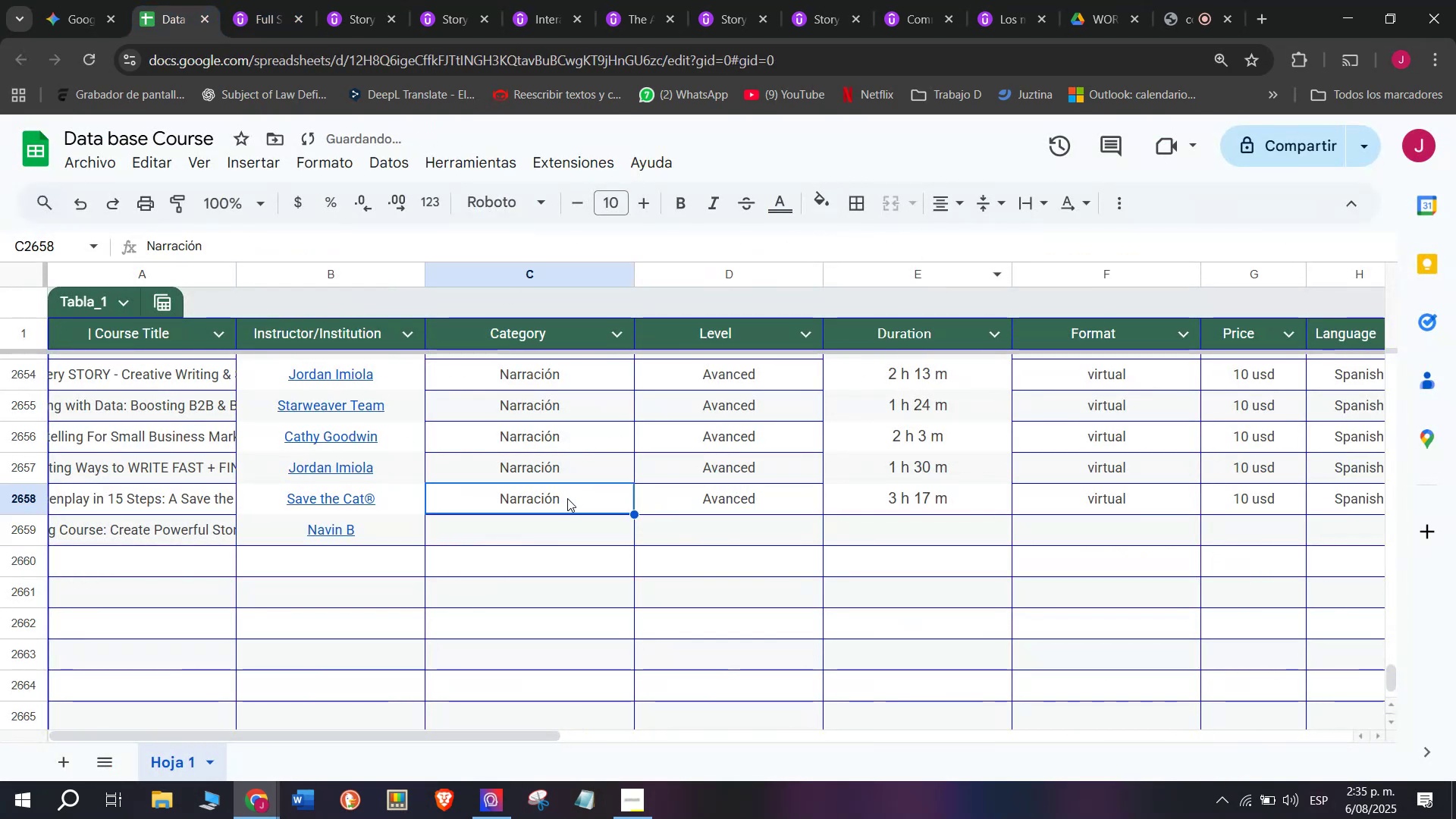 
key(Control+ControlLeft)
 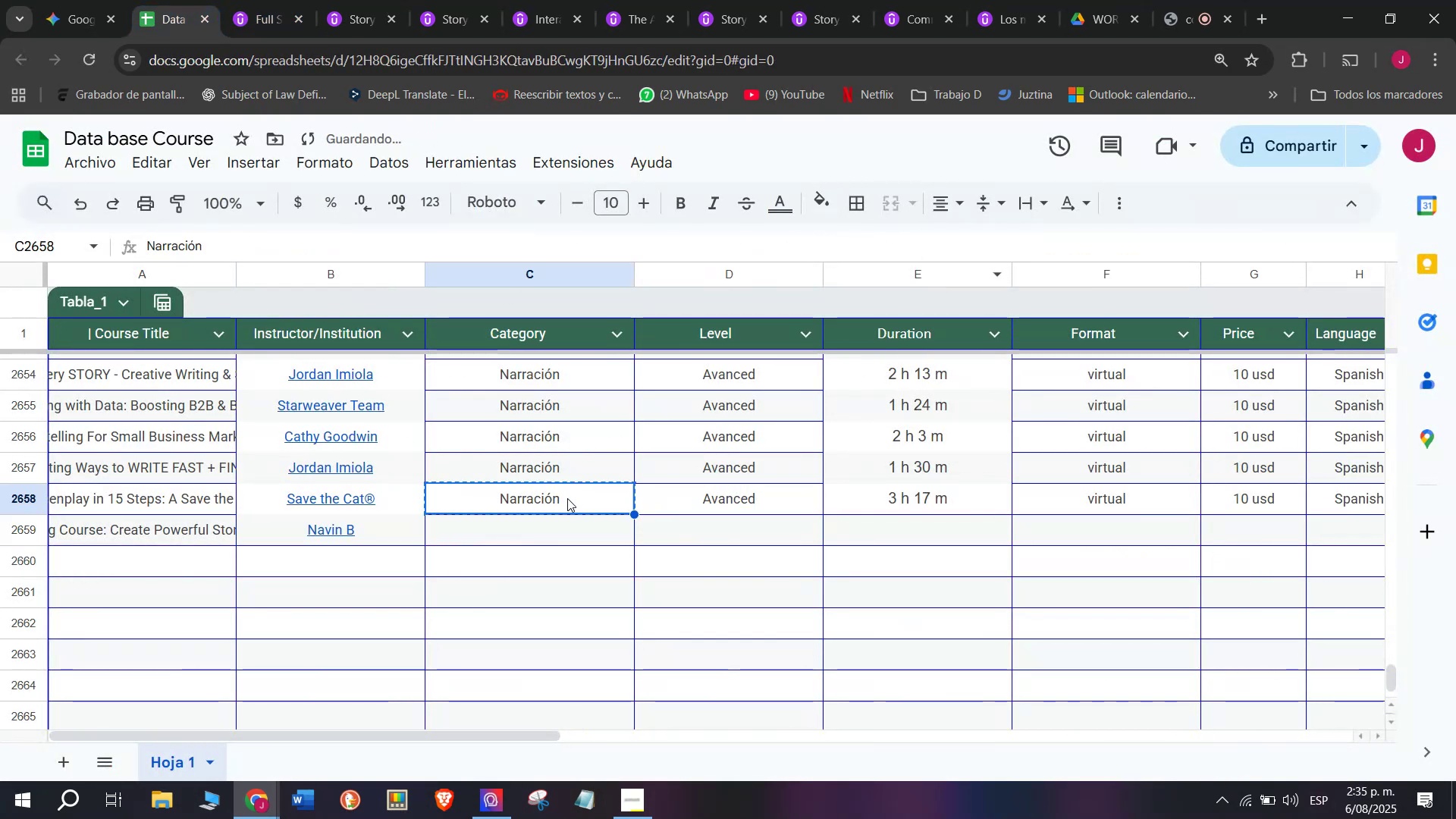 
key(Control+C)
 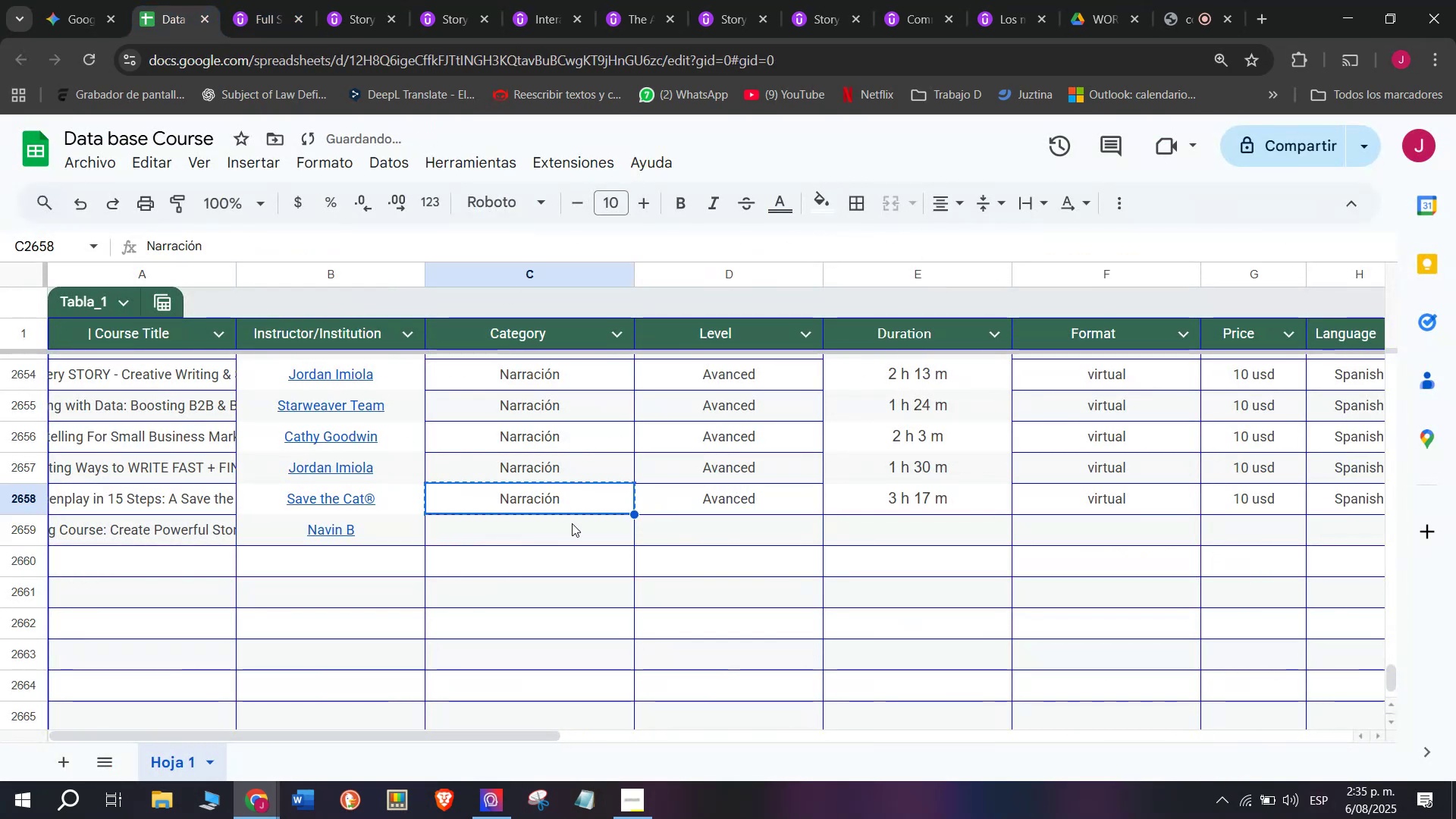 
double_click([572, 523])
 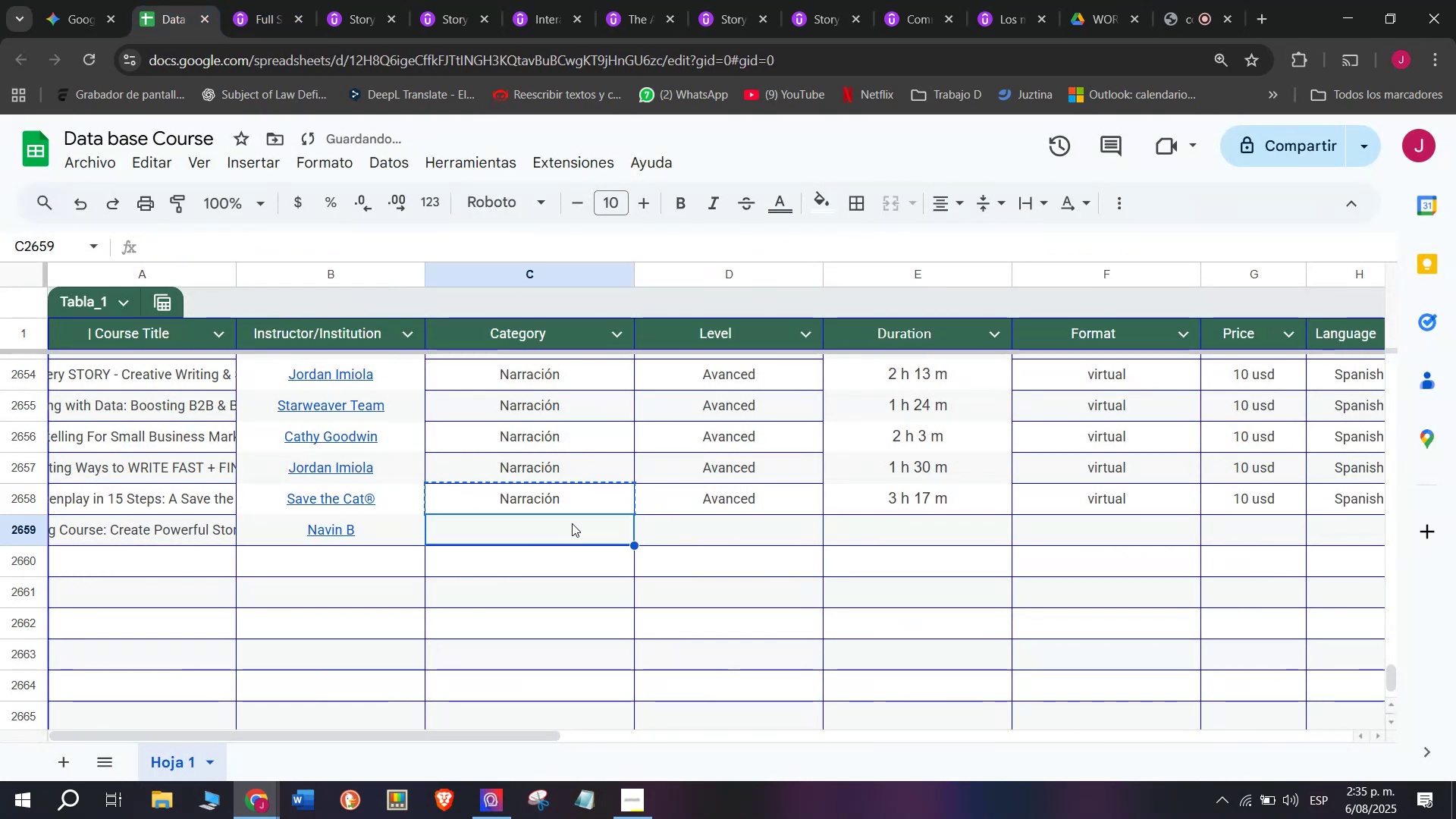 
key(Control+ControlLeft)
 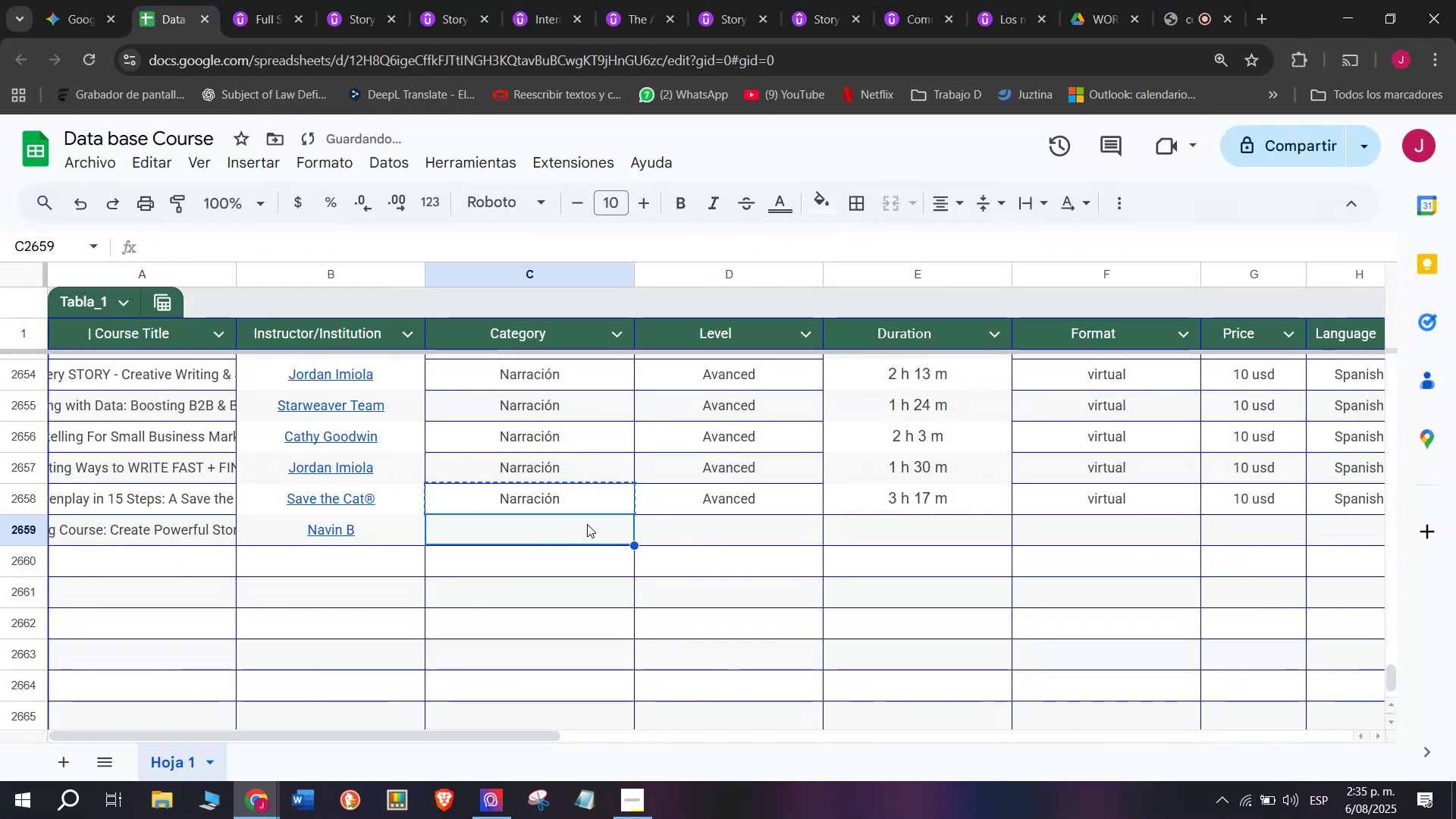 
key(Z)
 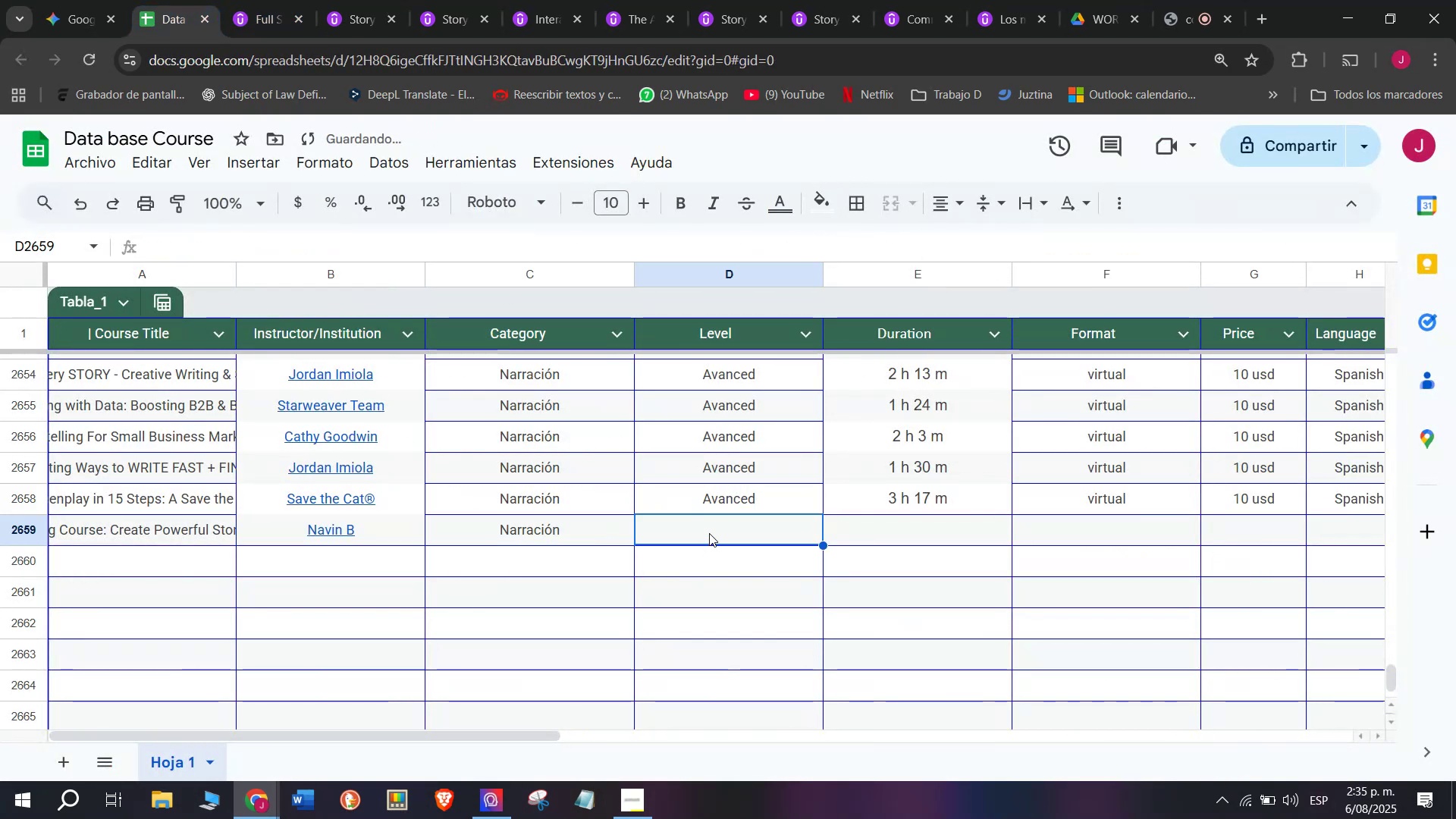 
key(Control+V)
 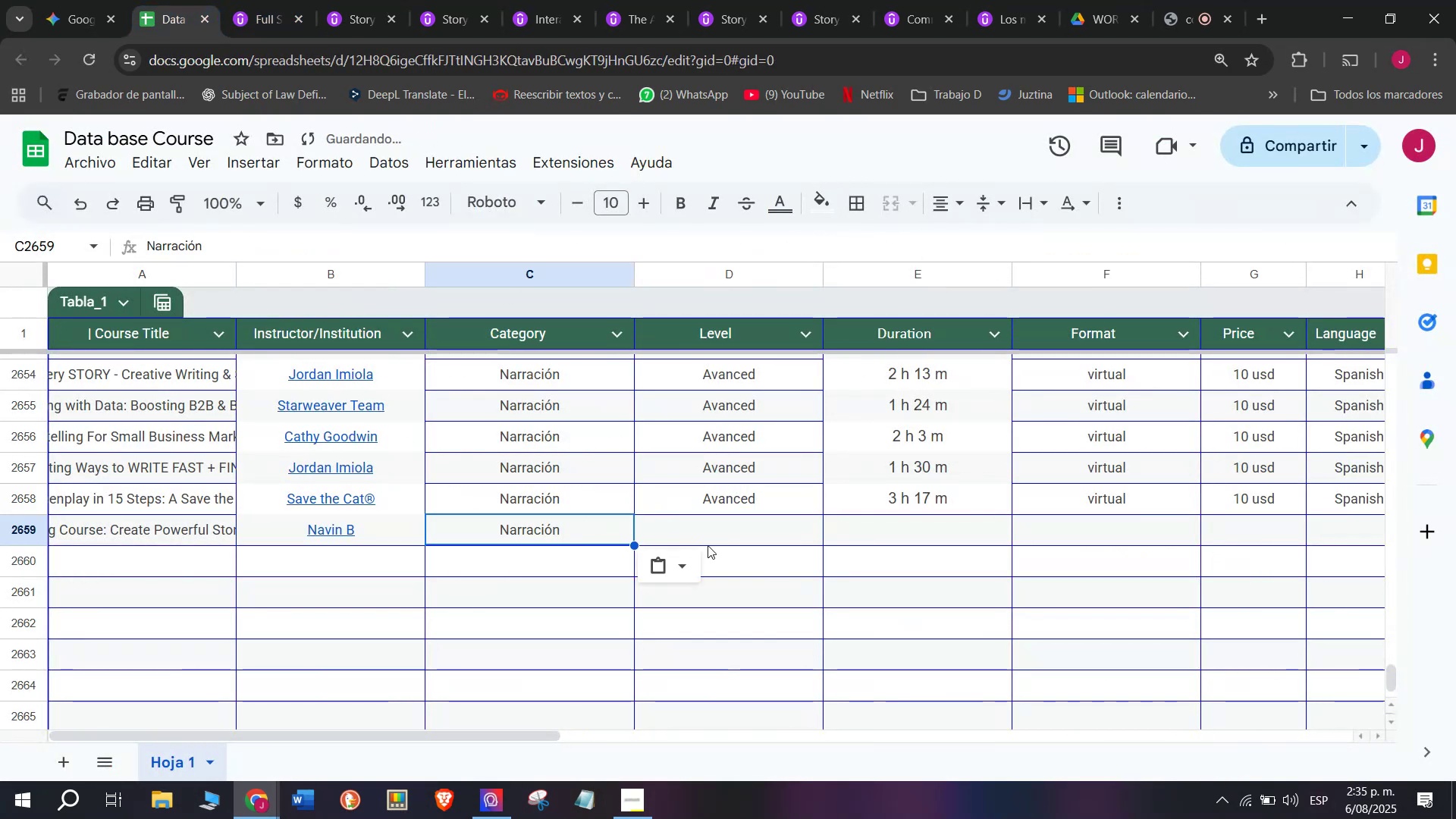 
triple_click([708, 545])
 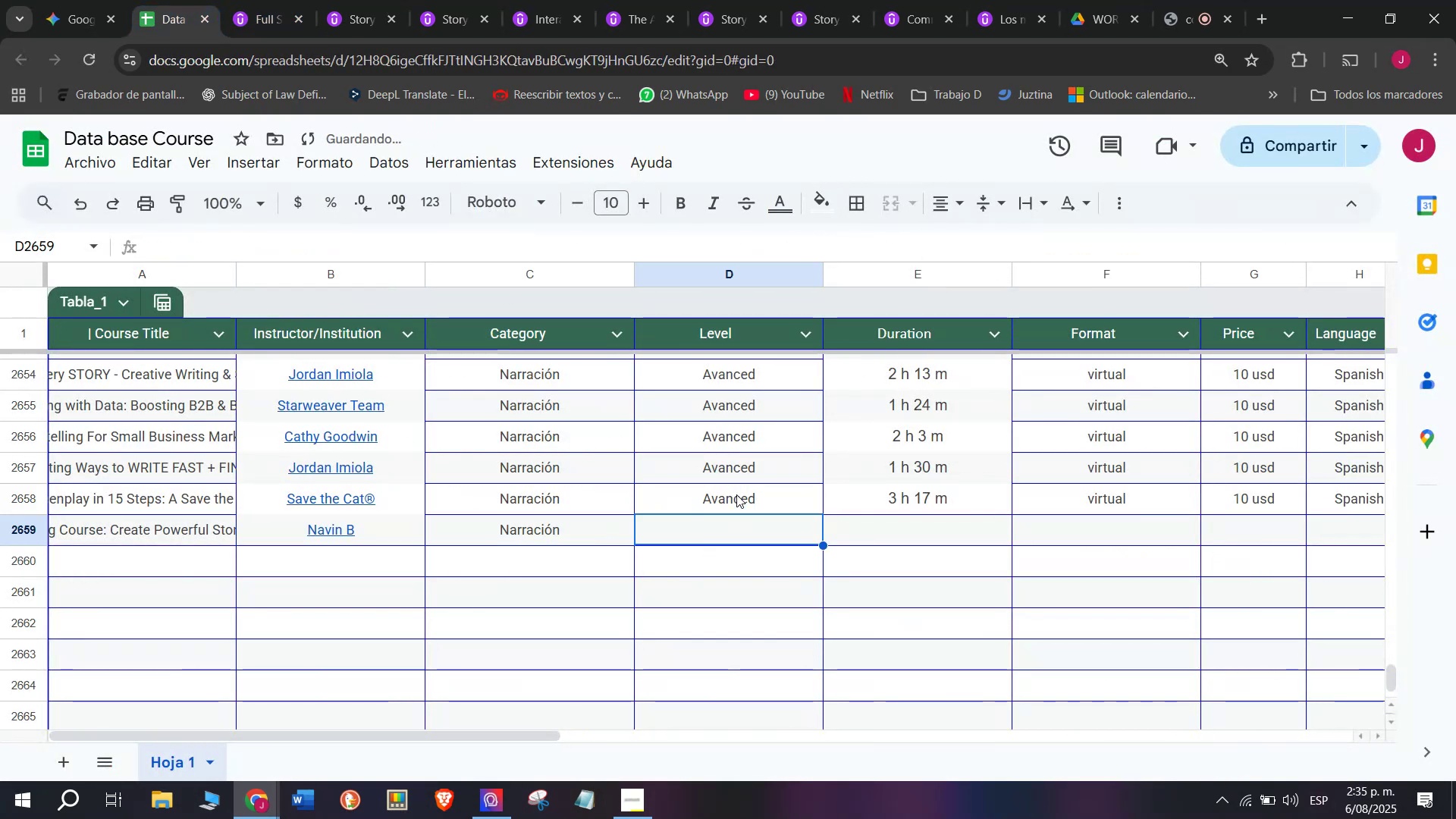 
triple_click([738, 493])
 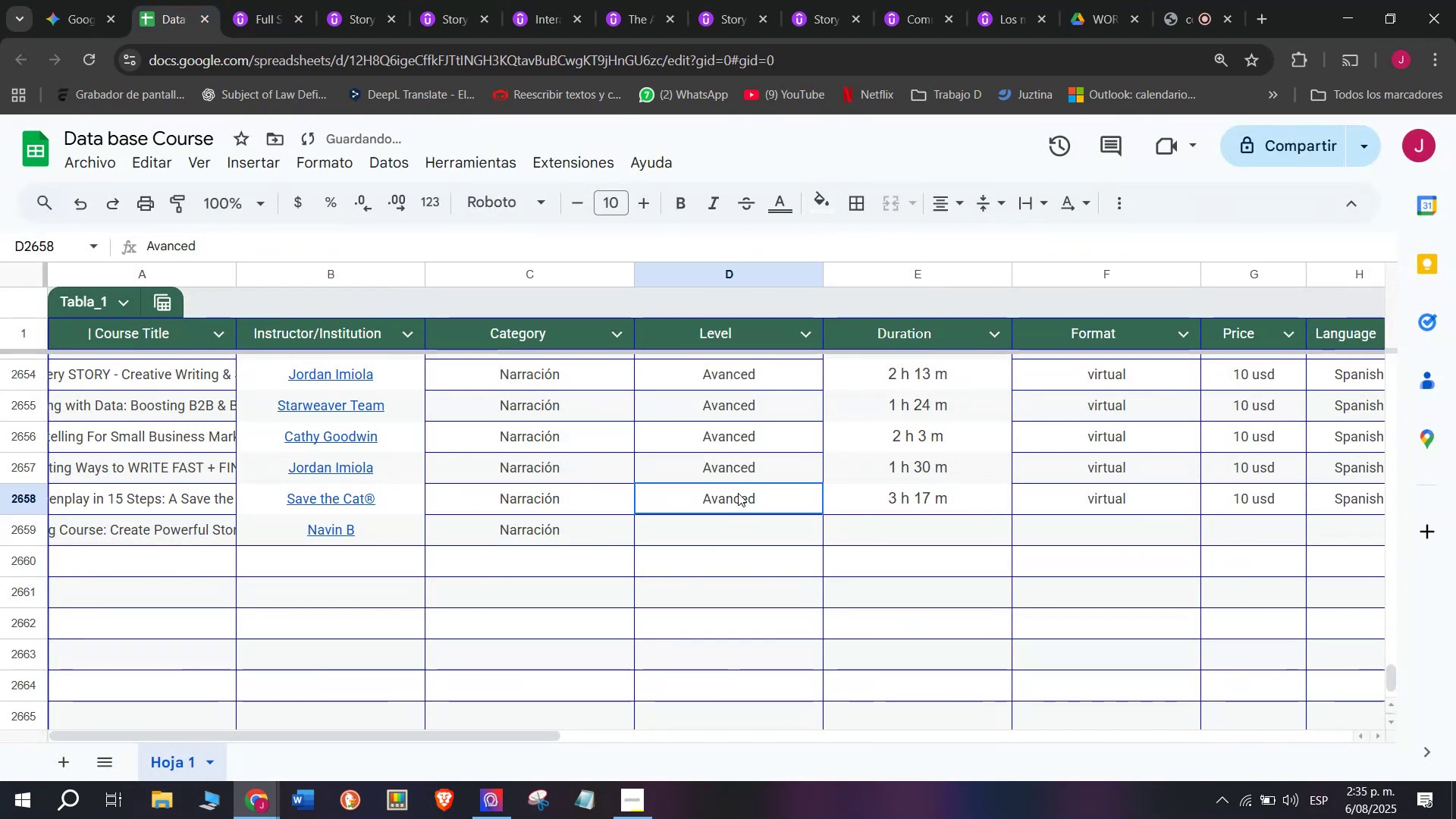 
key(Break)
 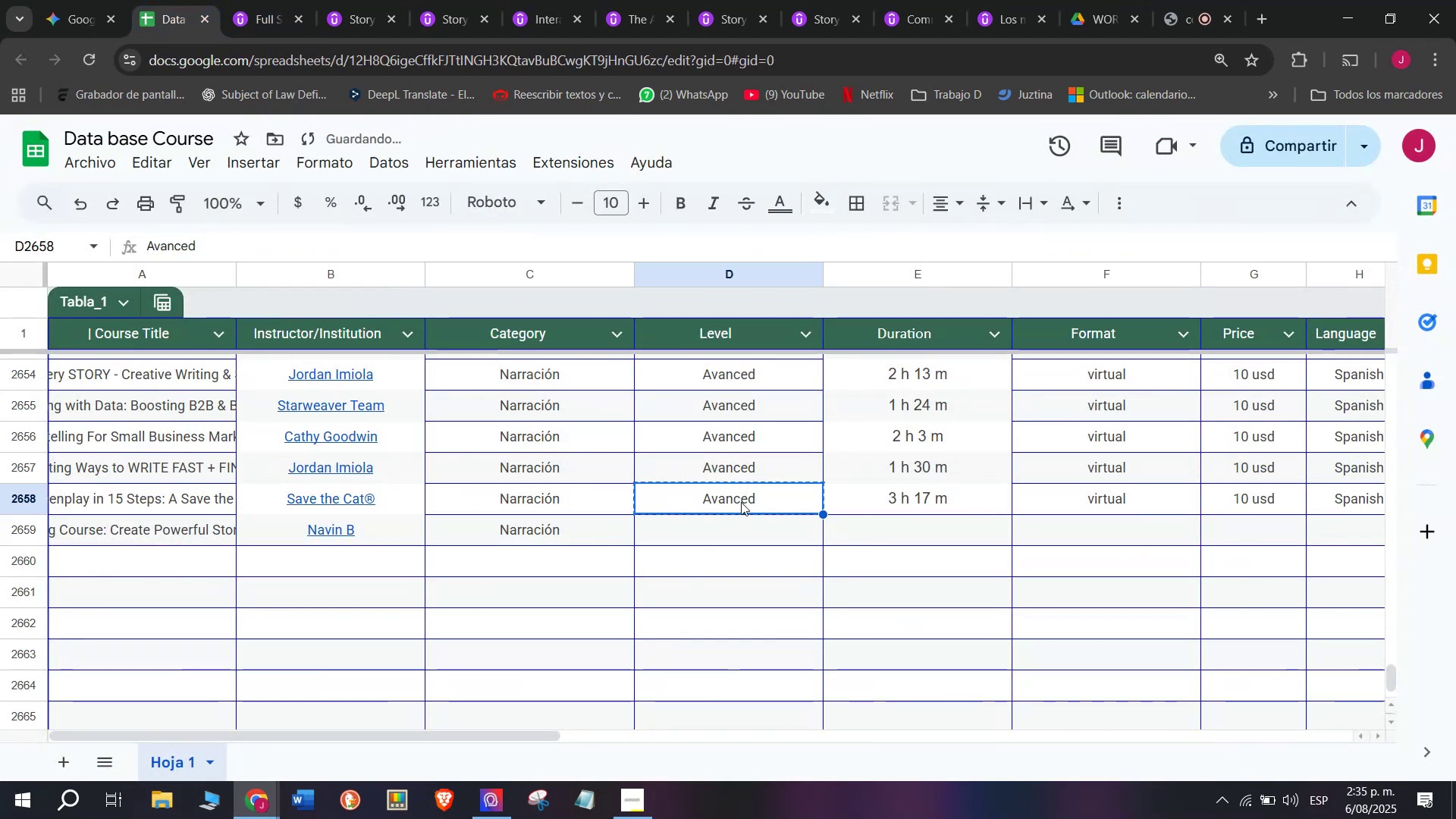 
key(Control+ControlLeft)
 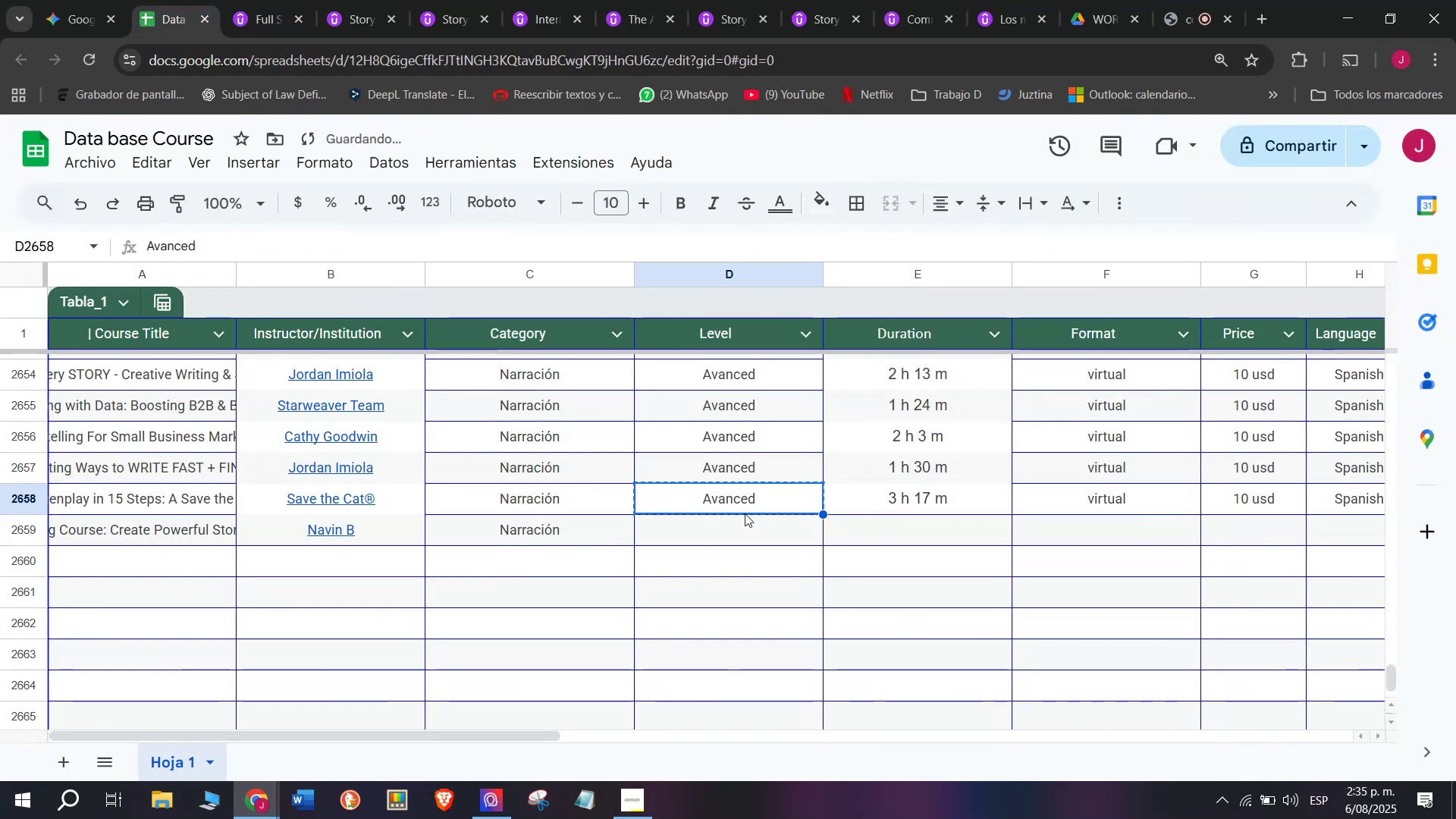 
key(Control+C)
 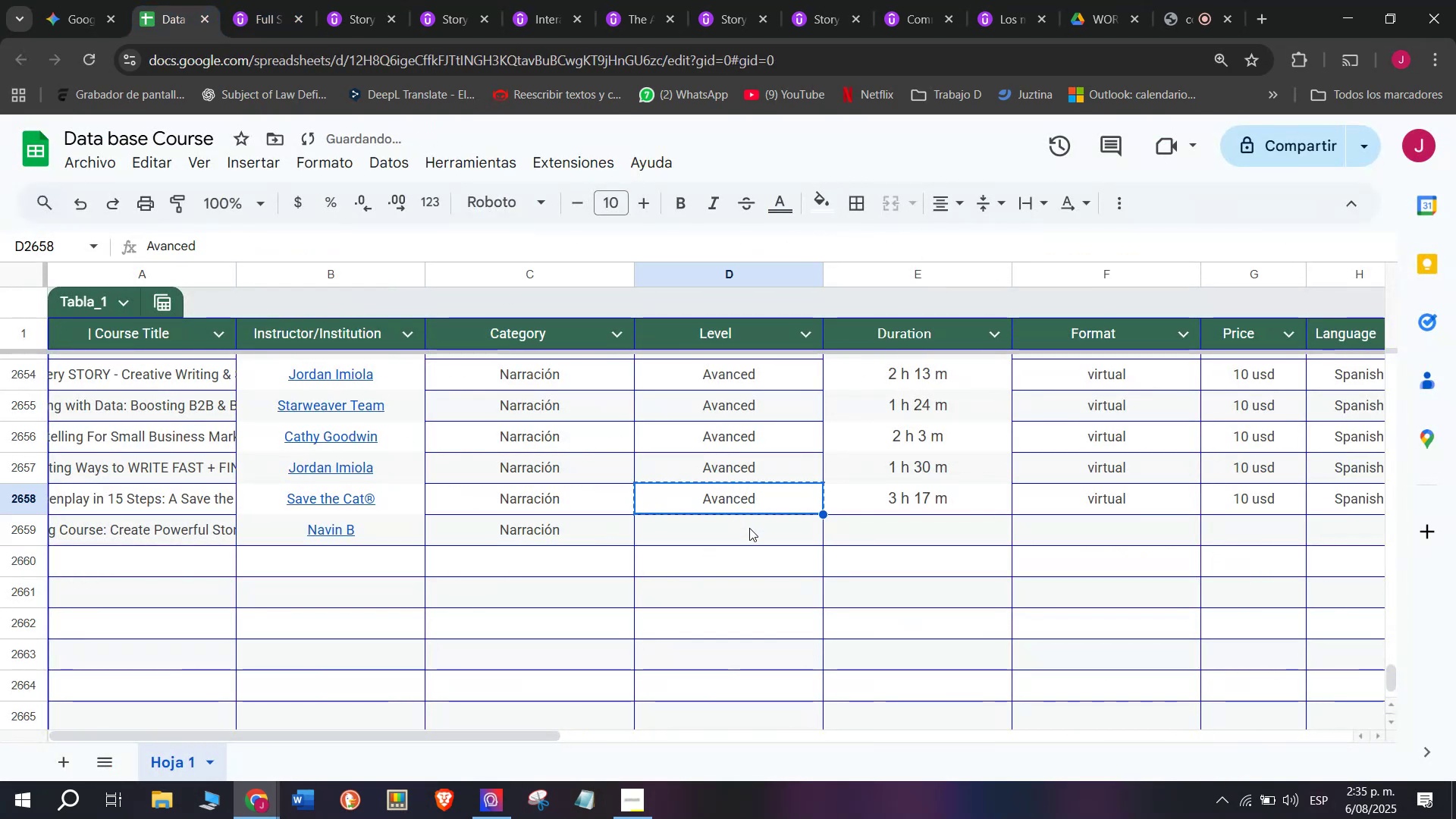 
key(Z)
 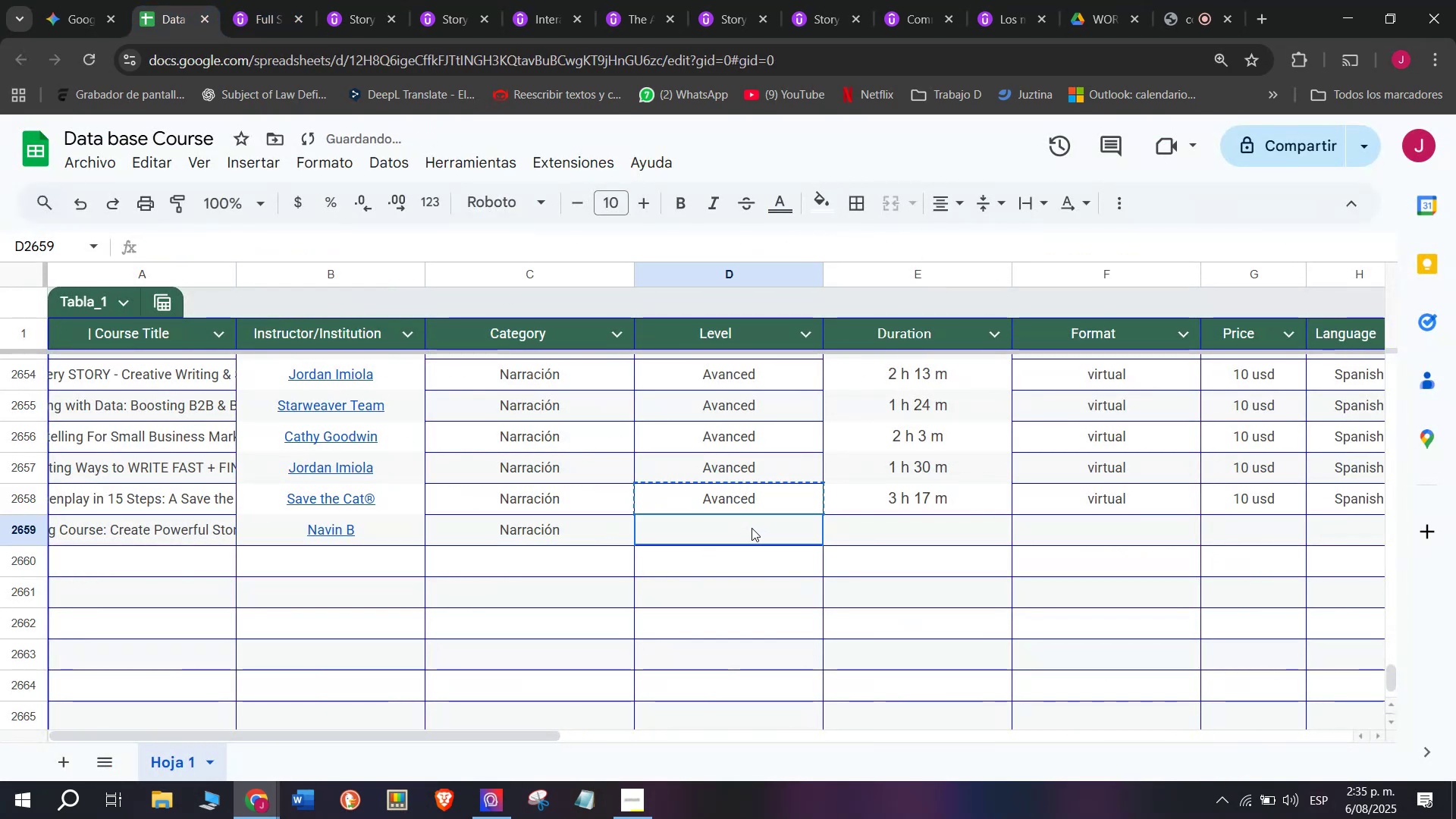 
key(Control+ControlLeft)
 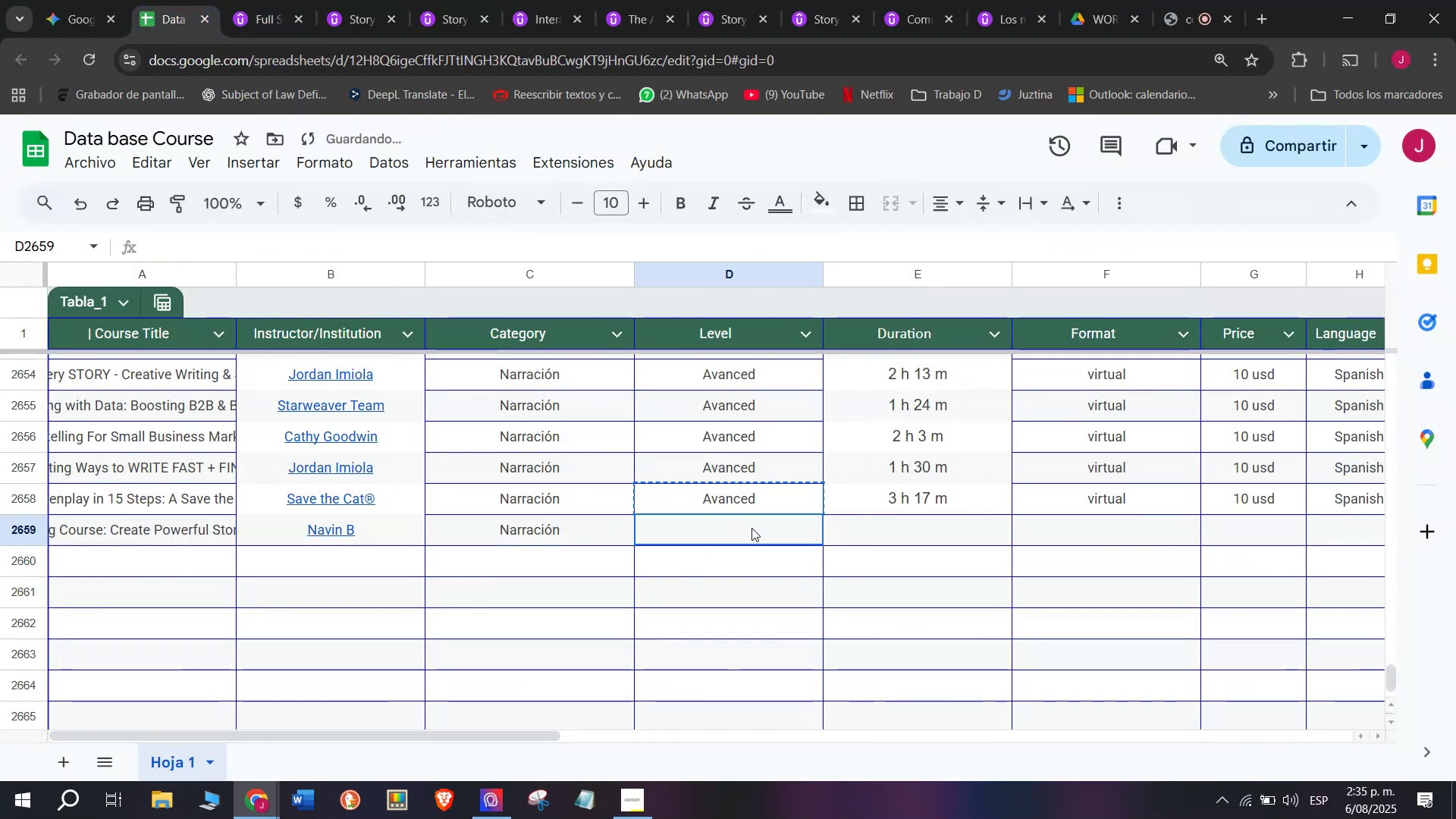 
key(Control+V)
 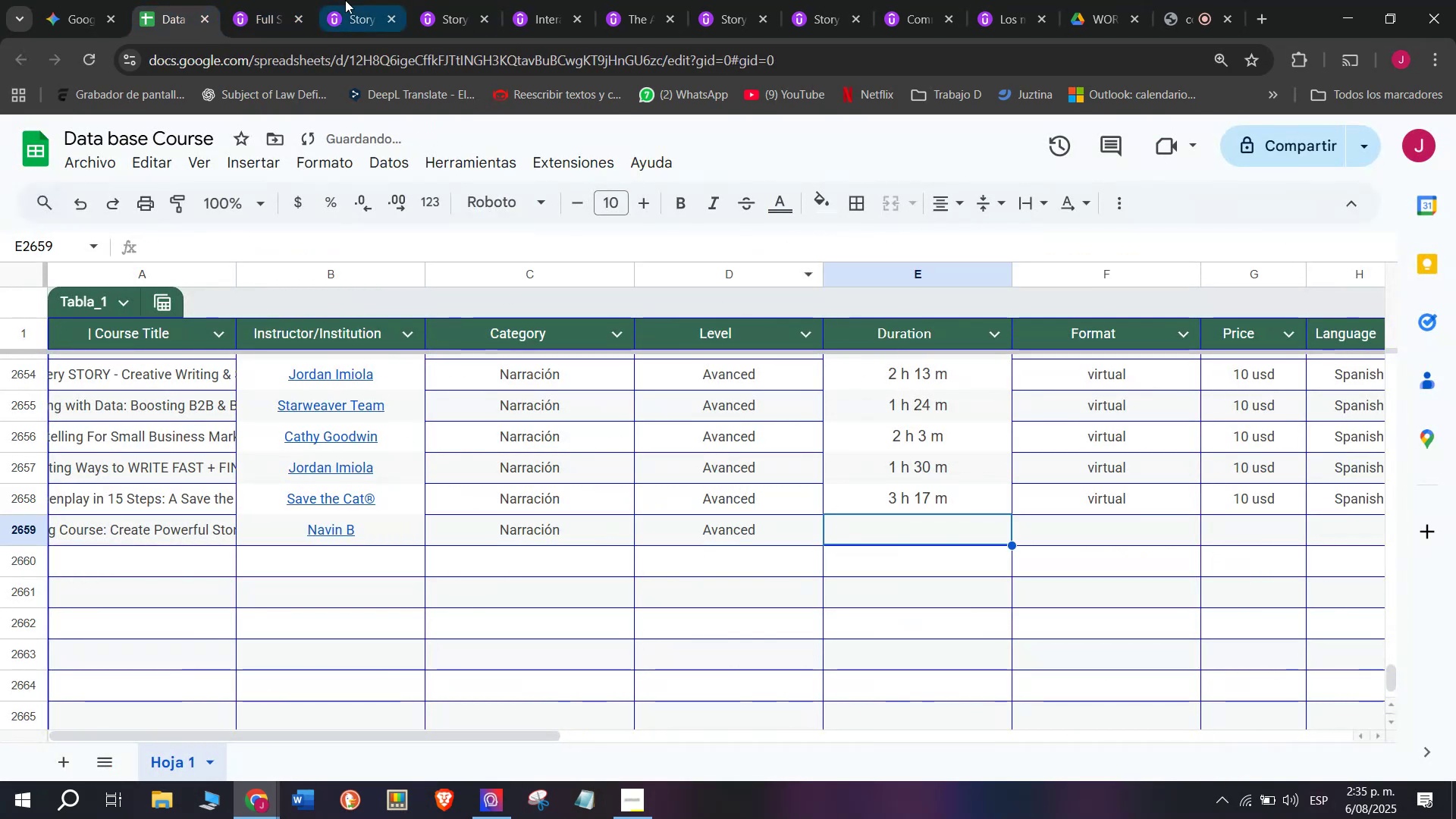 
left_click([259, 0])
 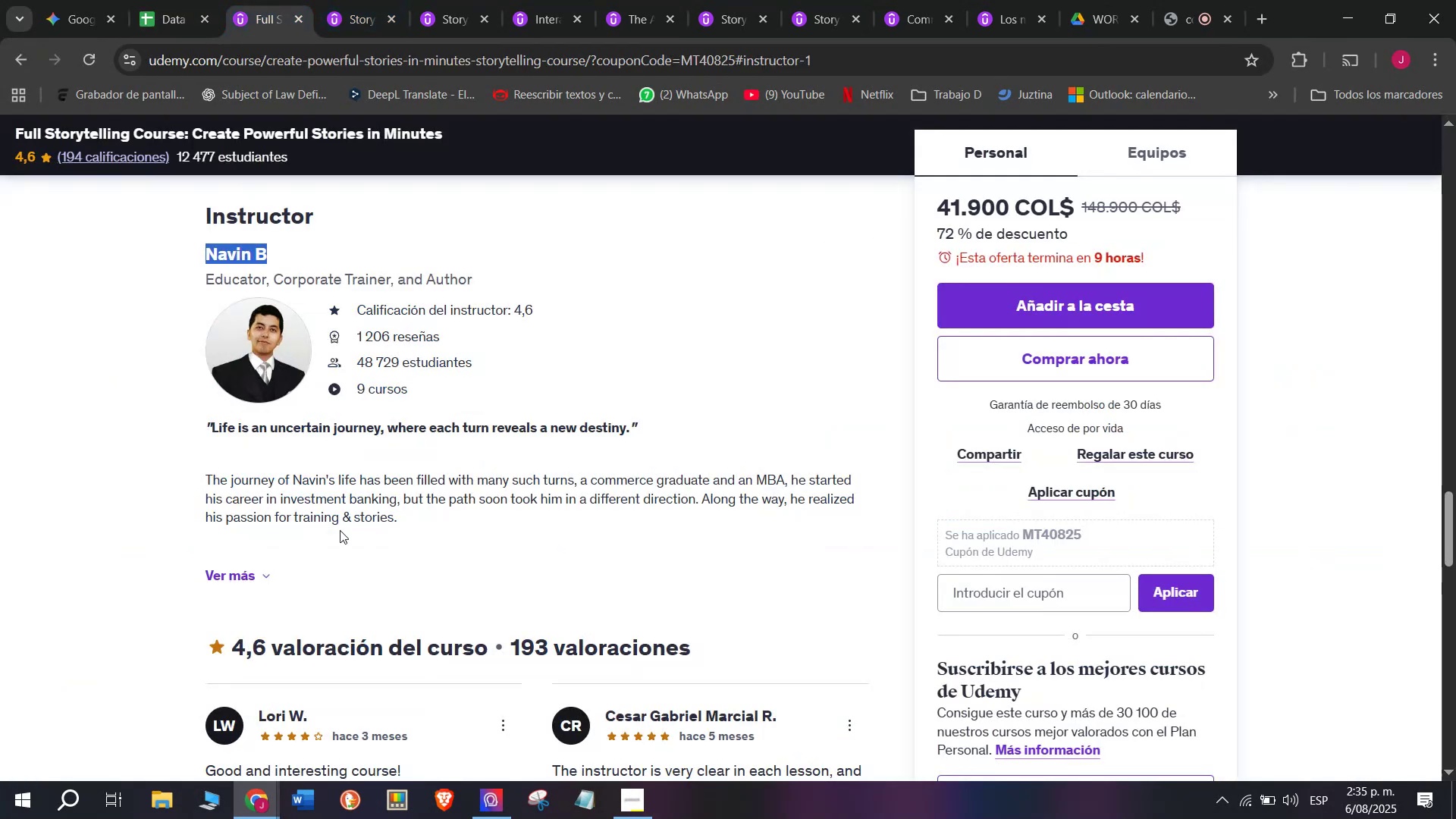 
scroll: coordinate [347, 576], scroll_direction: up, amount: 9.0
 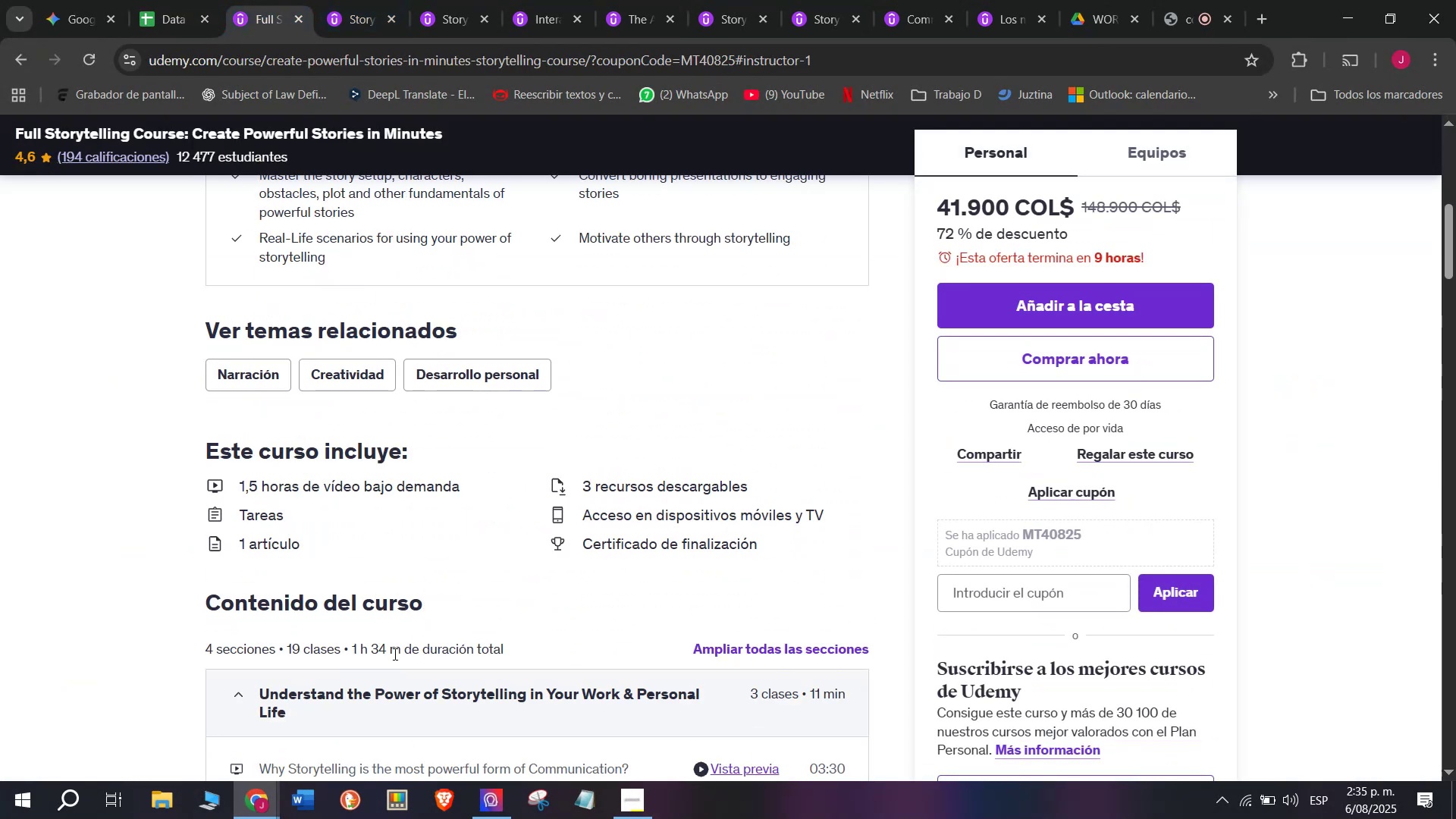 
left_click_drag(start_coordinate=[397, 654], to_coordinate=[354, 635])
 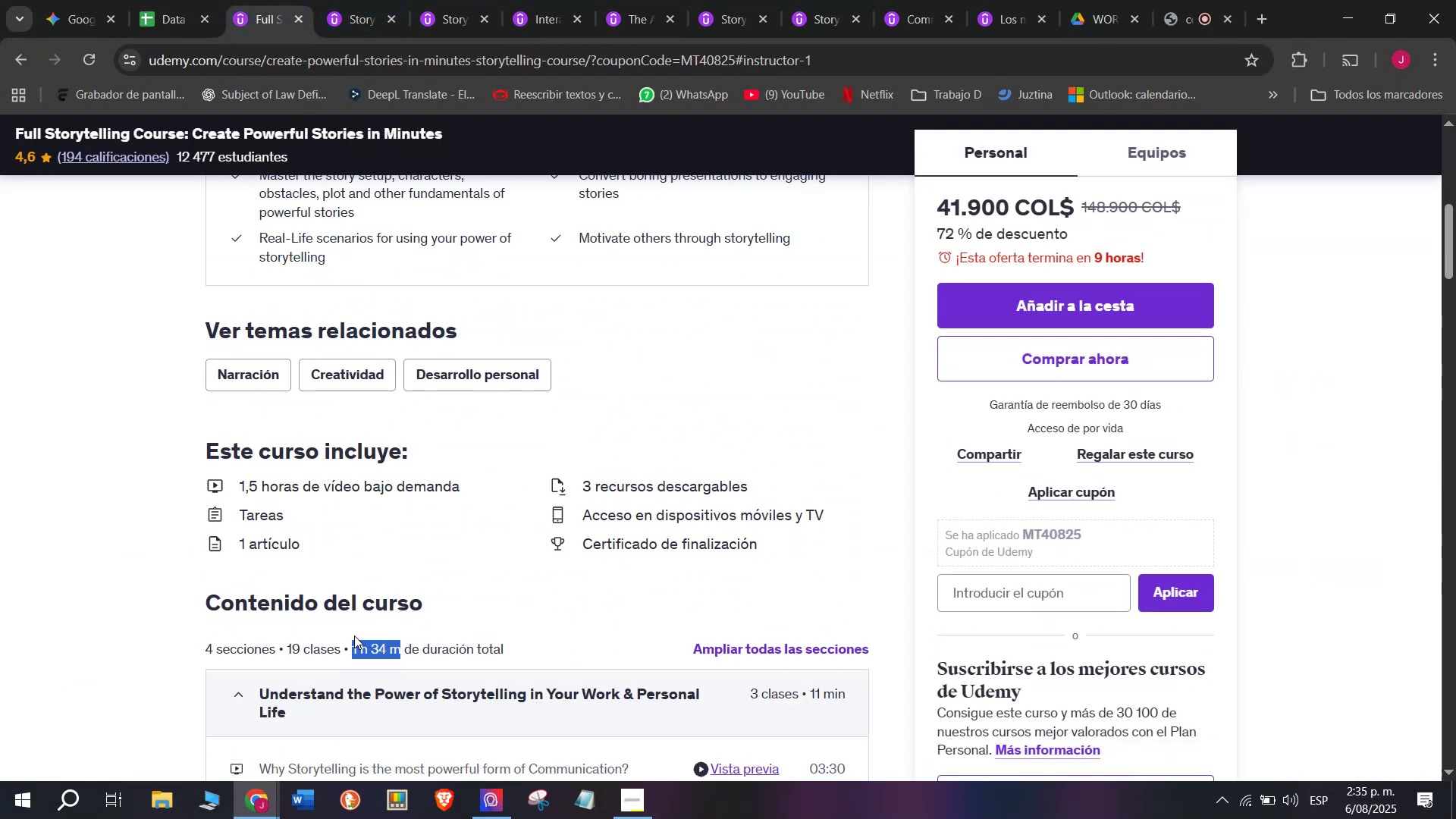 
key(Control+ControlLeft)
 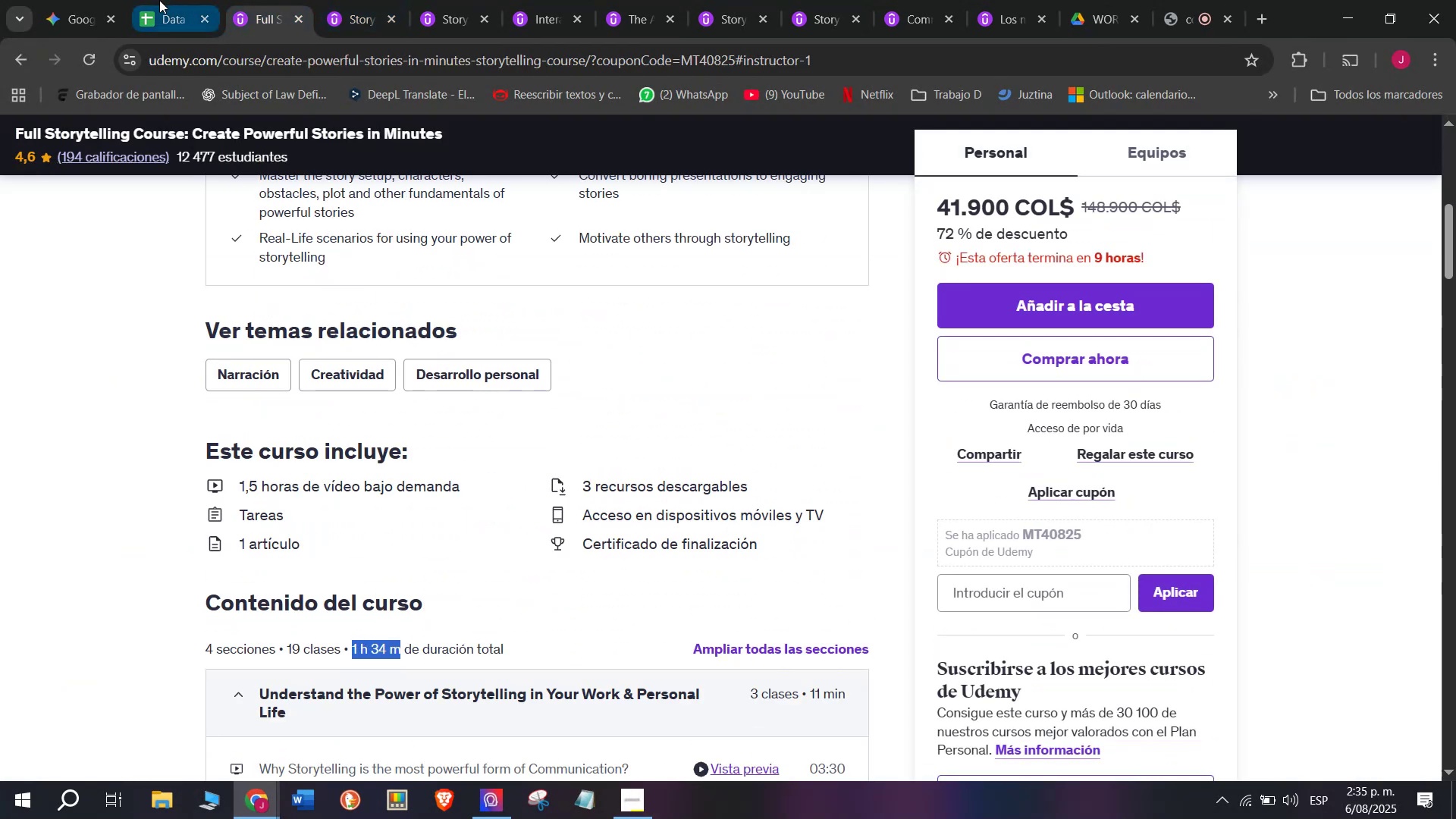 
key(Break)
 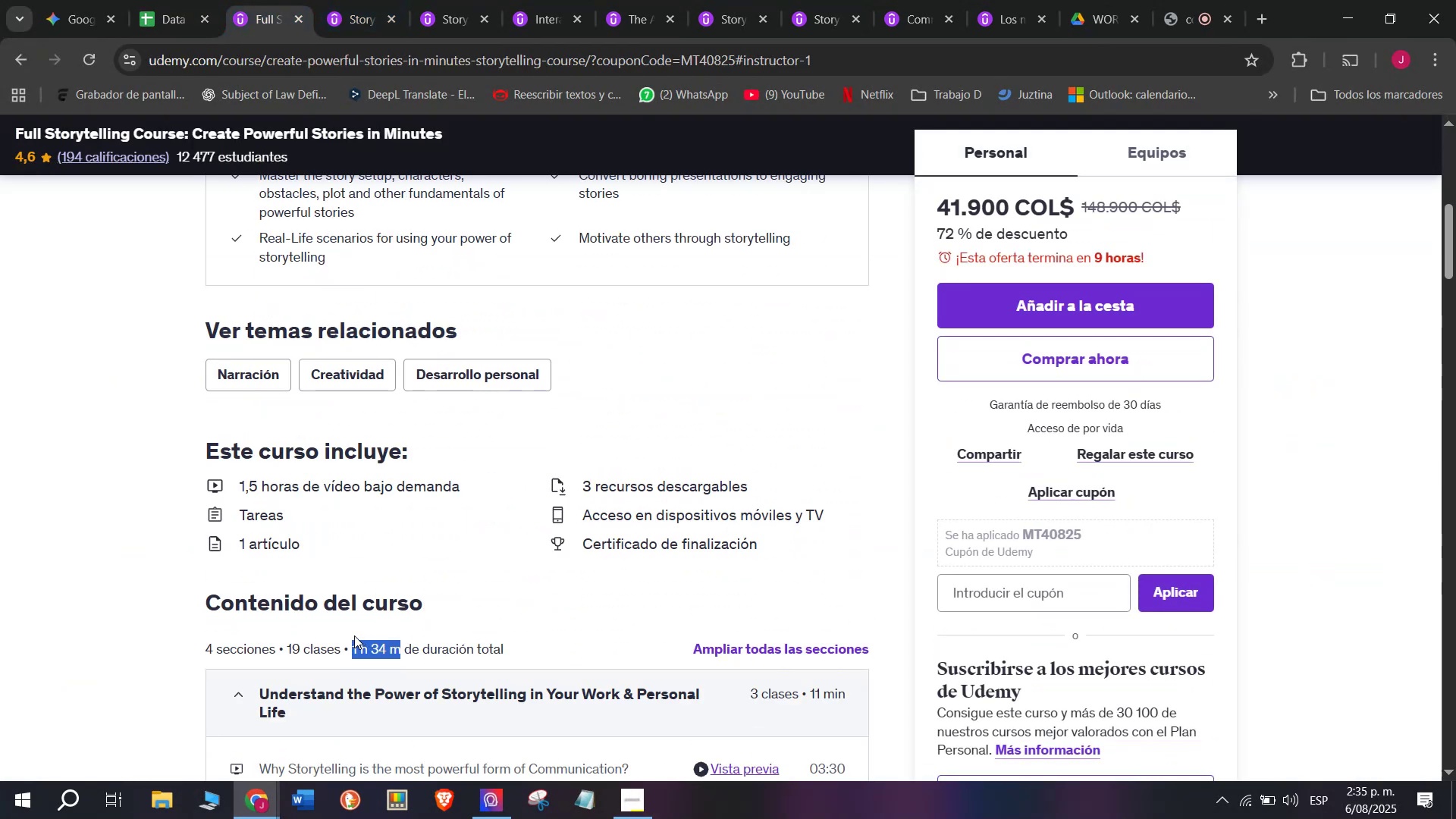 
key(Control+C)
 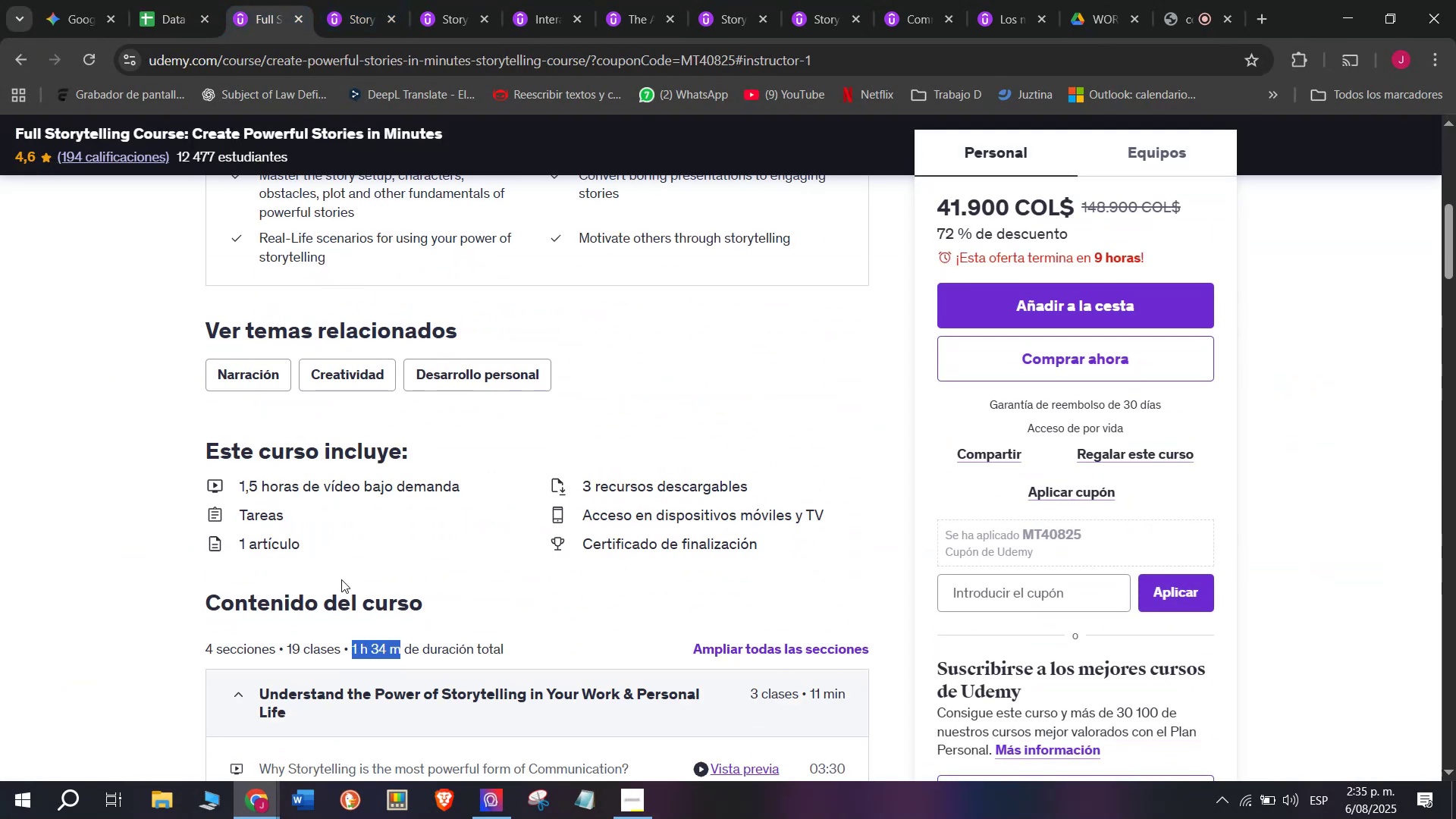 
key(Break)
 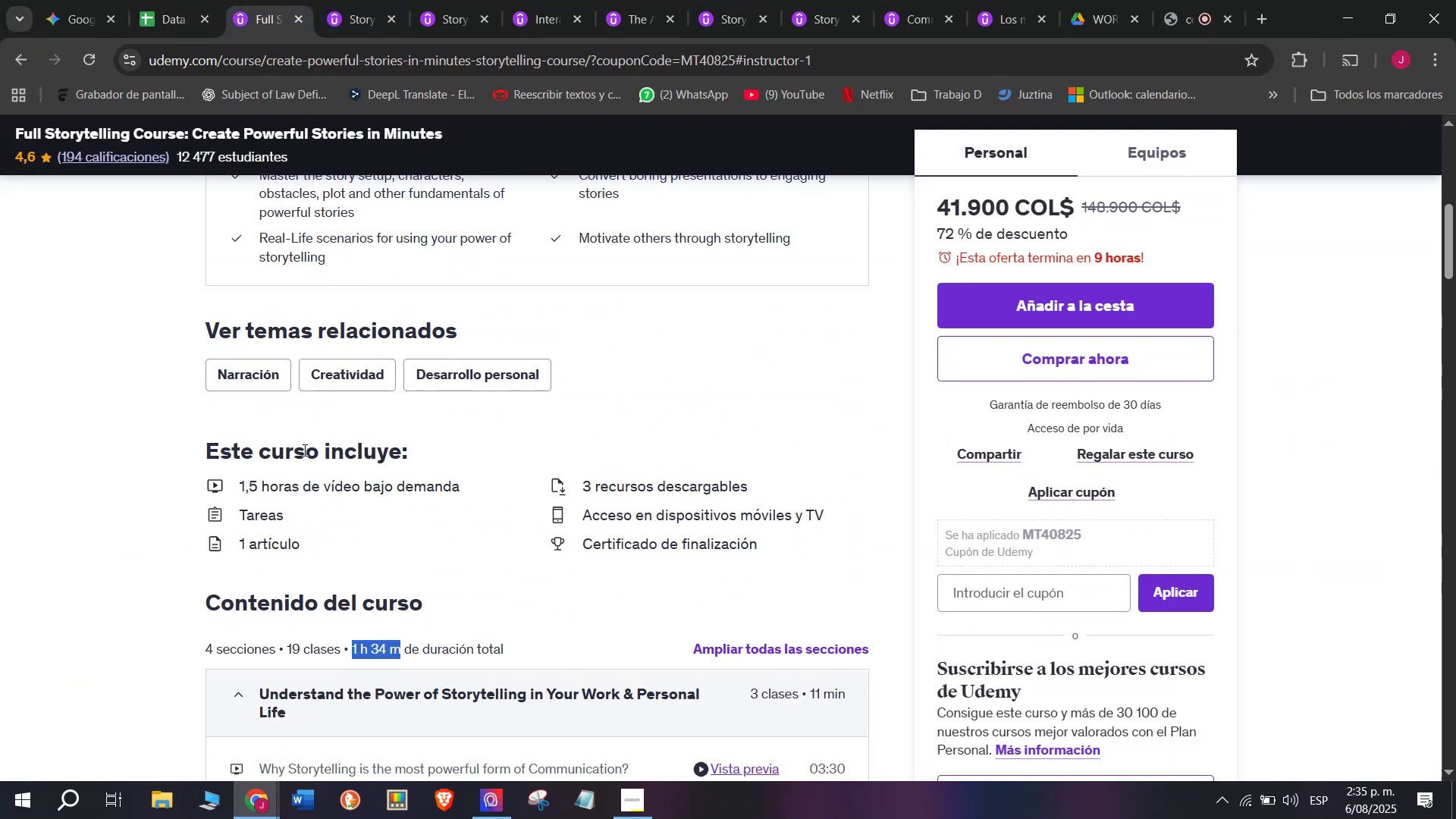 
key(Control+ControlLeft)
 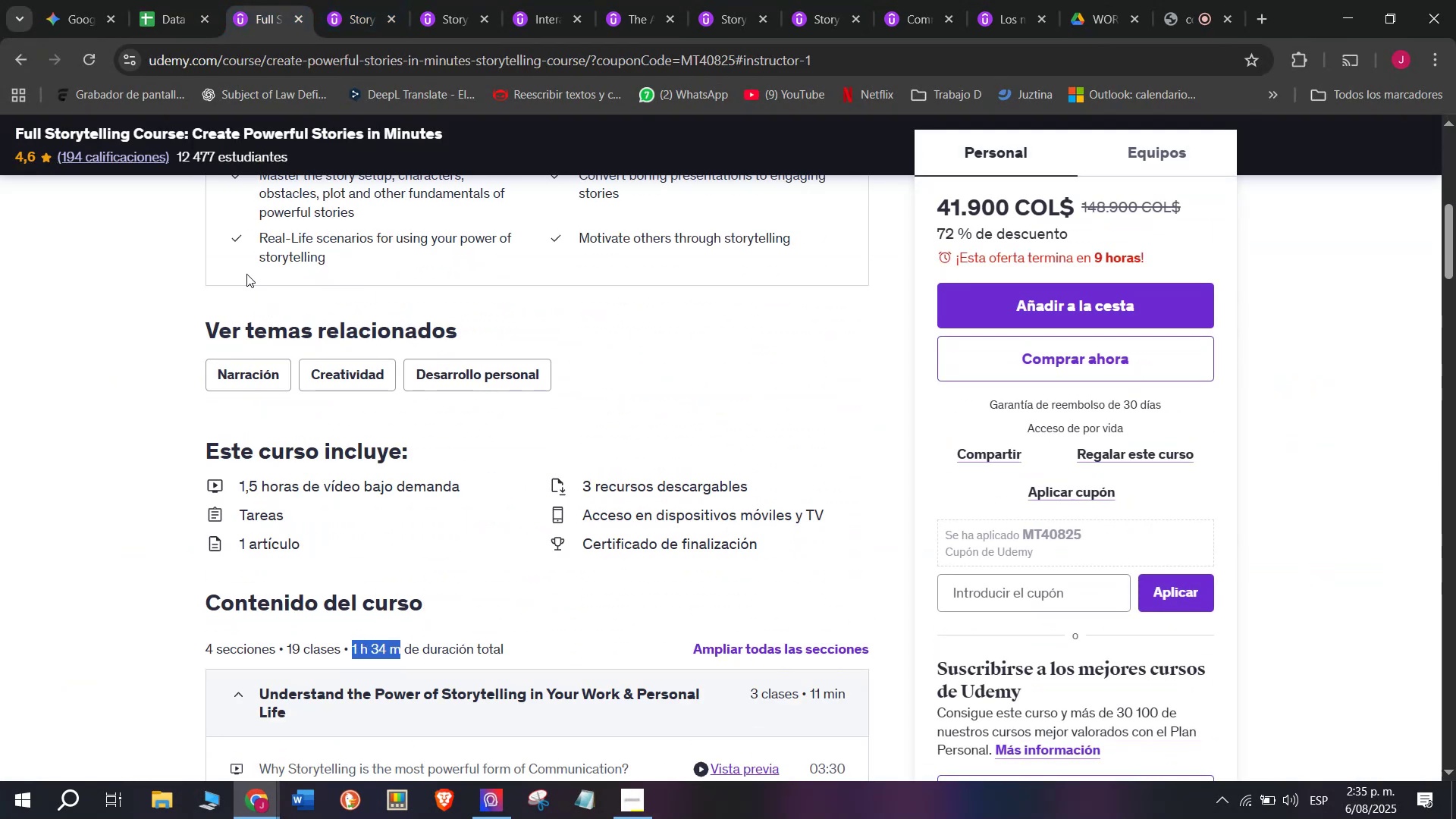 
key(Control+C)
 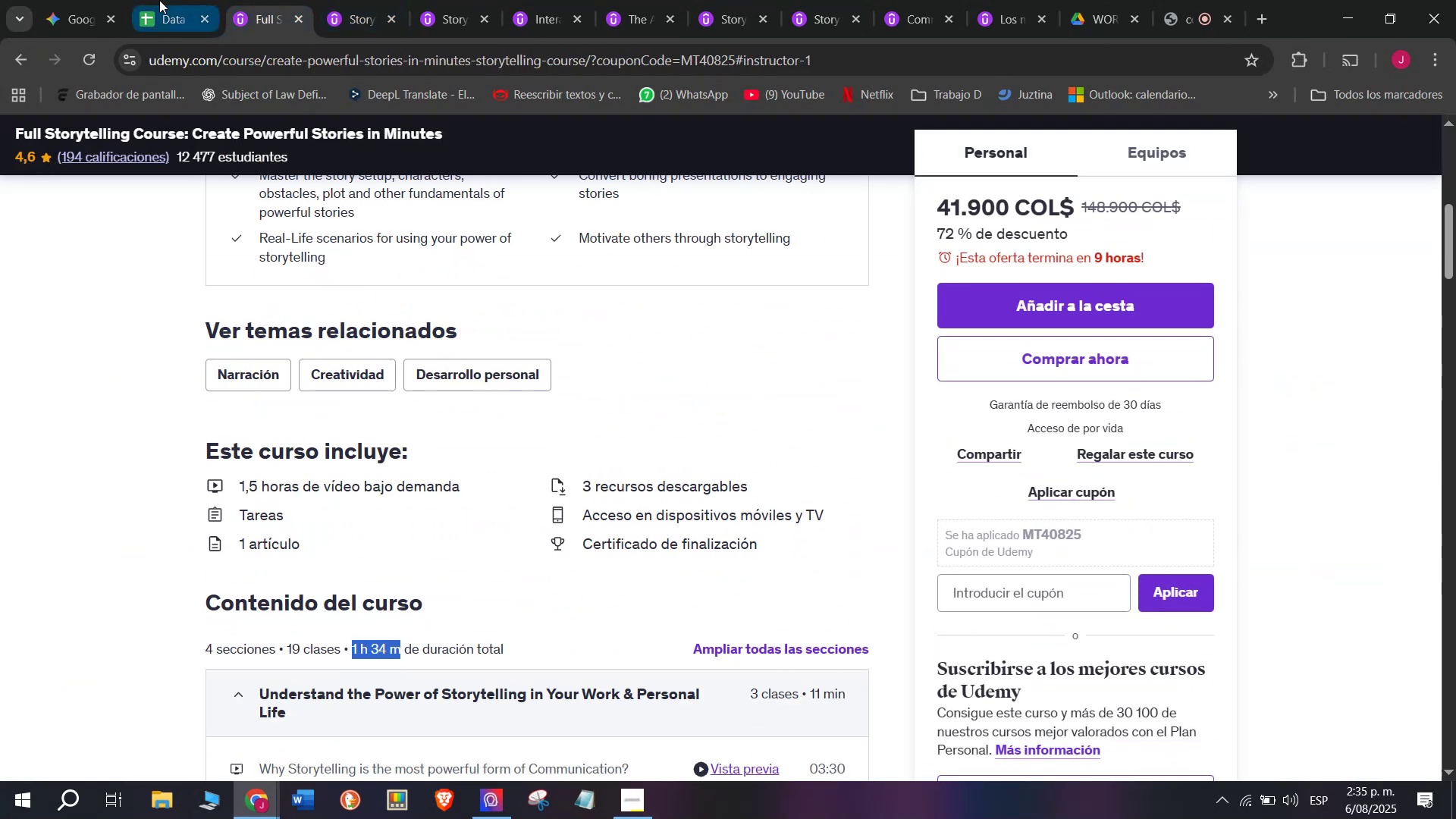 
left_click([159, 0])
 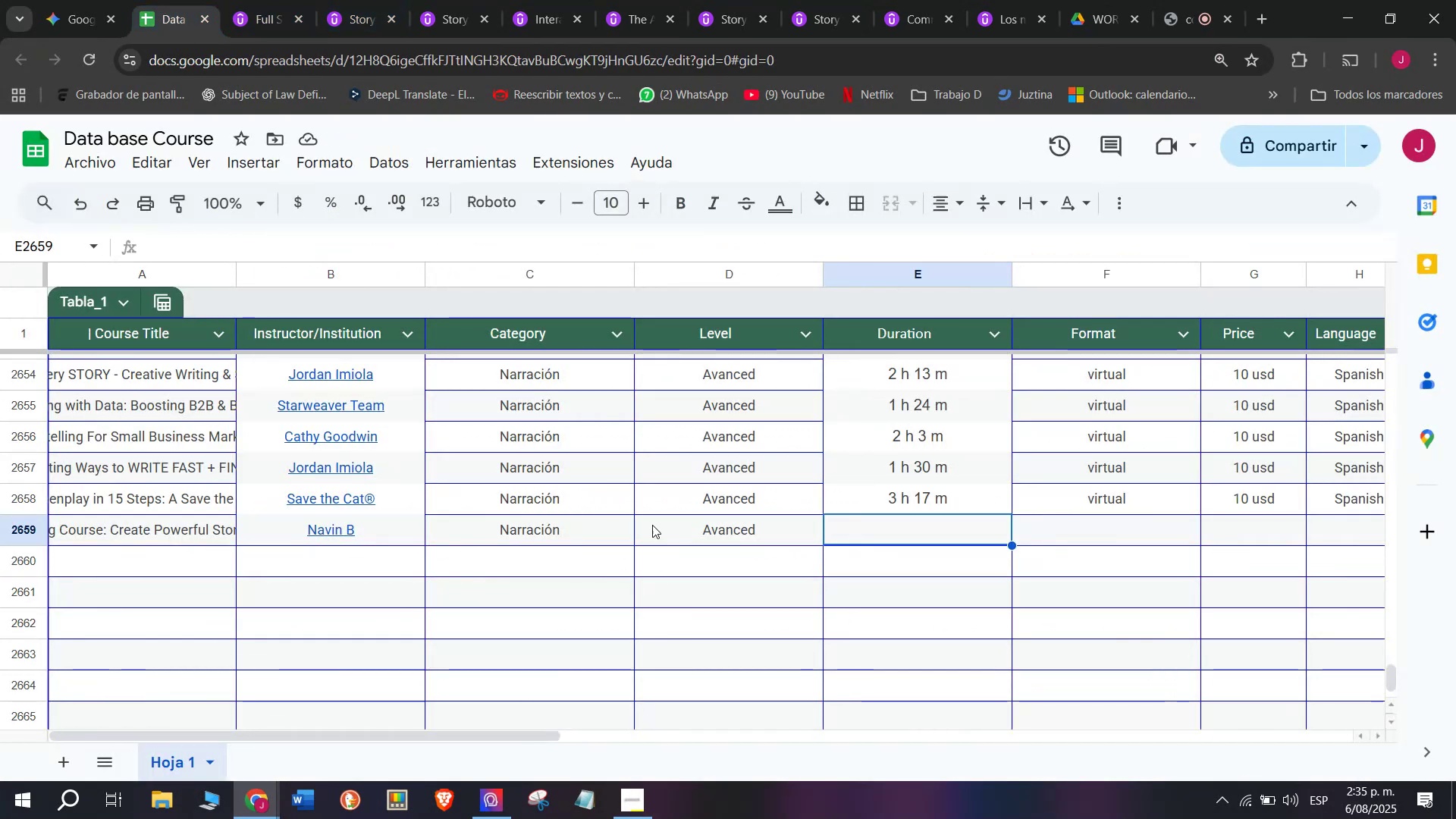 
key(Z)
 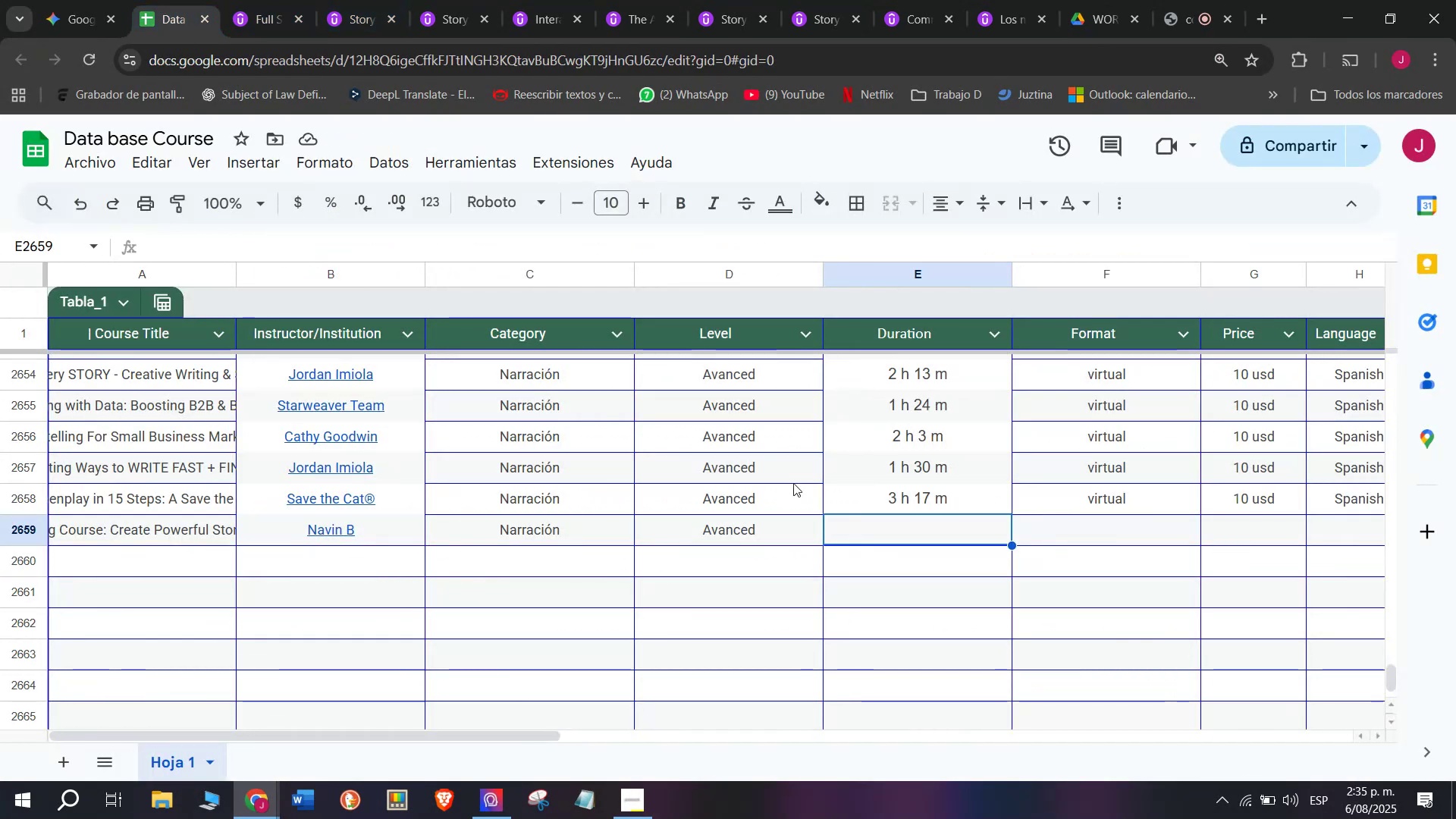 
key(Control+ControlLeft)
 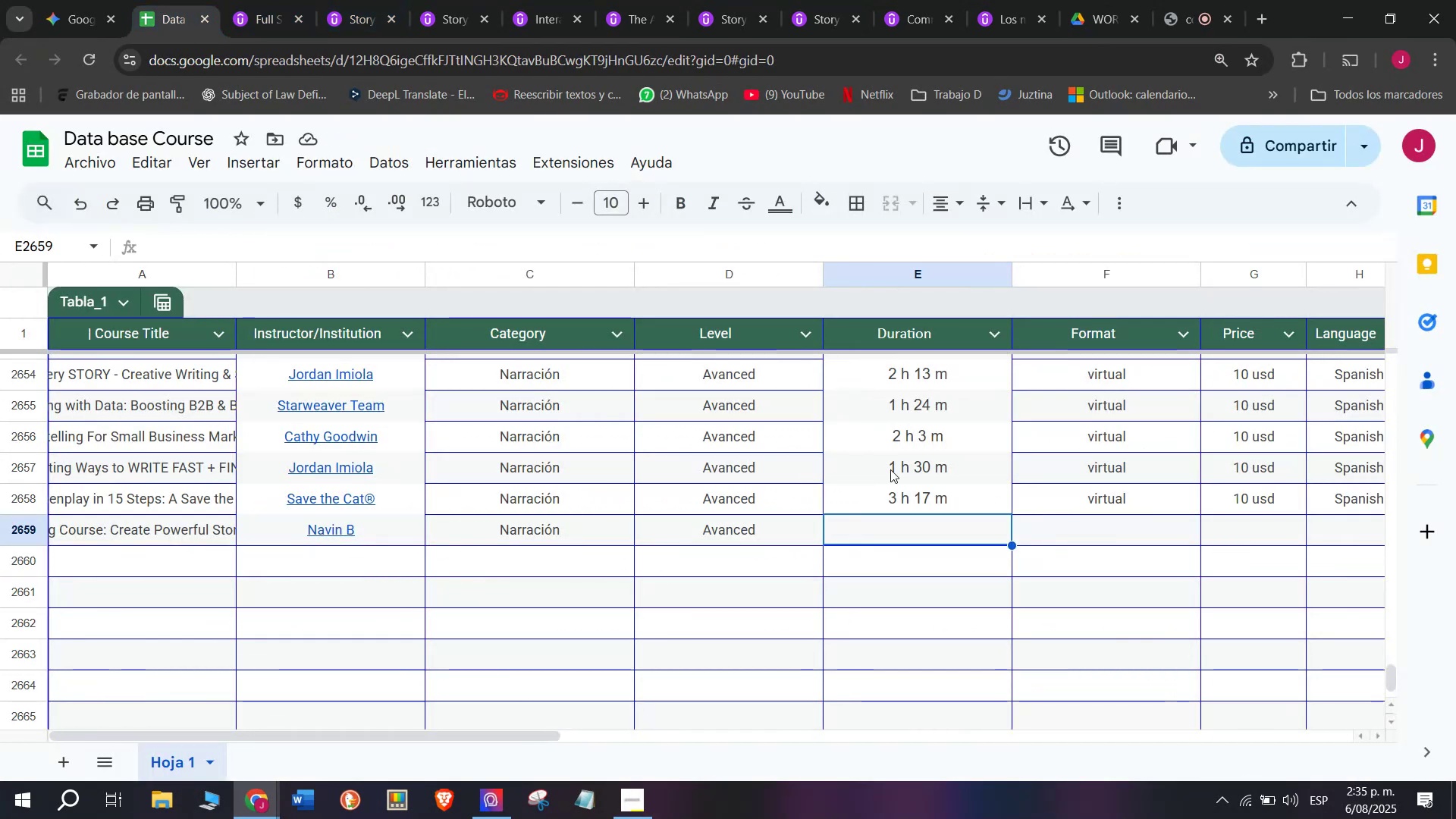 
key(Control+V)
 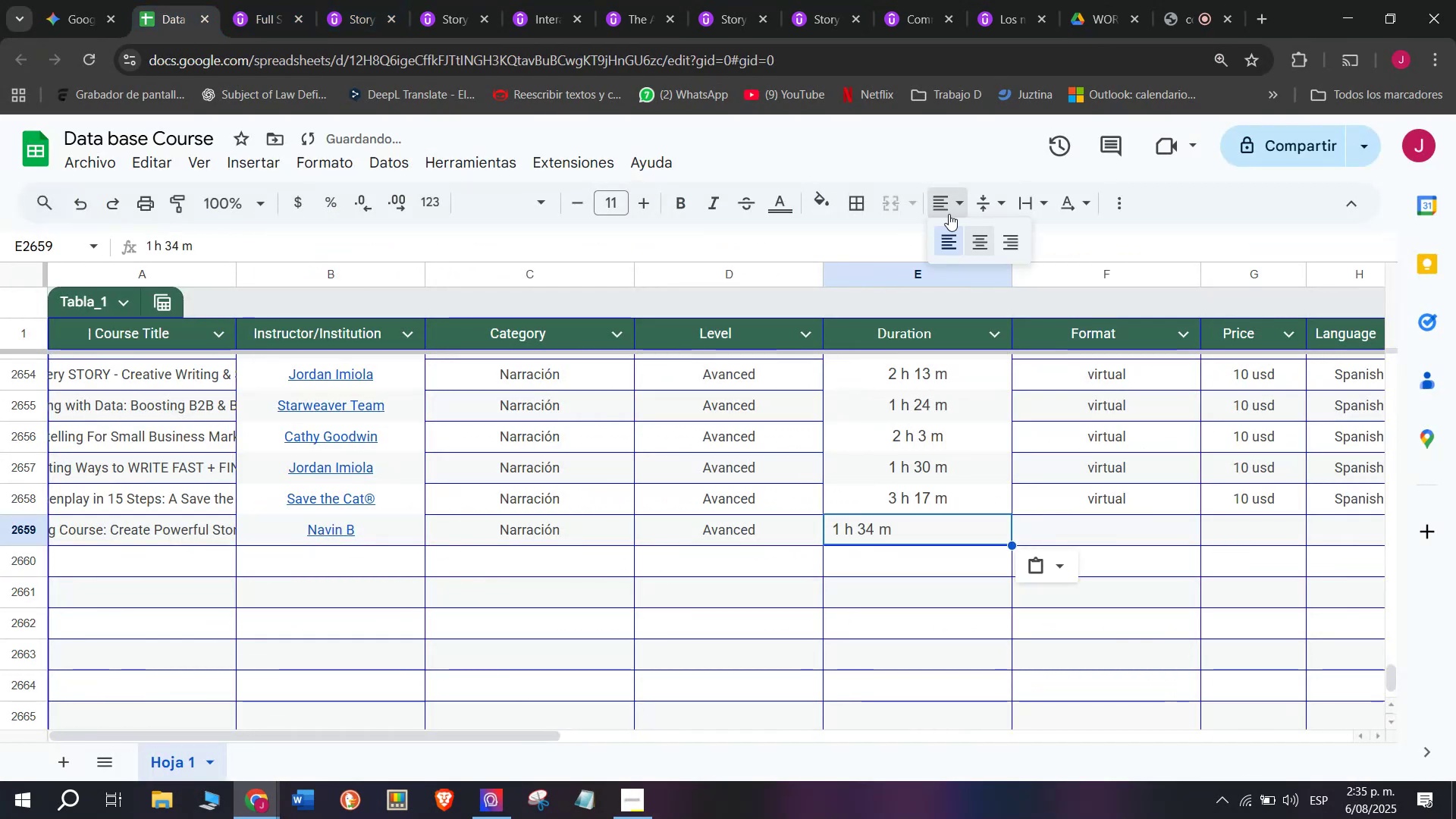 
double_click([981, 244])
 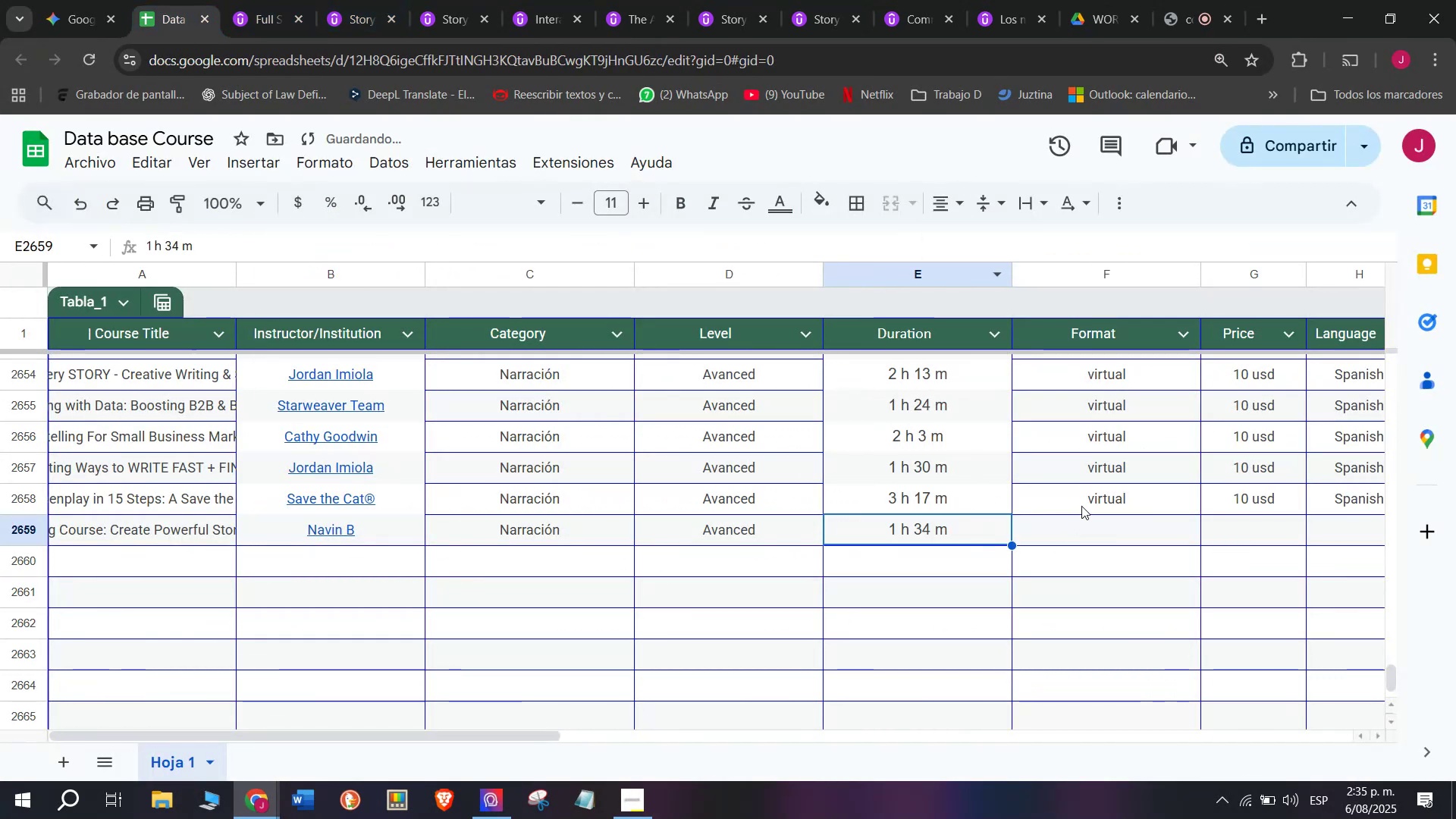 
key(Break)
 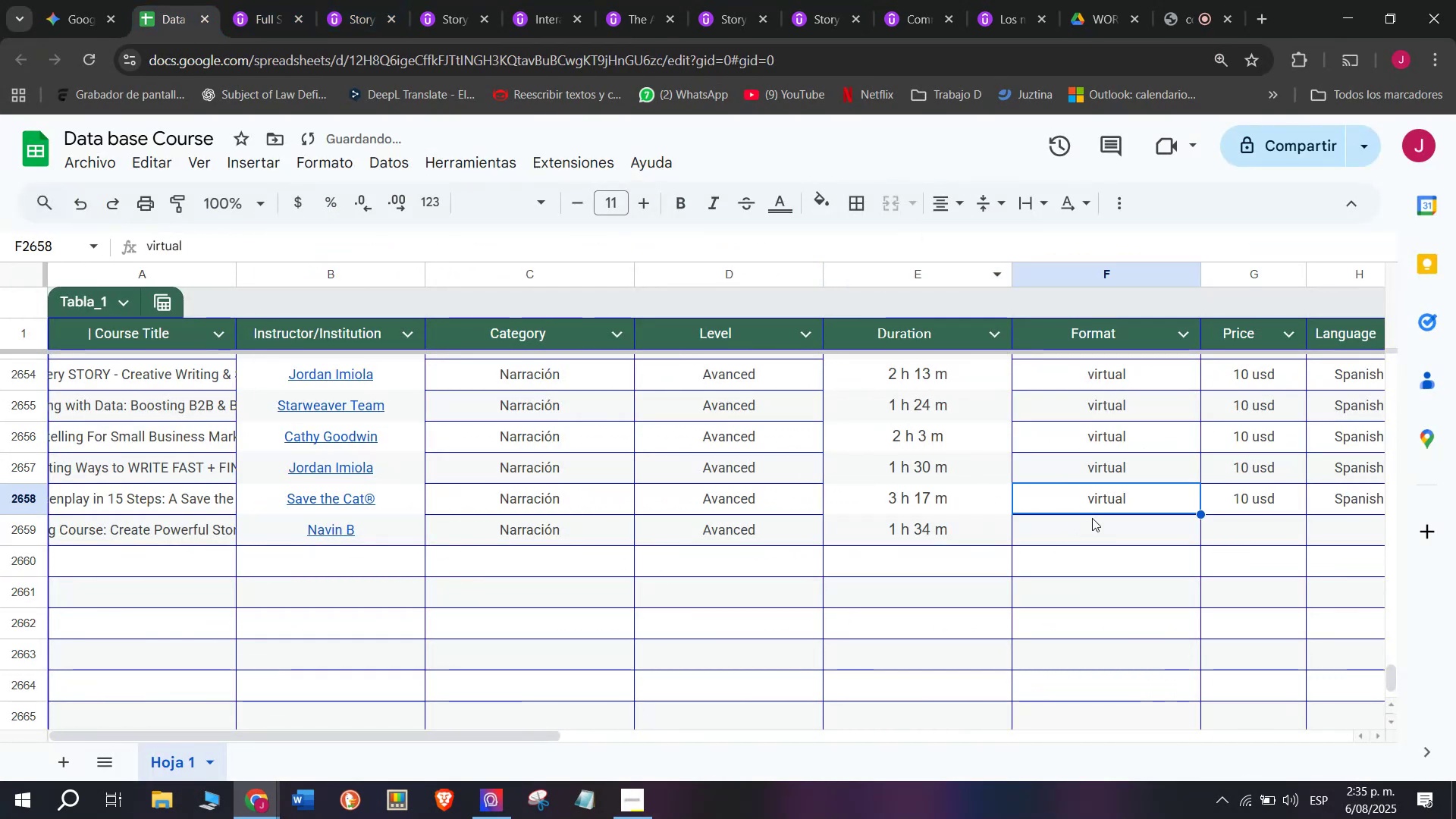 
key(Control+ControlLeft)
 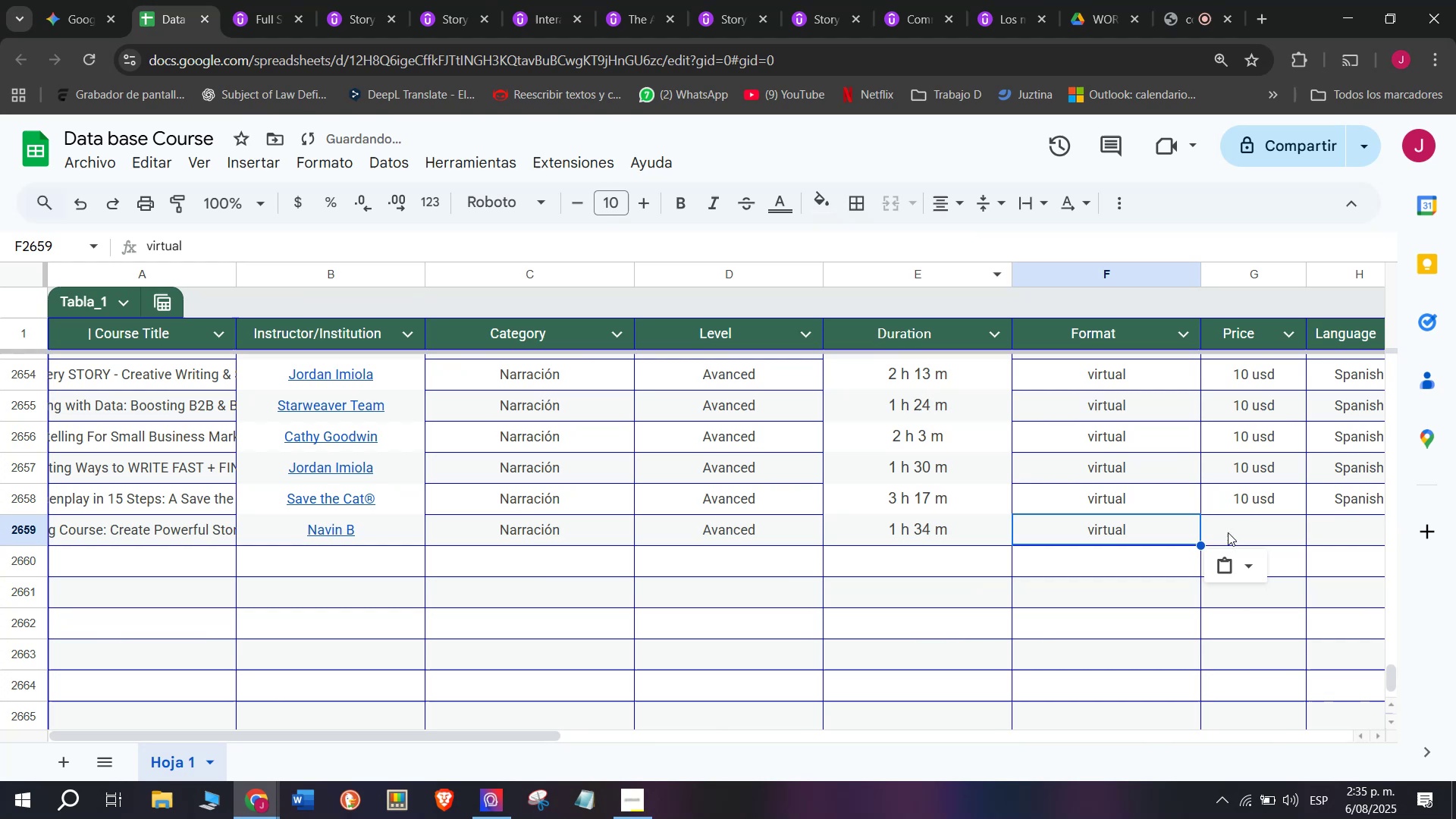 
key(Control+C)
 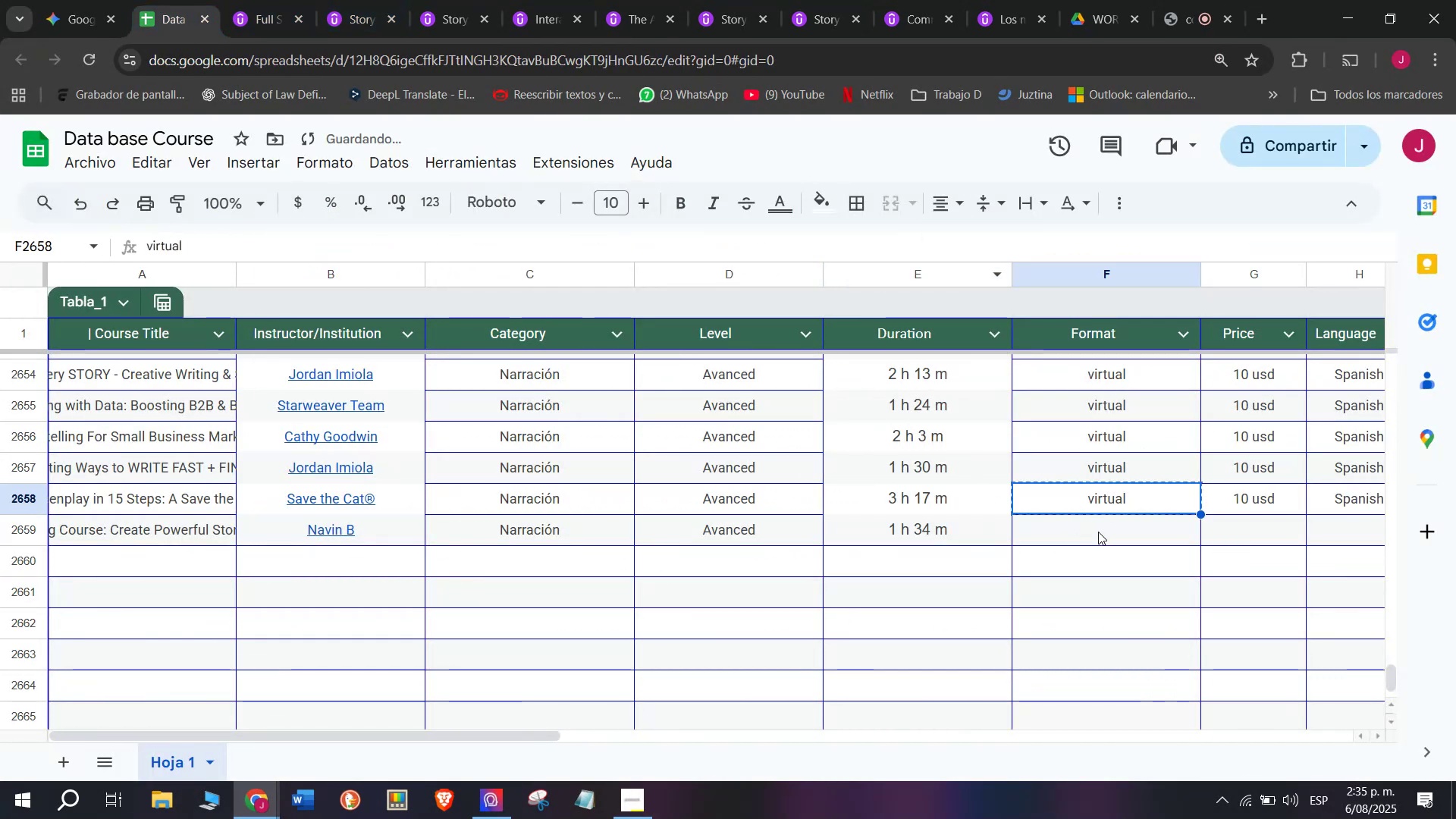 
double_click([1098, 532])
 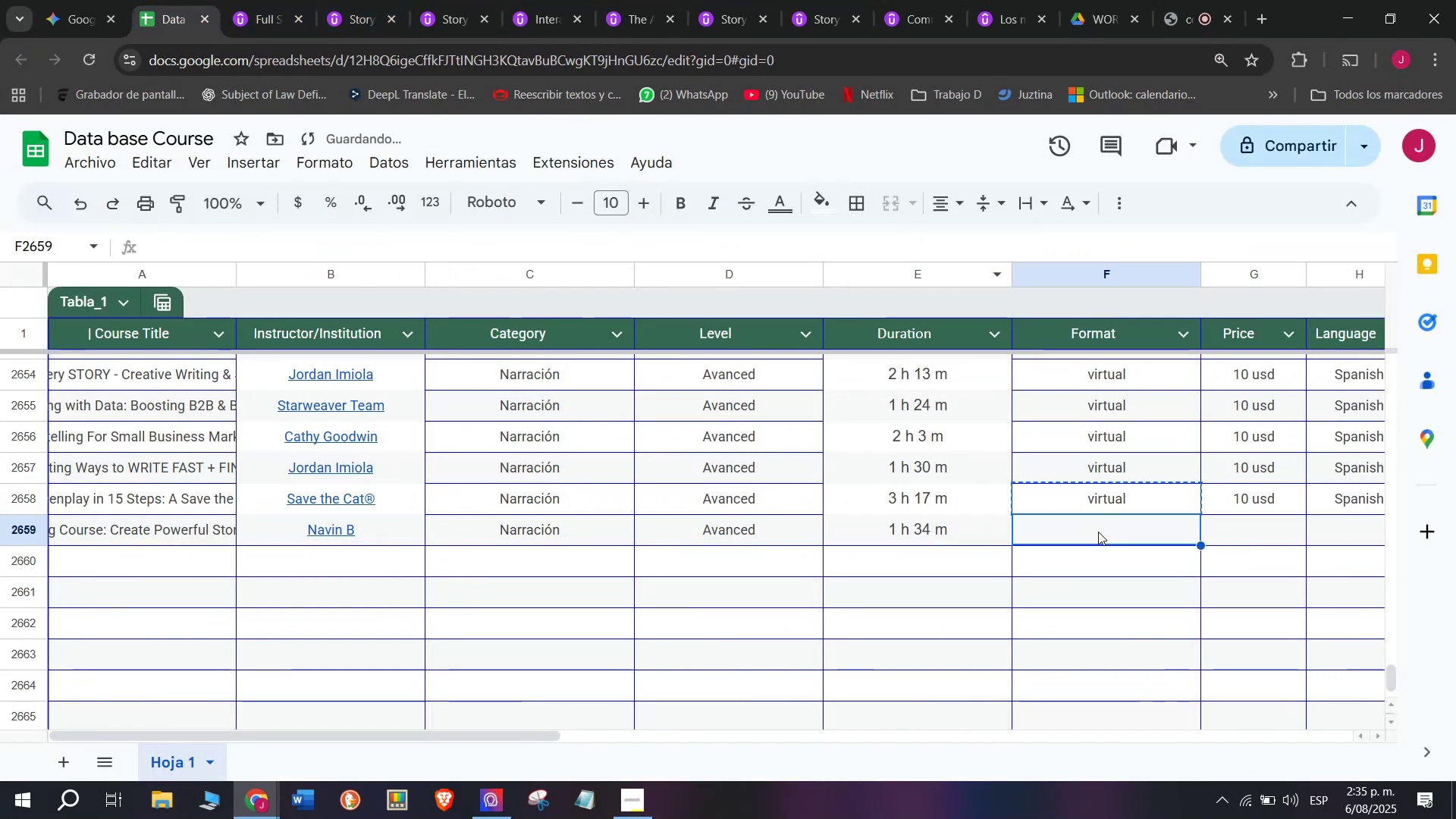 
key(Control+ControlLeft)
 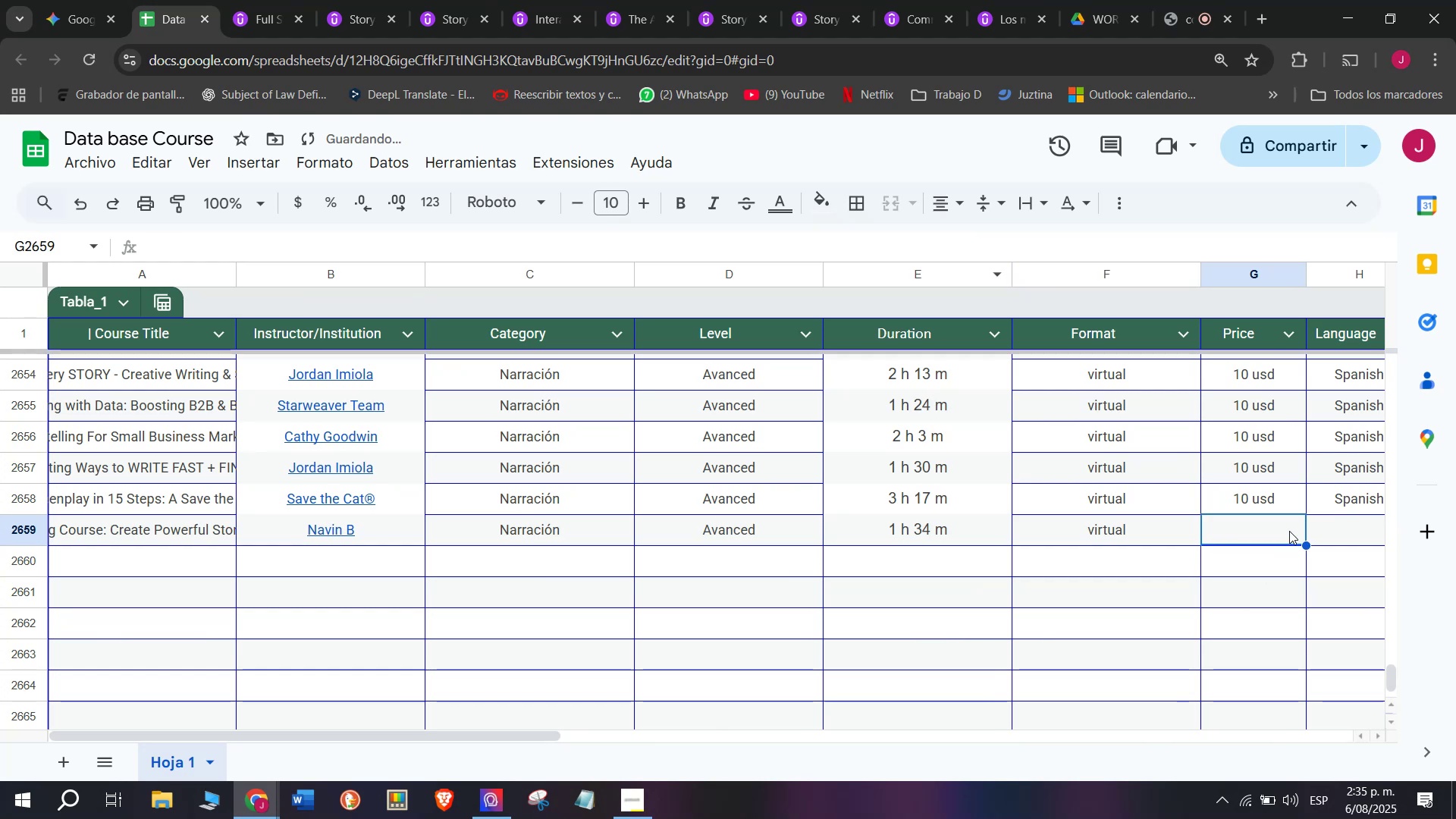 
key(Z)
 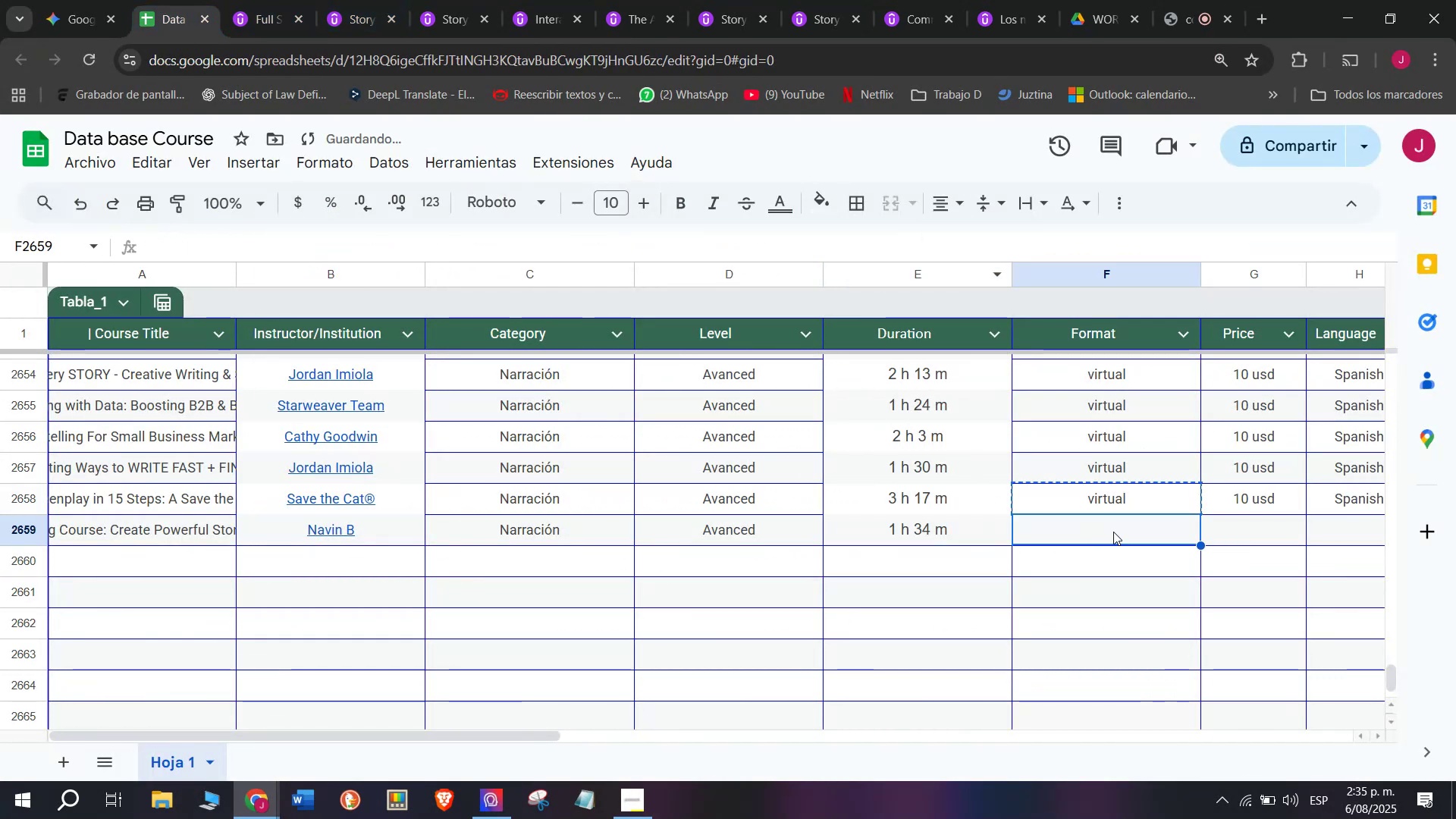 
key(Control+V)
 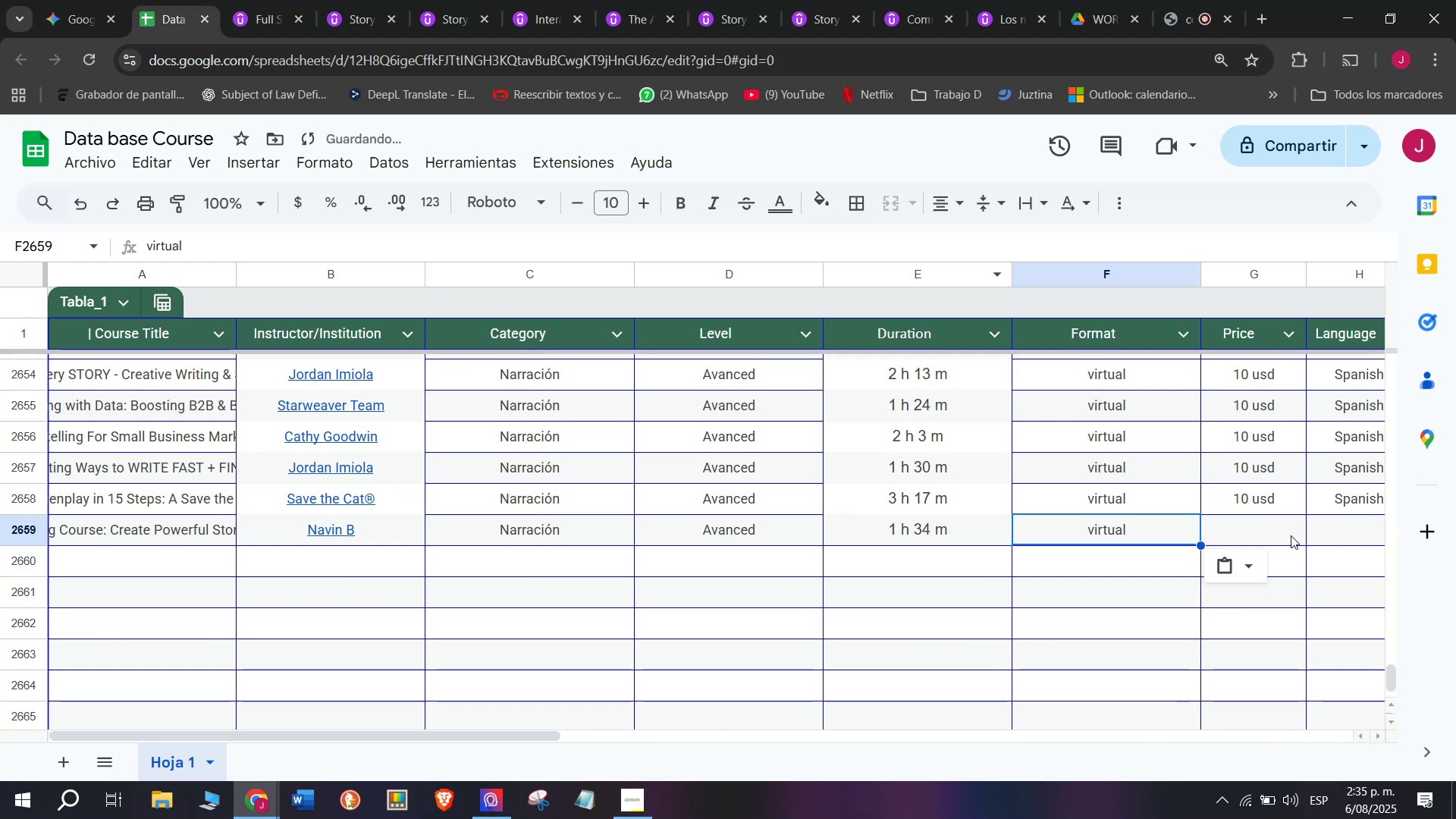 
triple_click([1291, 533])
 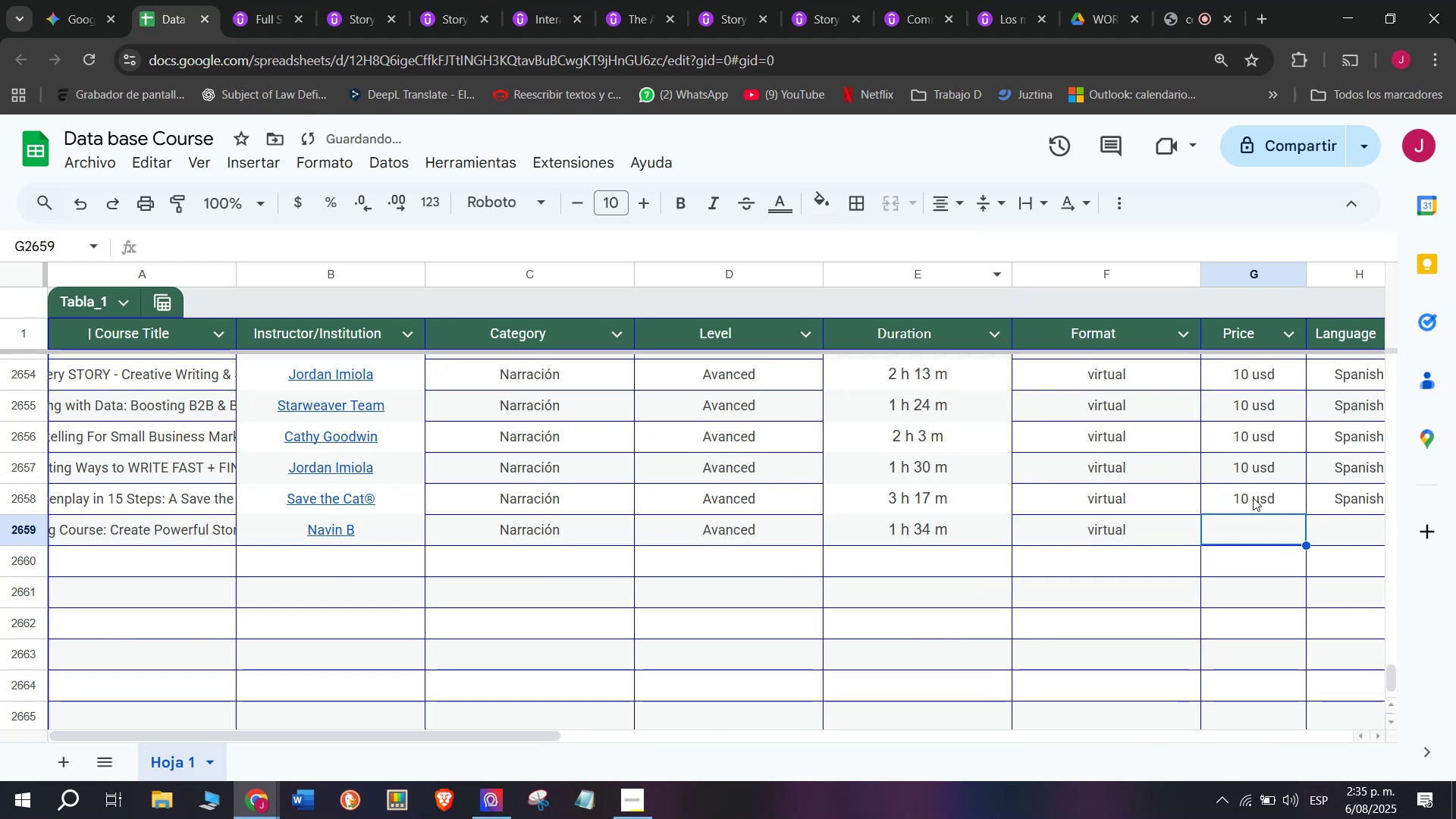 
triple_click([1253, 497])
 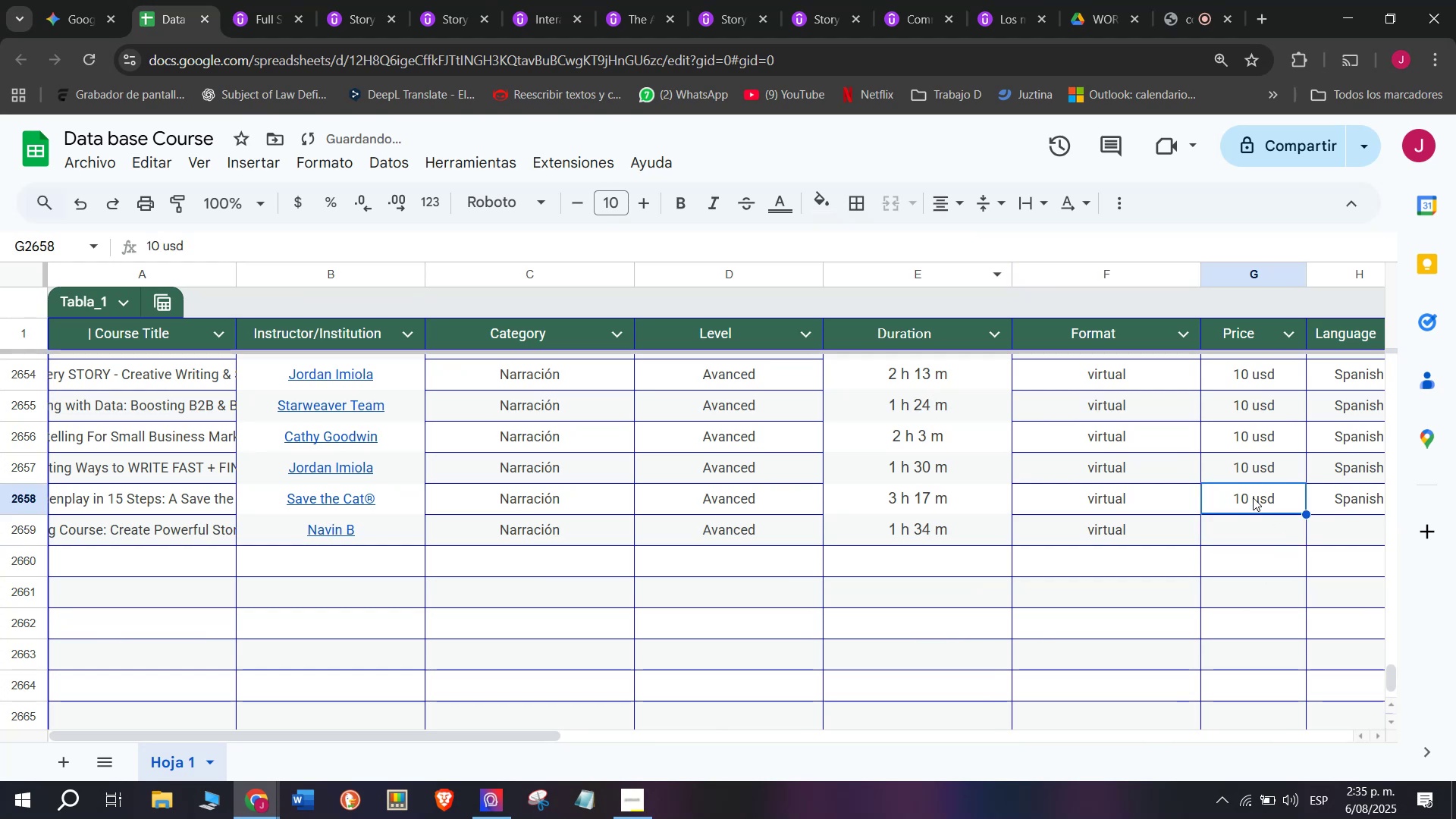 
key(Control+ControlLeft)
 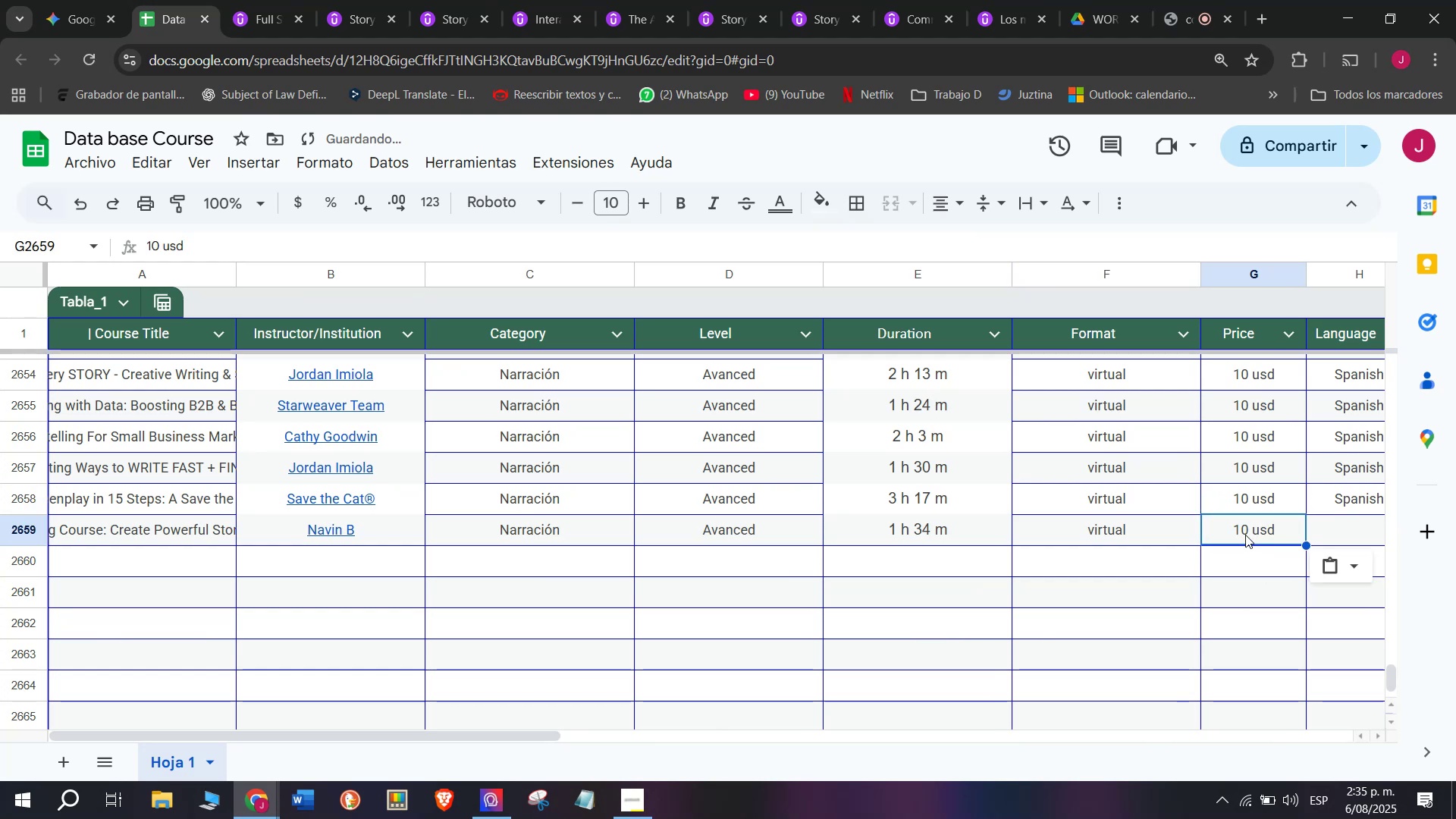 
key(Break)
 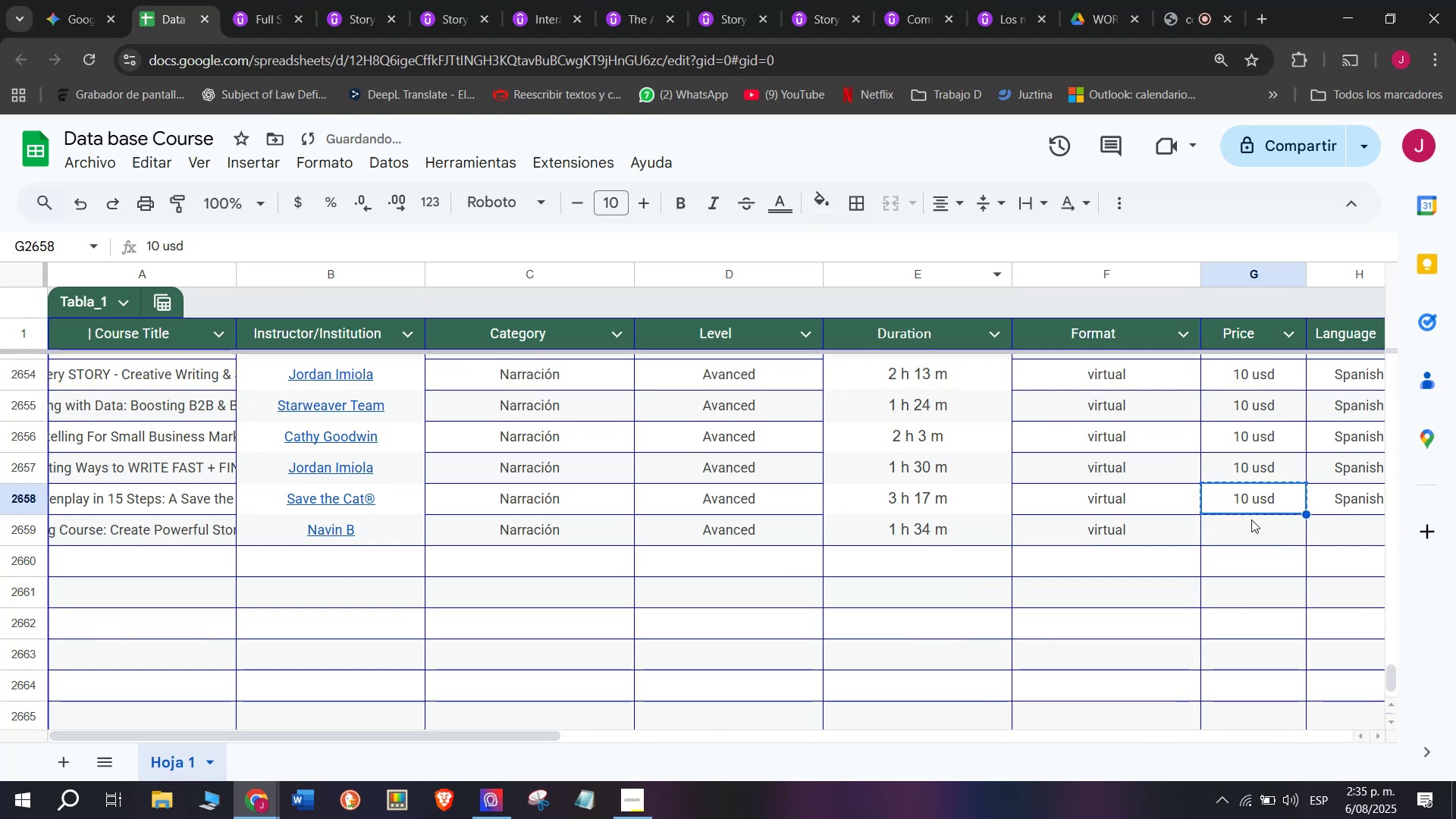 
key(Control+C)
 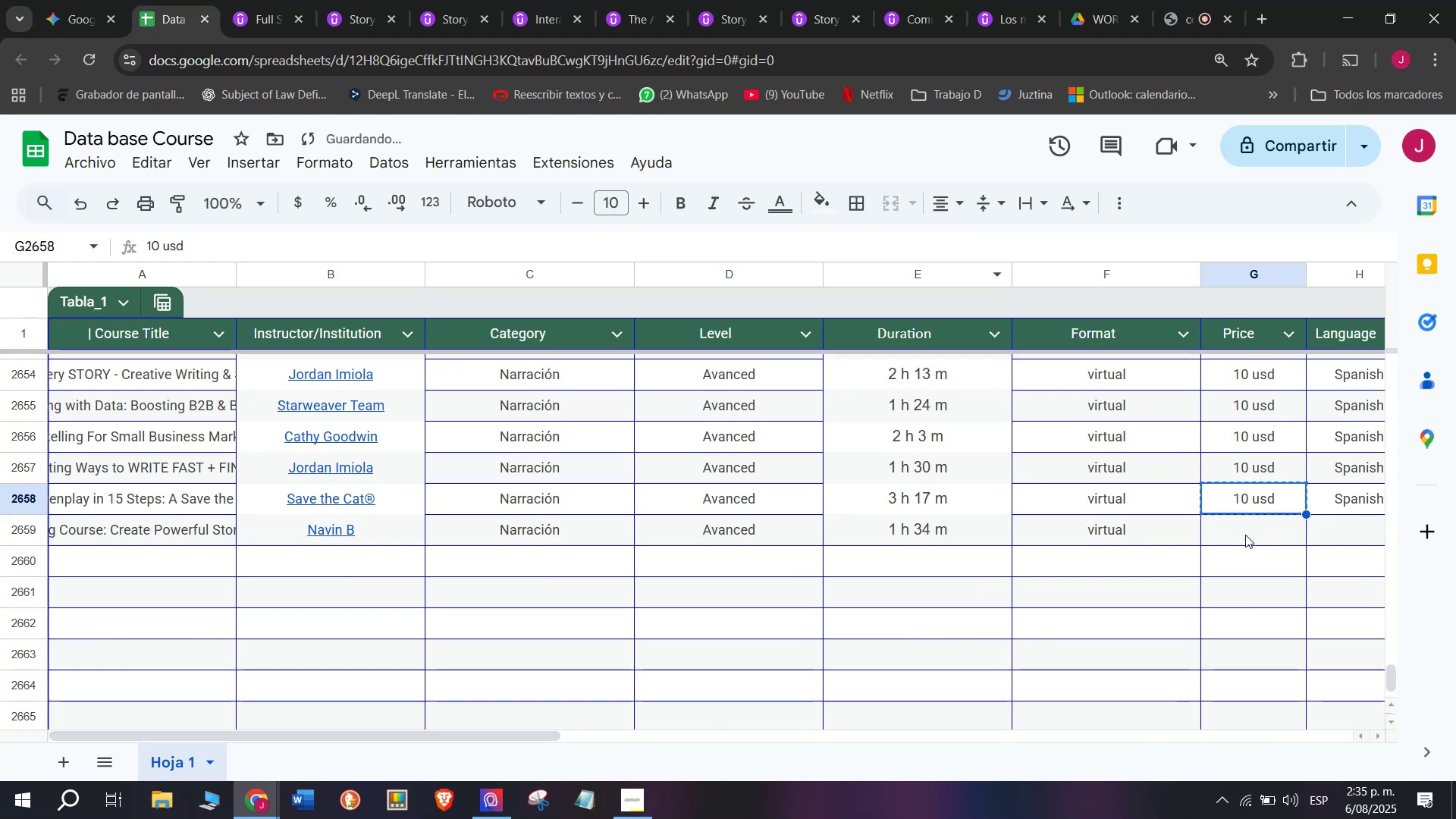 
triple_click([1245, 535])
 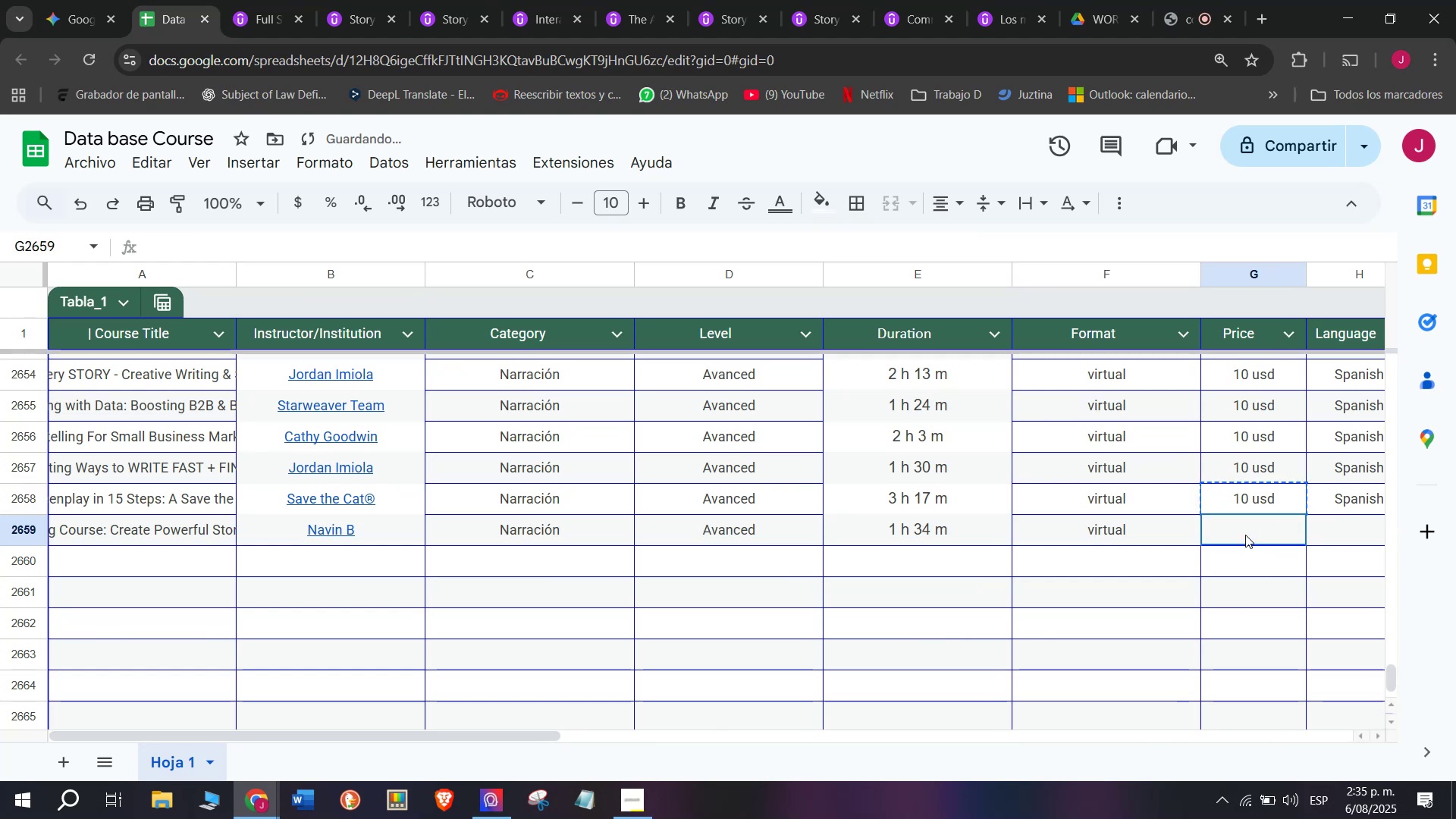 
key(Z)
 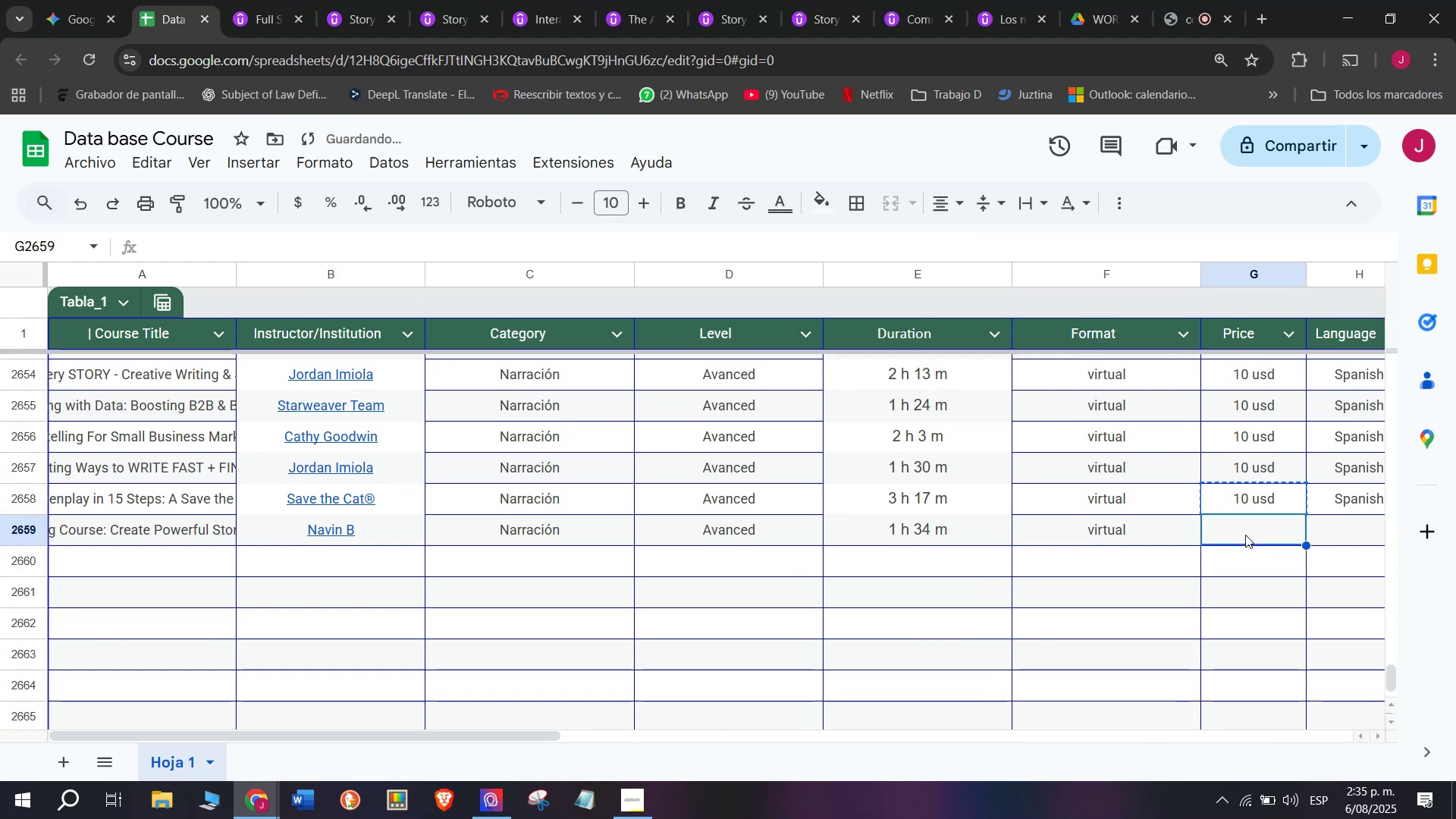 
key(Control+ControlLeft)
 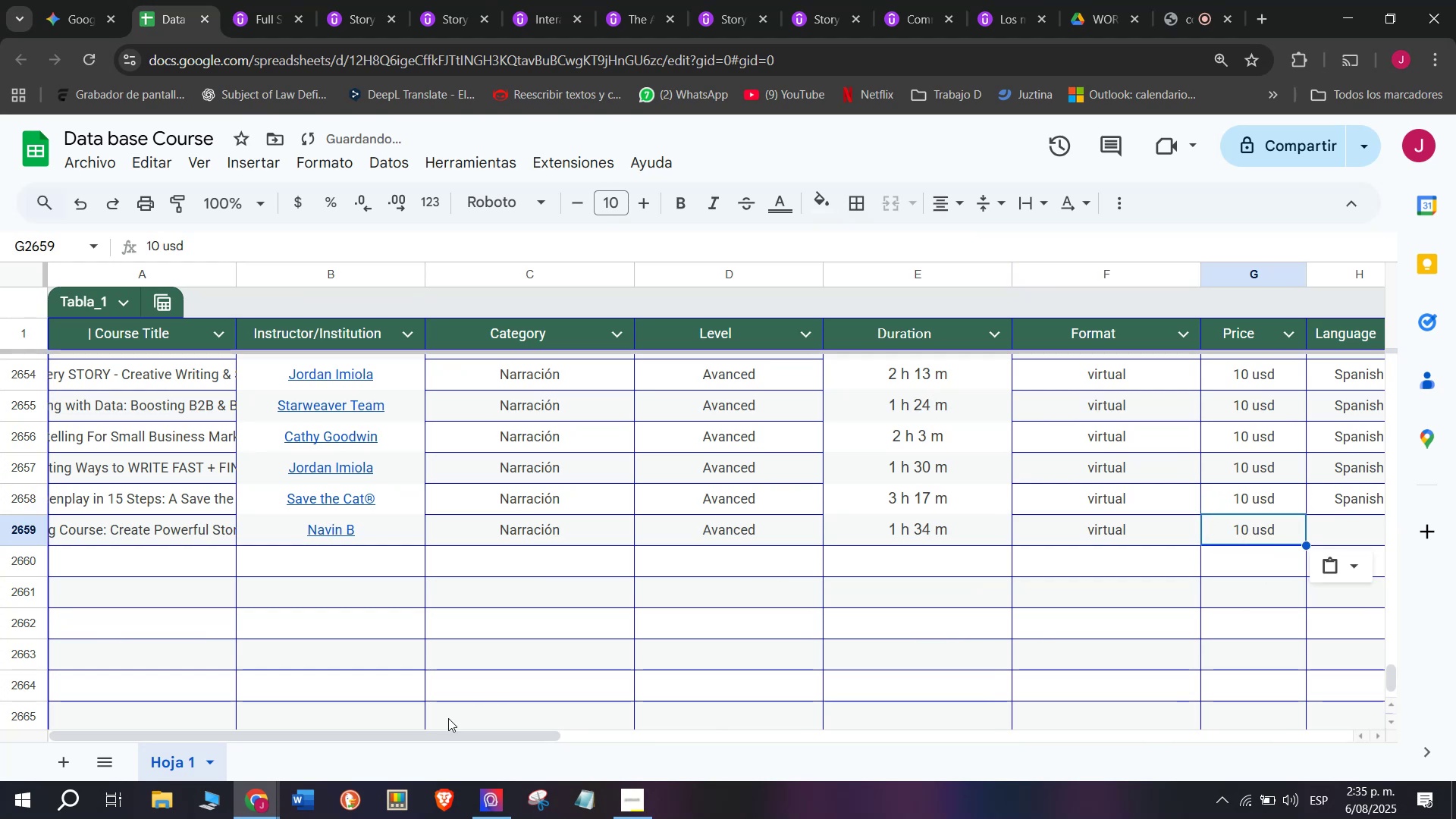 
key(Control+V)
 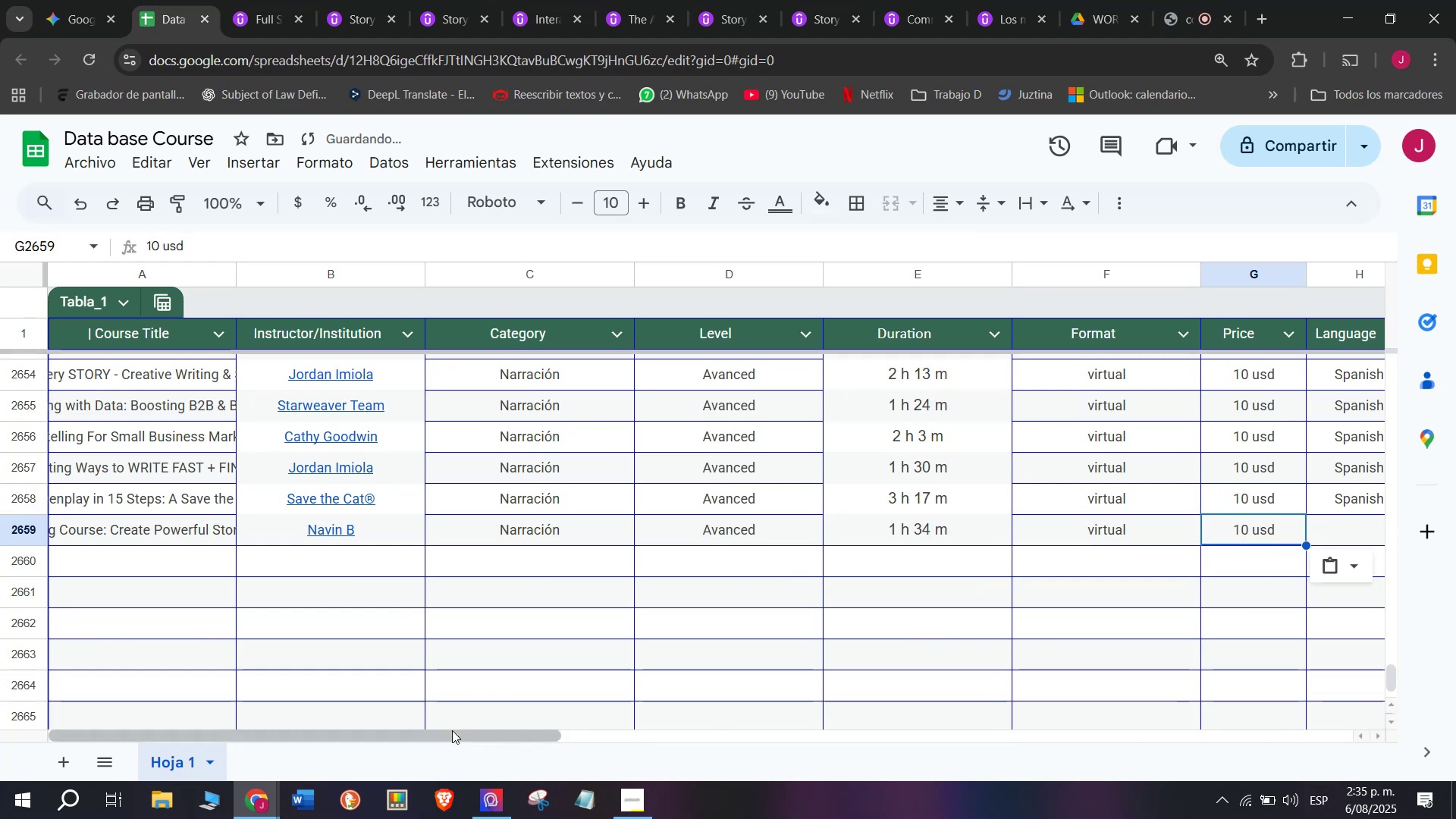 
left_click_drag(start_coordinate=[459, 734], to_coordinate=[728, 731])
 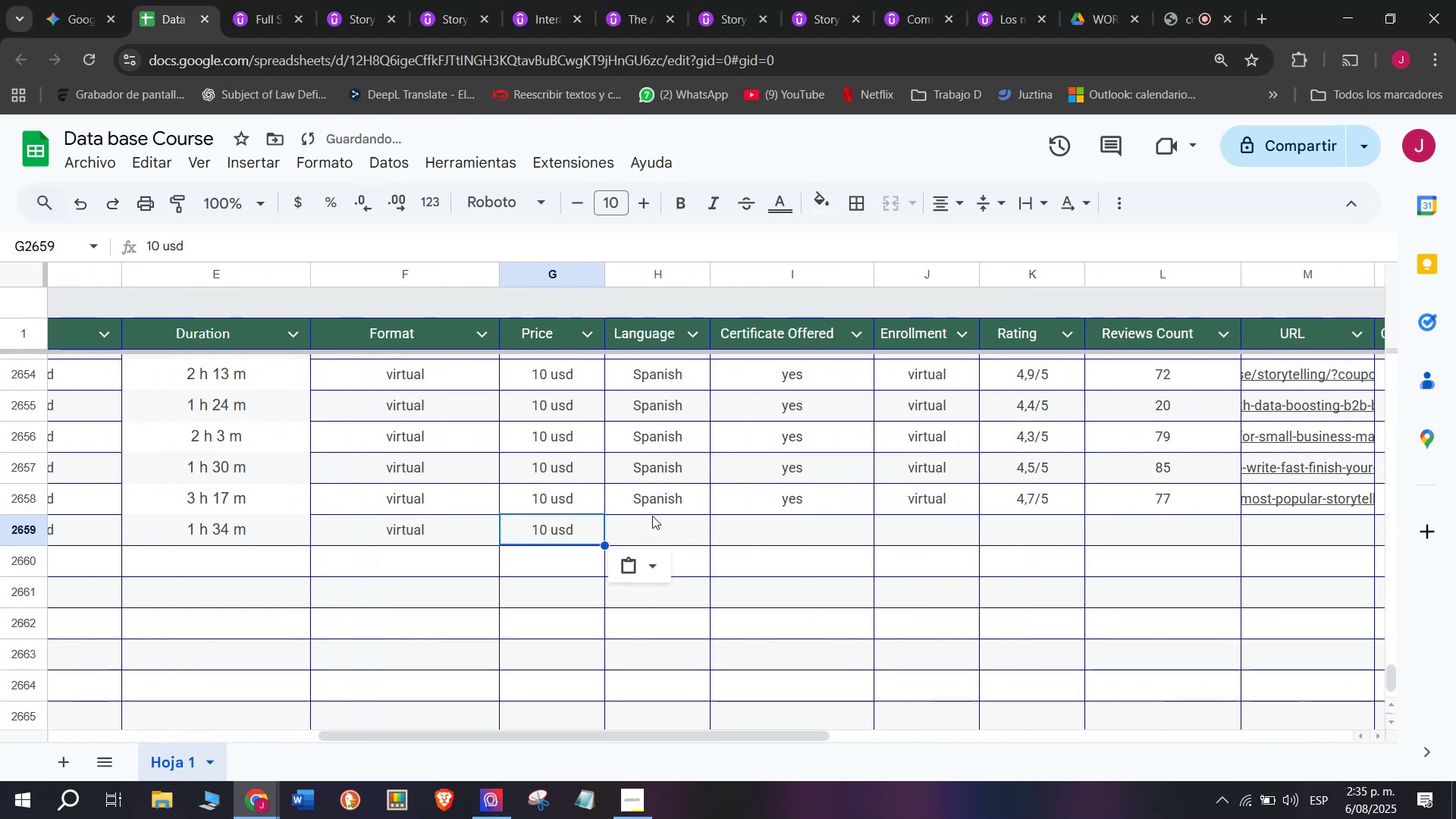 
left_click([656, 505])
 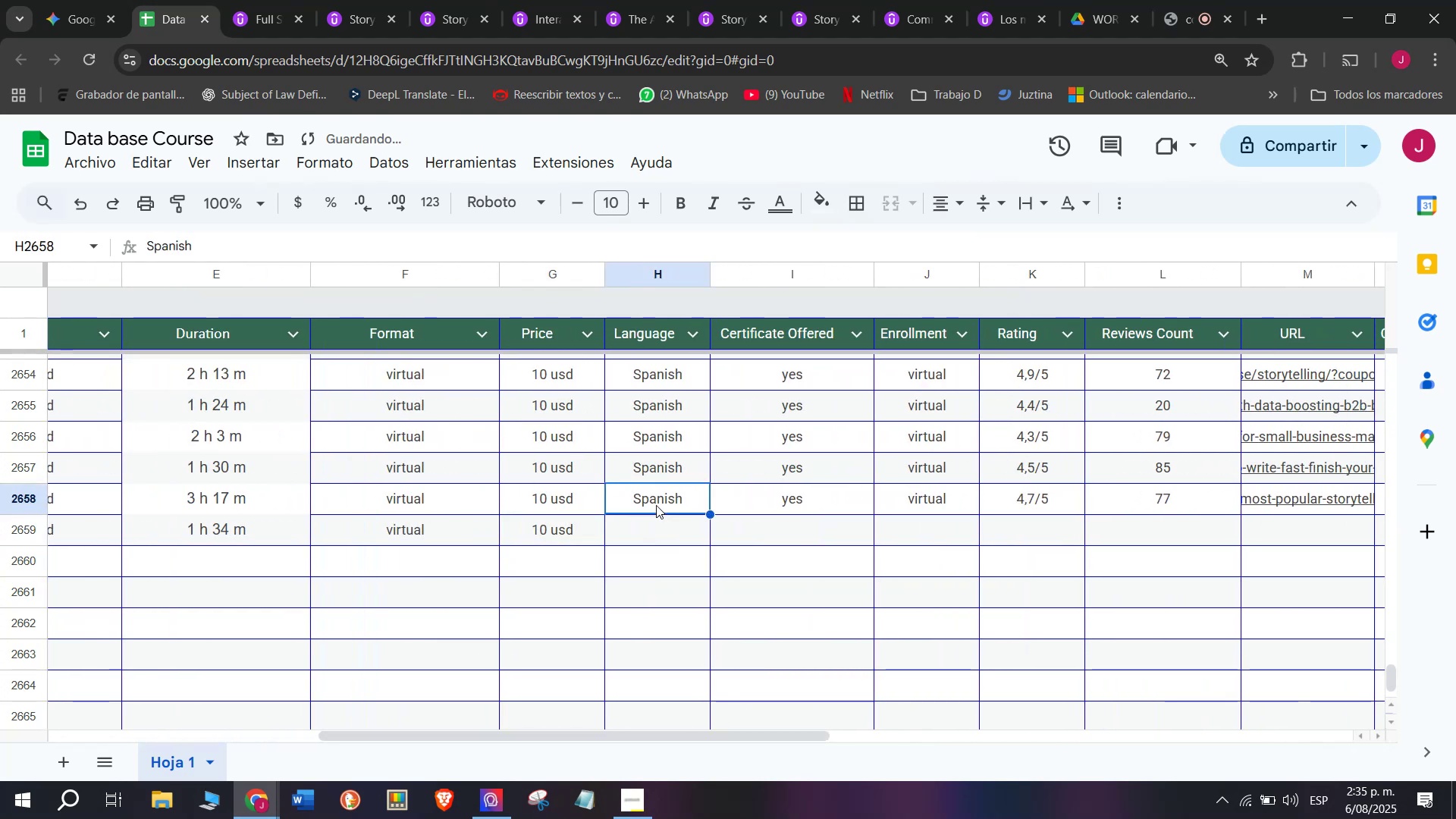 
key(Control+ControlLeft)
 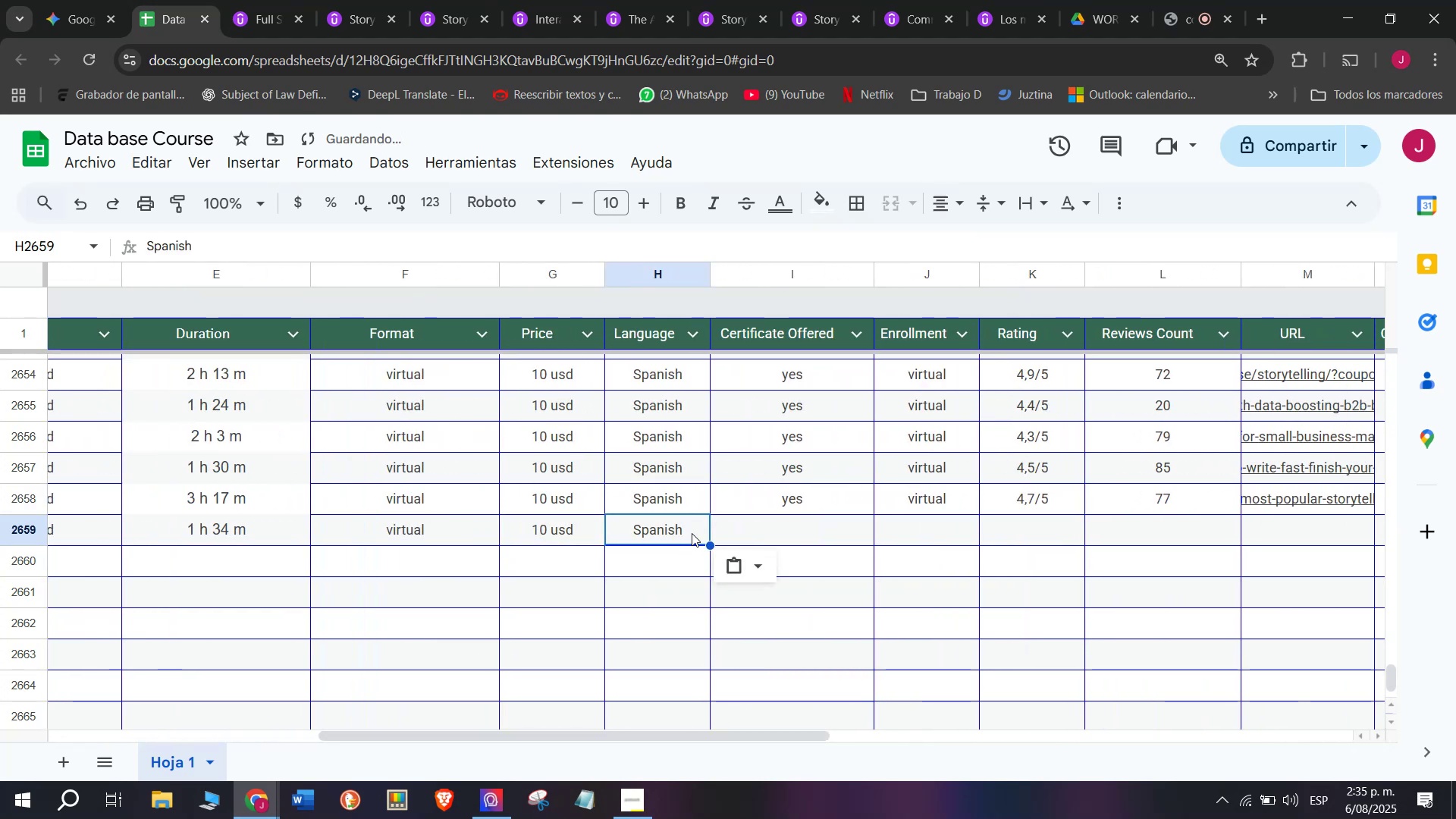 
key(Break)
 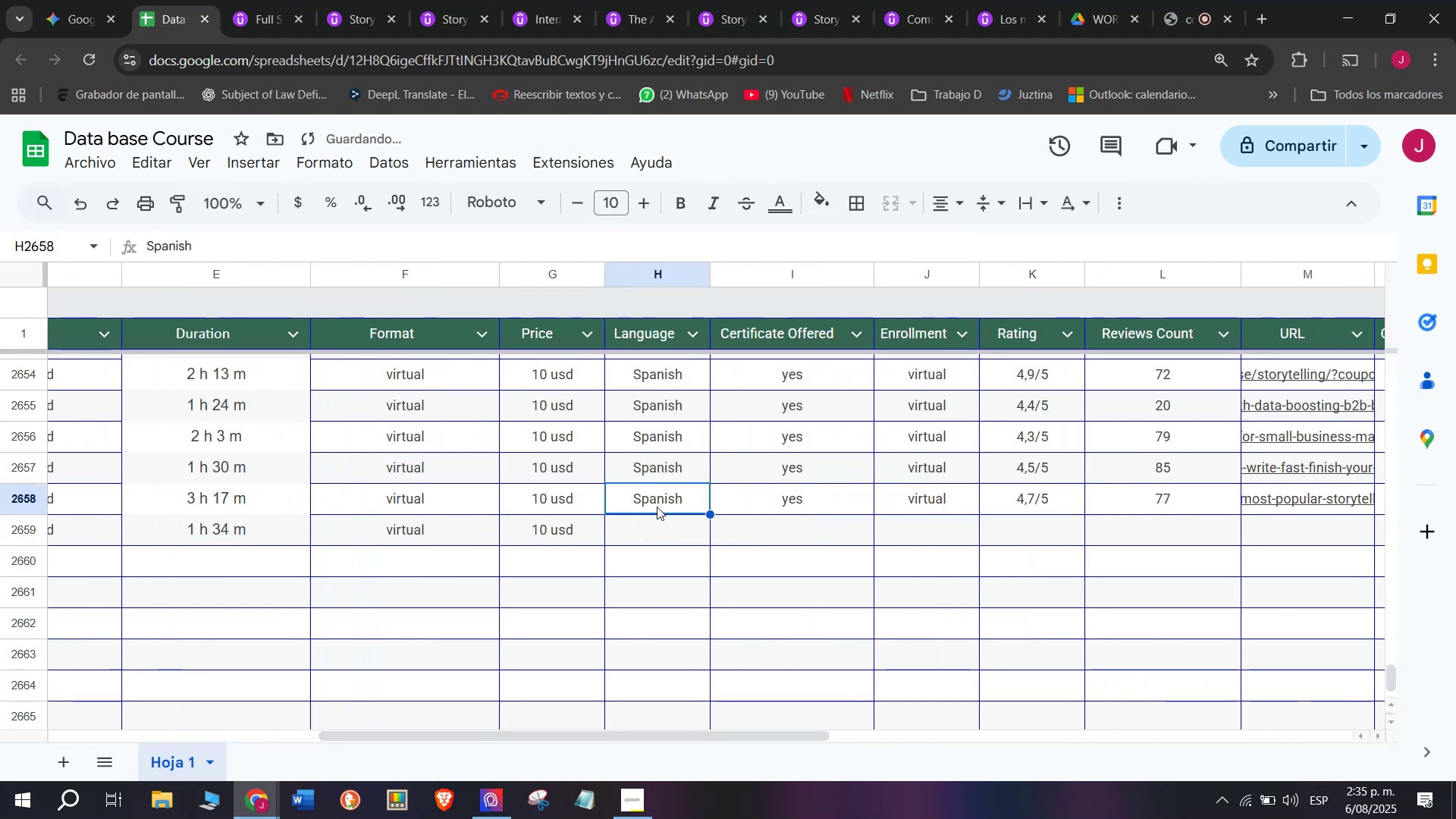 
key(Control+C)
 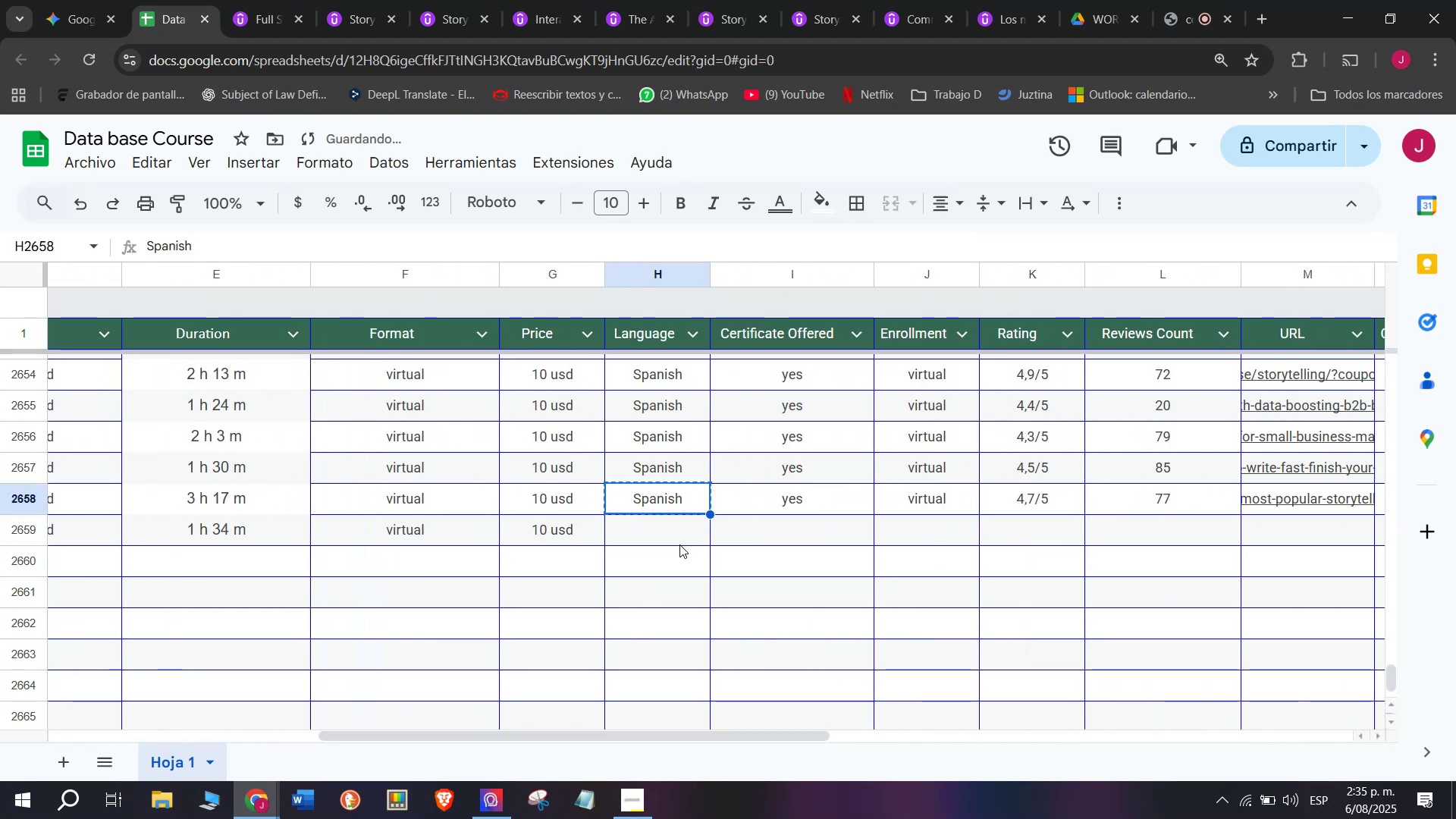 
double_click([679, 547])
 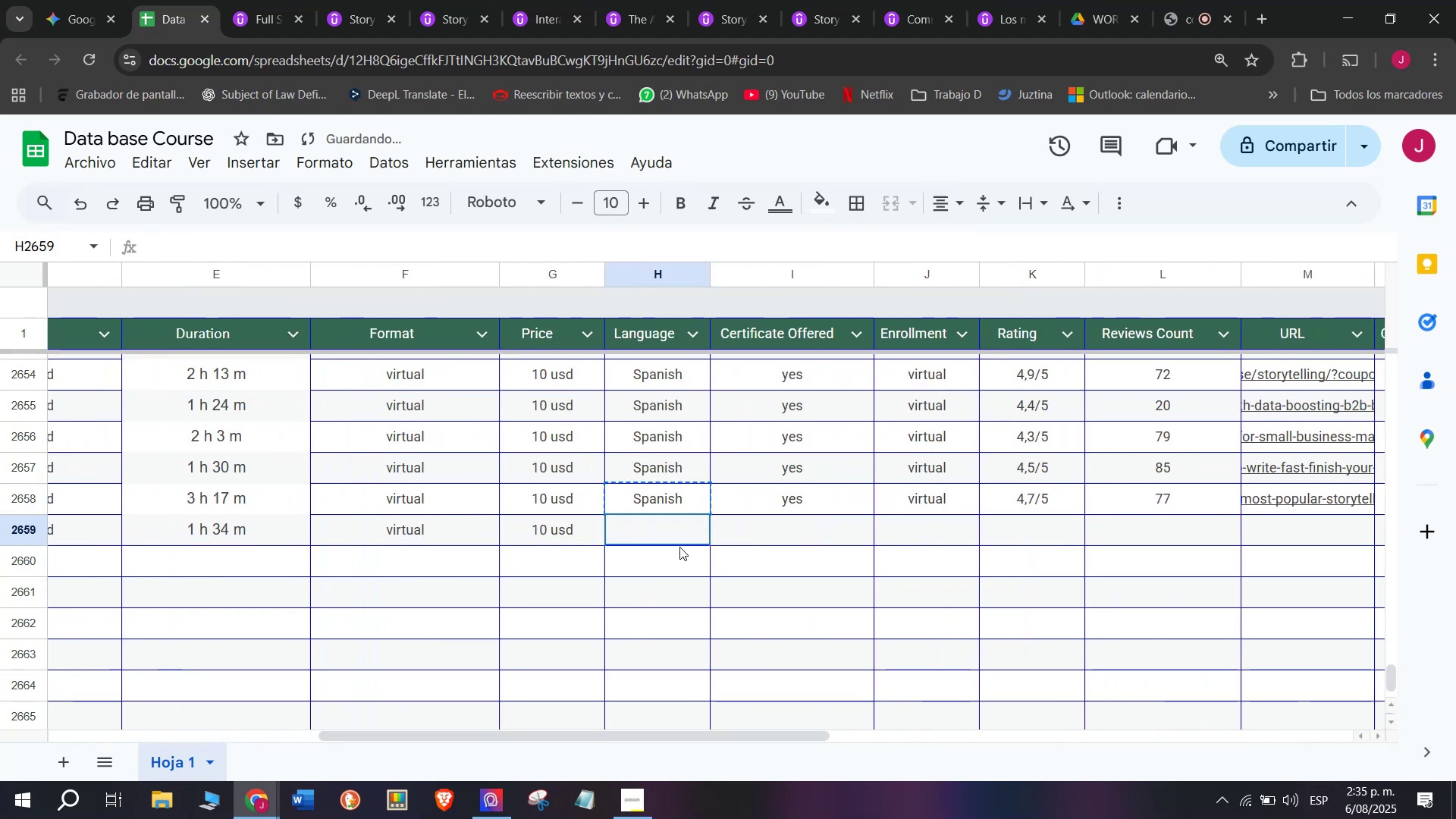 
key(Control+ControlLeft)
 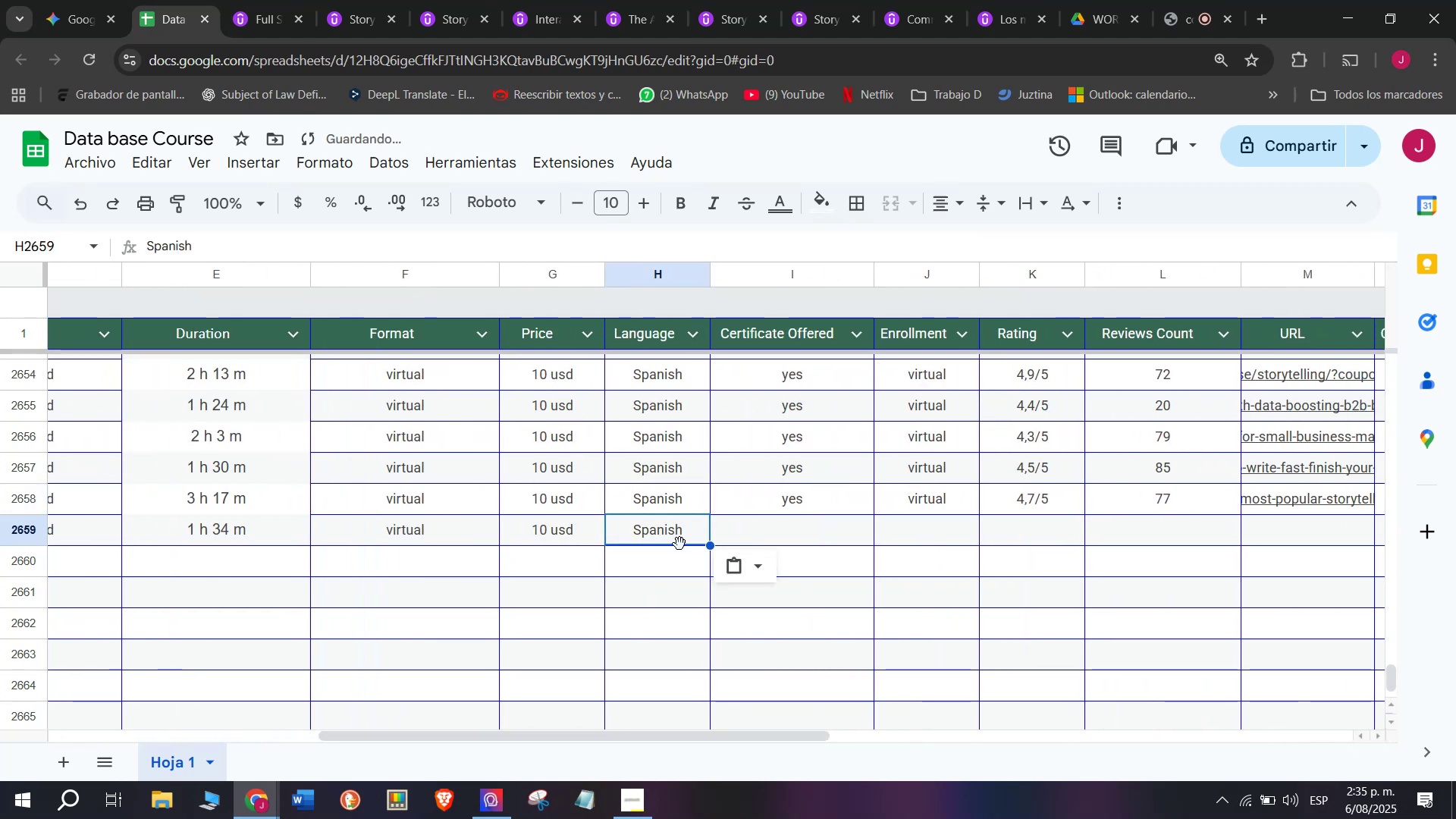 
key(Z)
 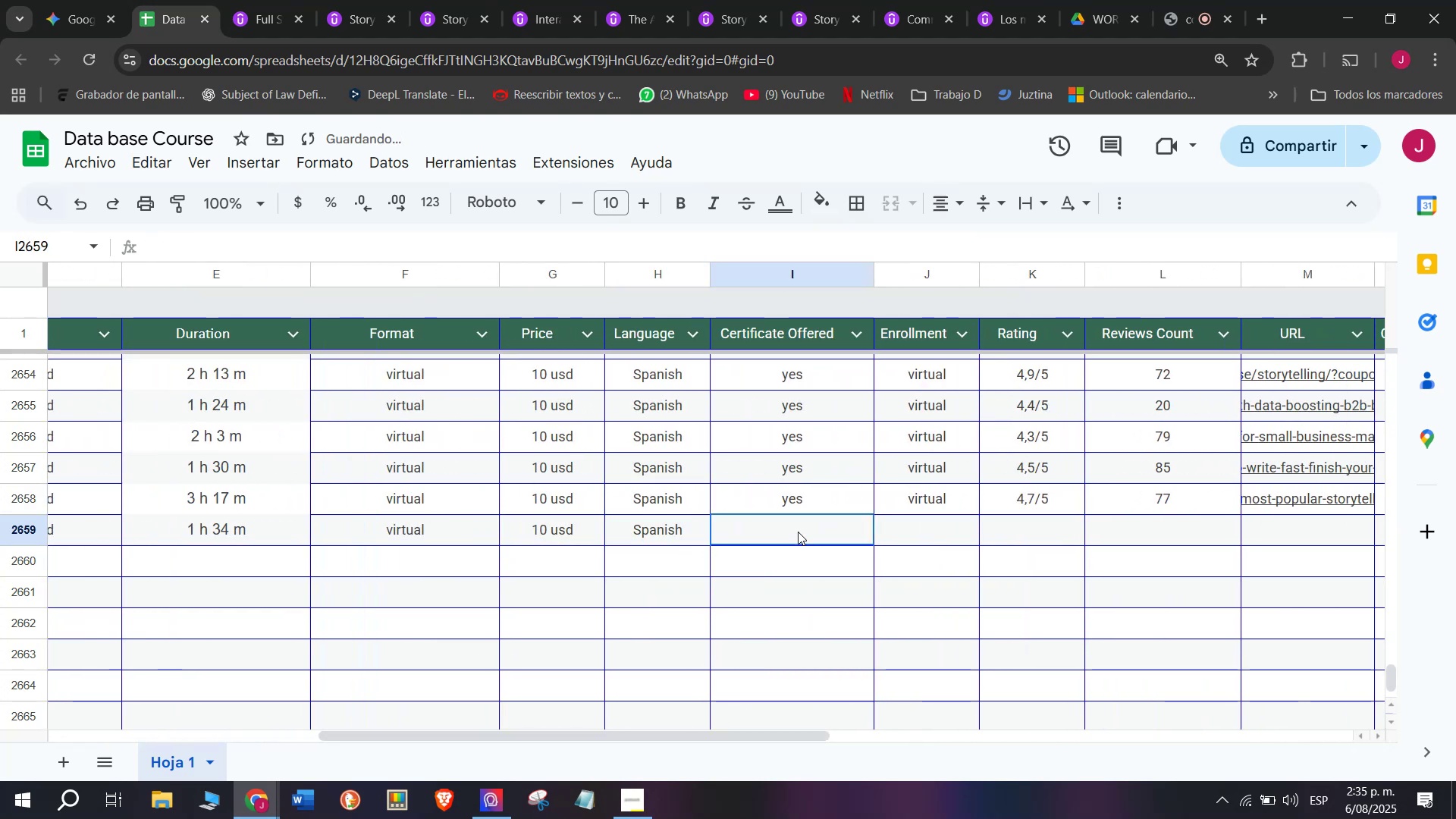 
key(Control+V)
 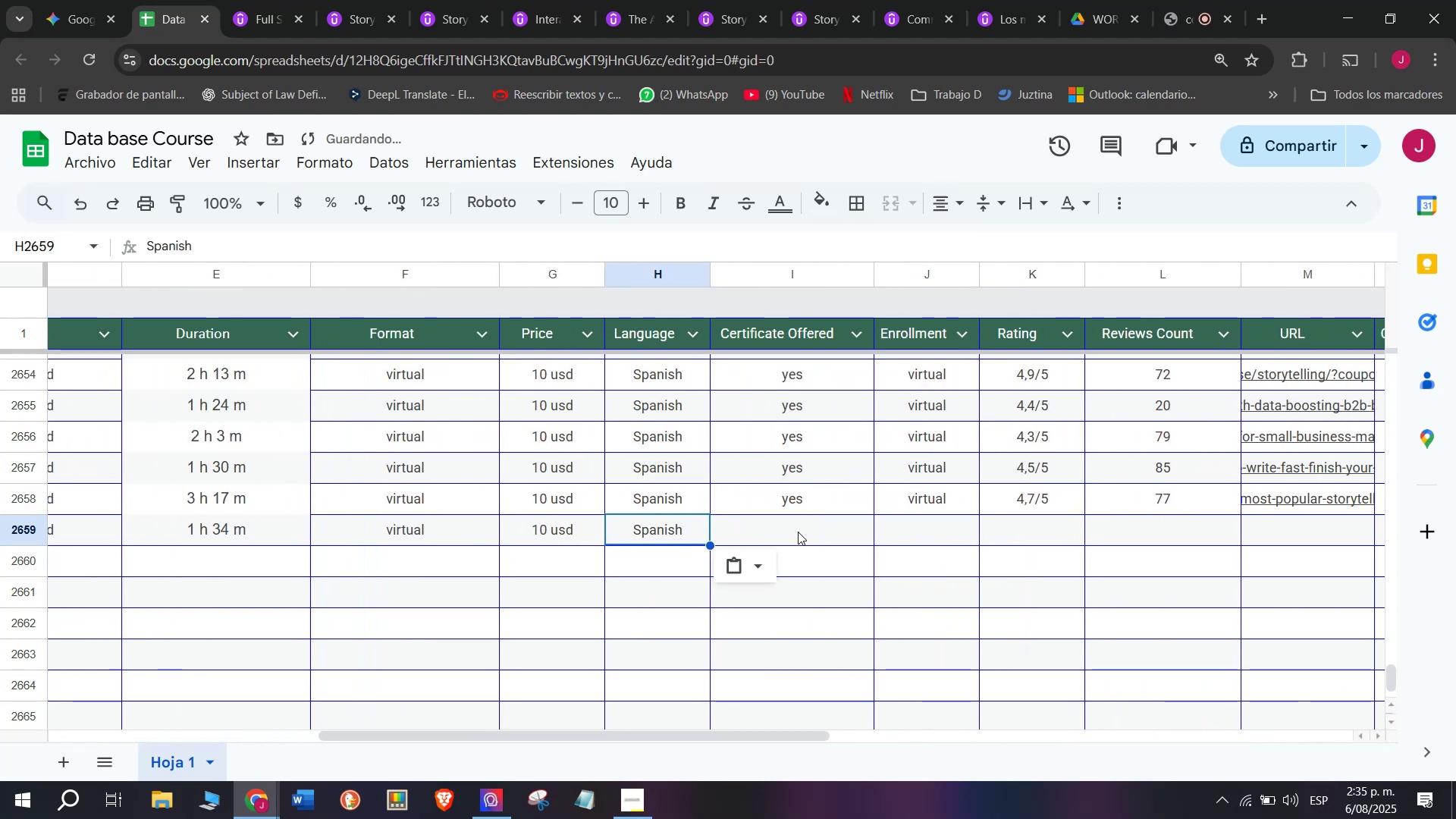 
triple_click([798, 532])
 